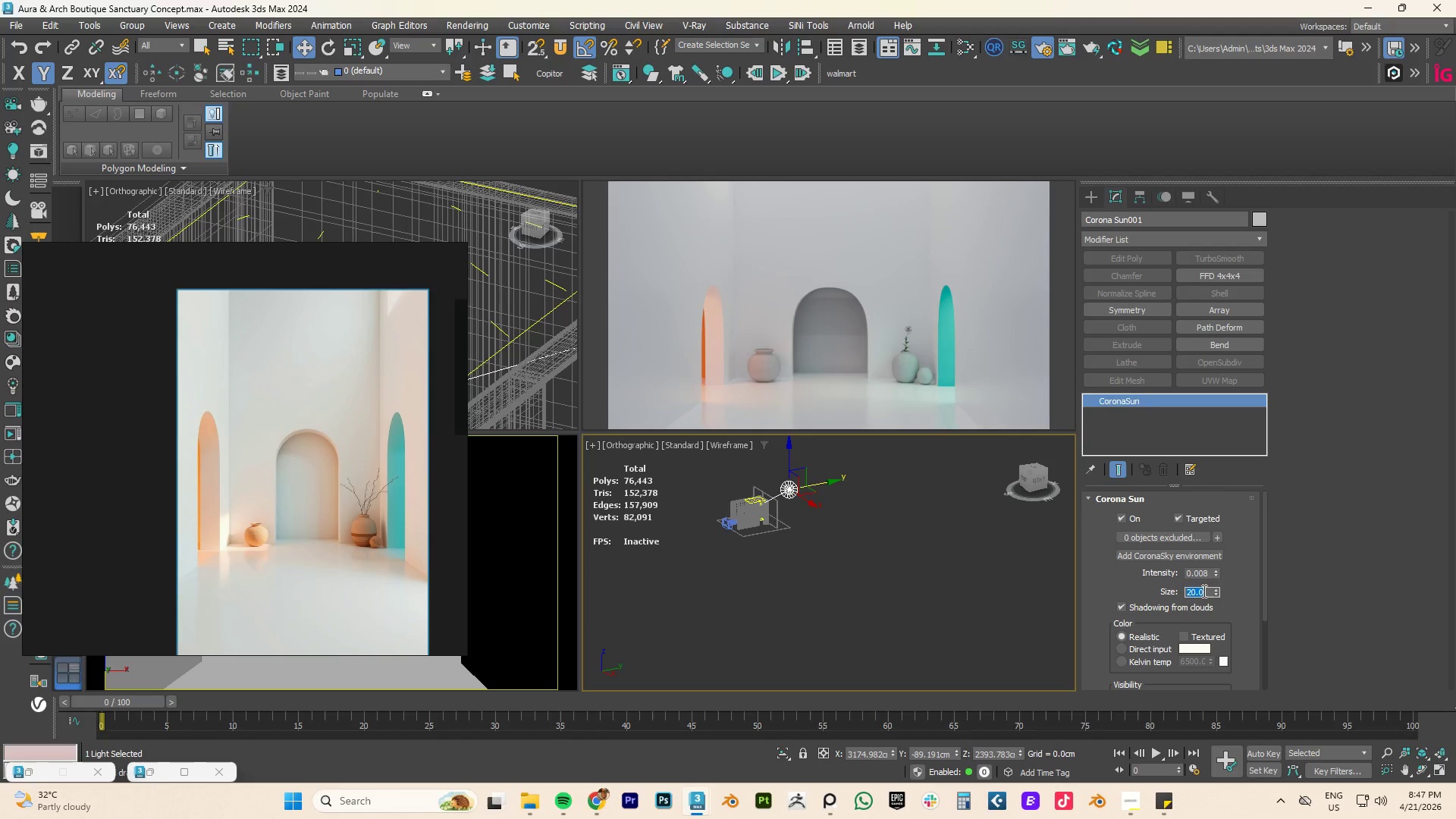 
key(Numpad1)
 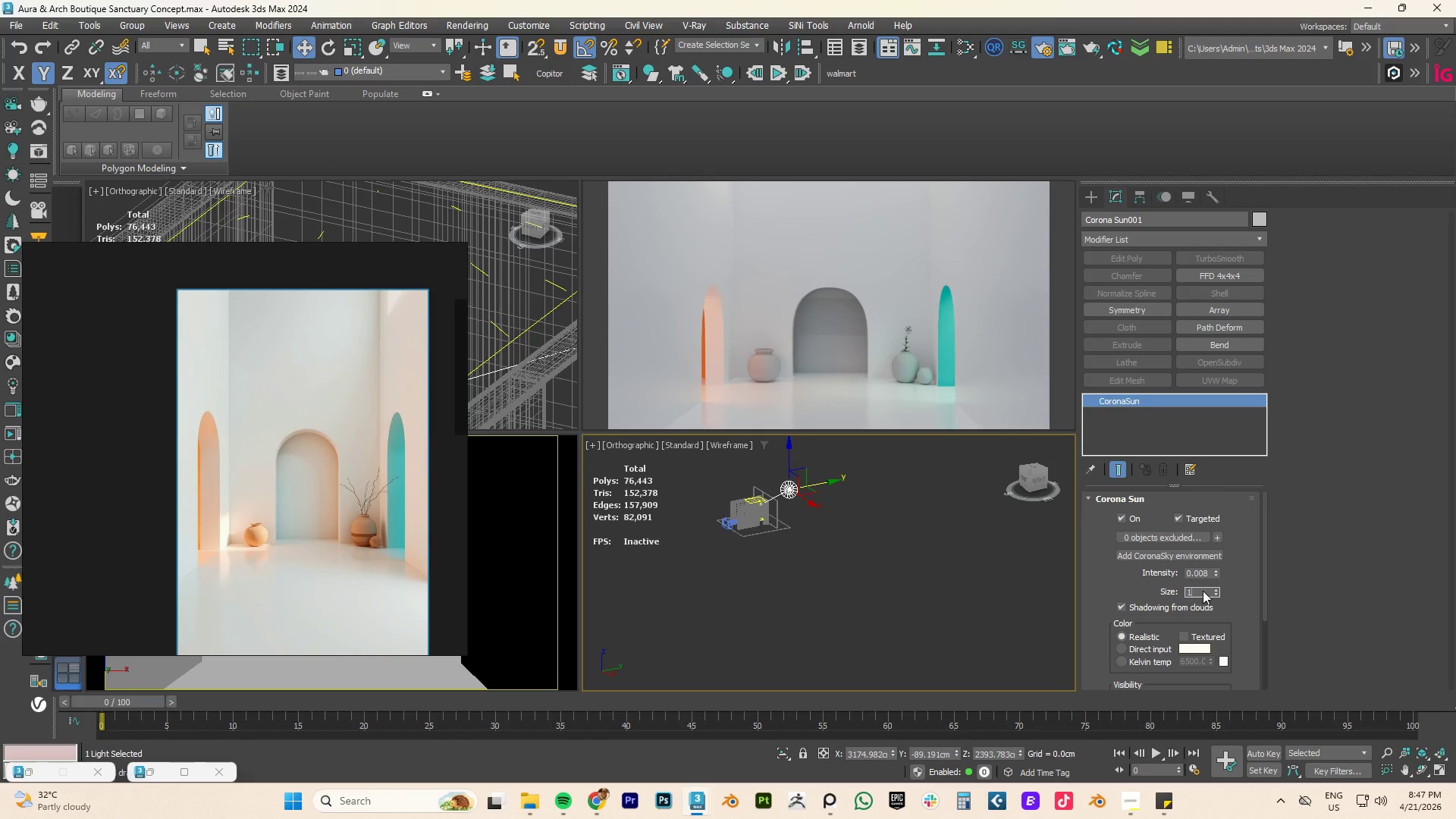 
key(Numpad0)
 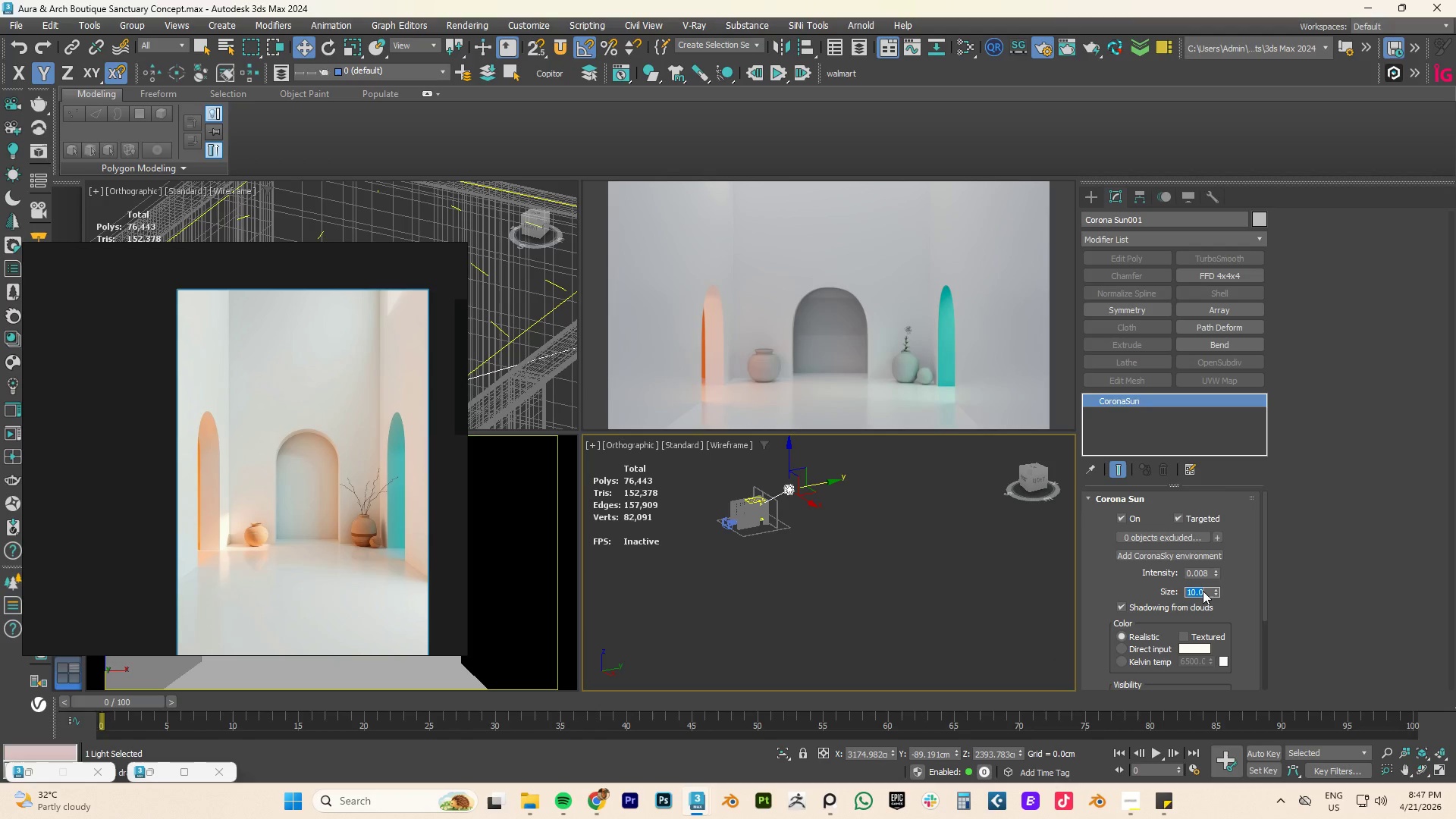 
key(NumpadEnter)
 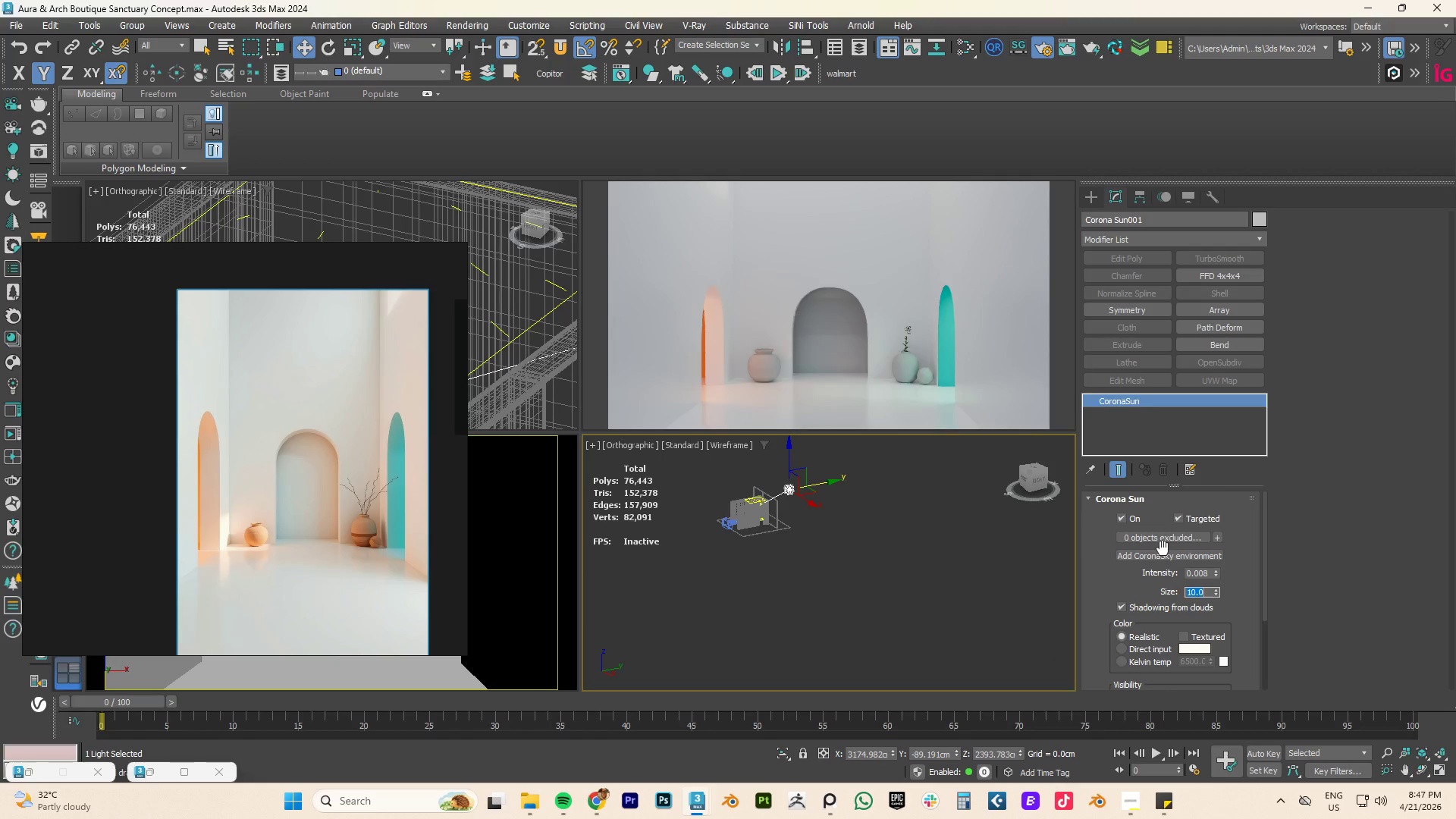 
key(Numpad5)
 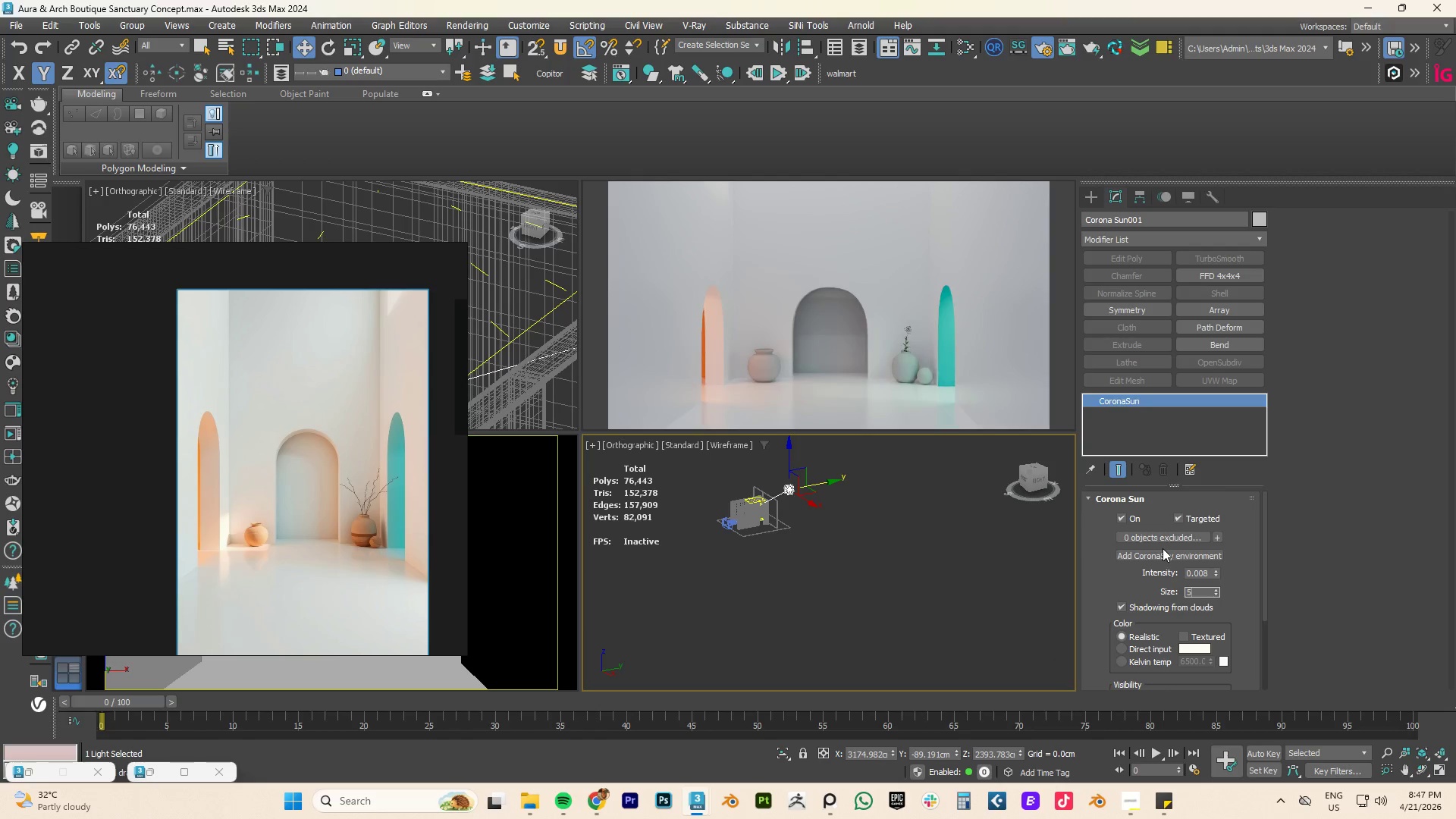 
key(NumpadEnter)
 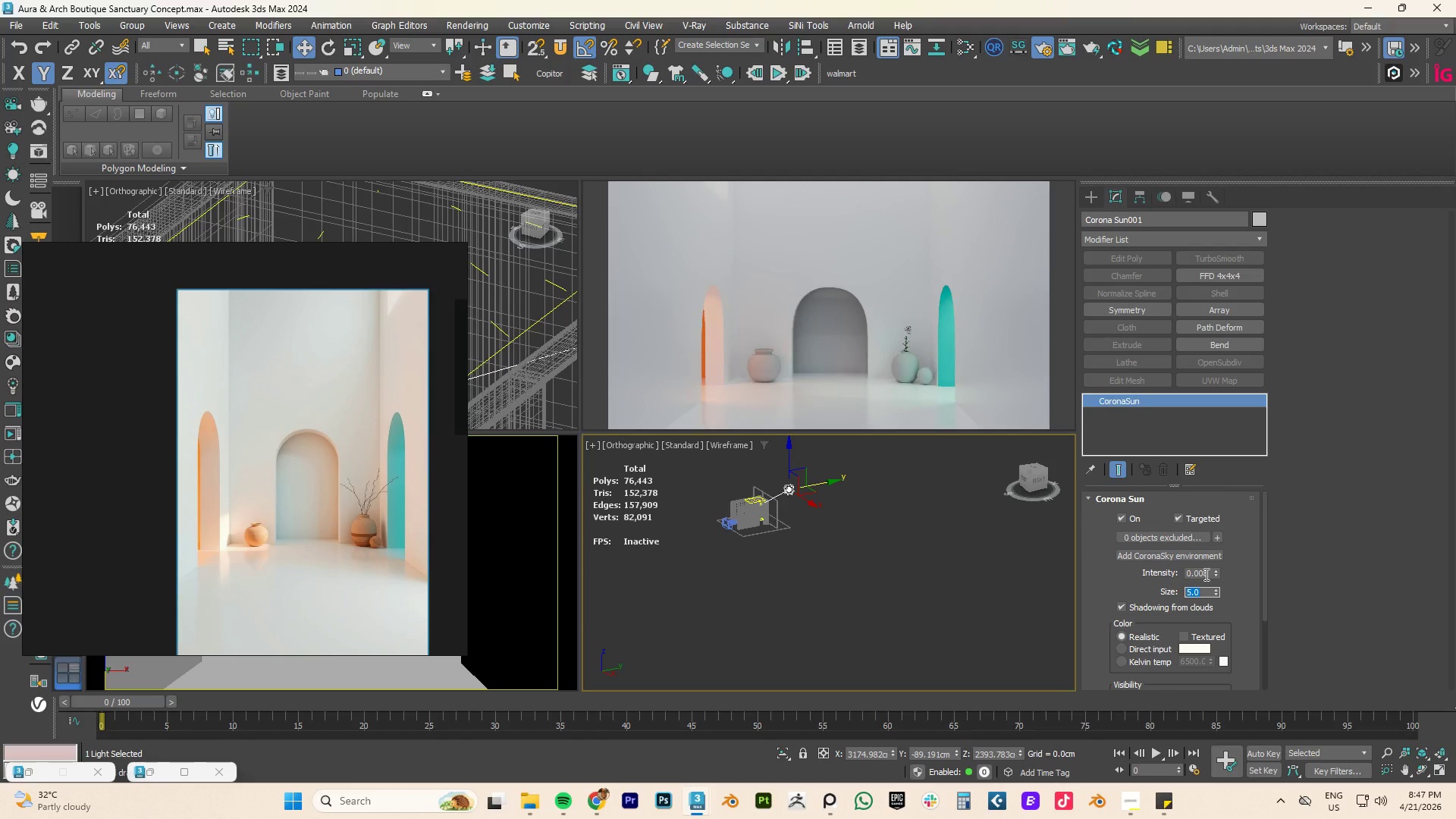 
left_click_drag(start_coordinate=[1207, 572], to_coordinate=[1199, 575])
 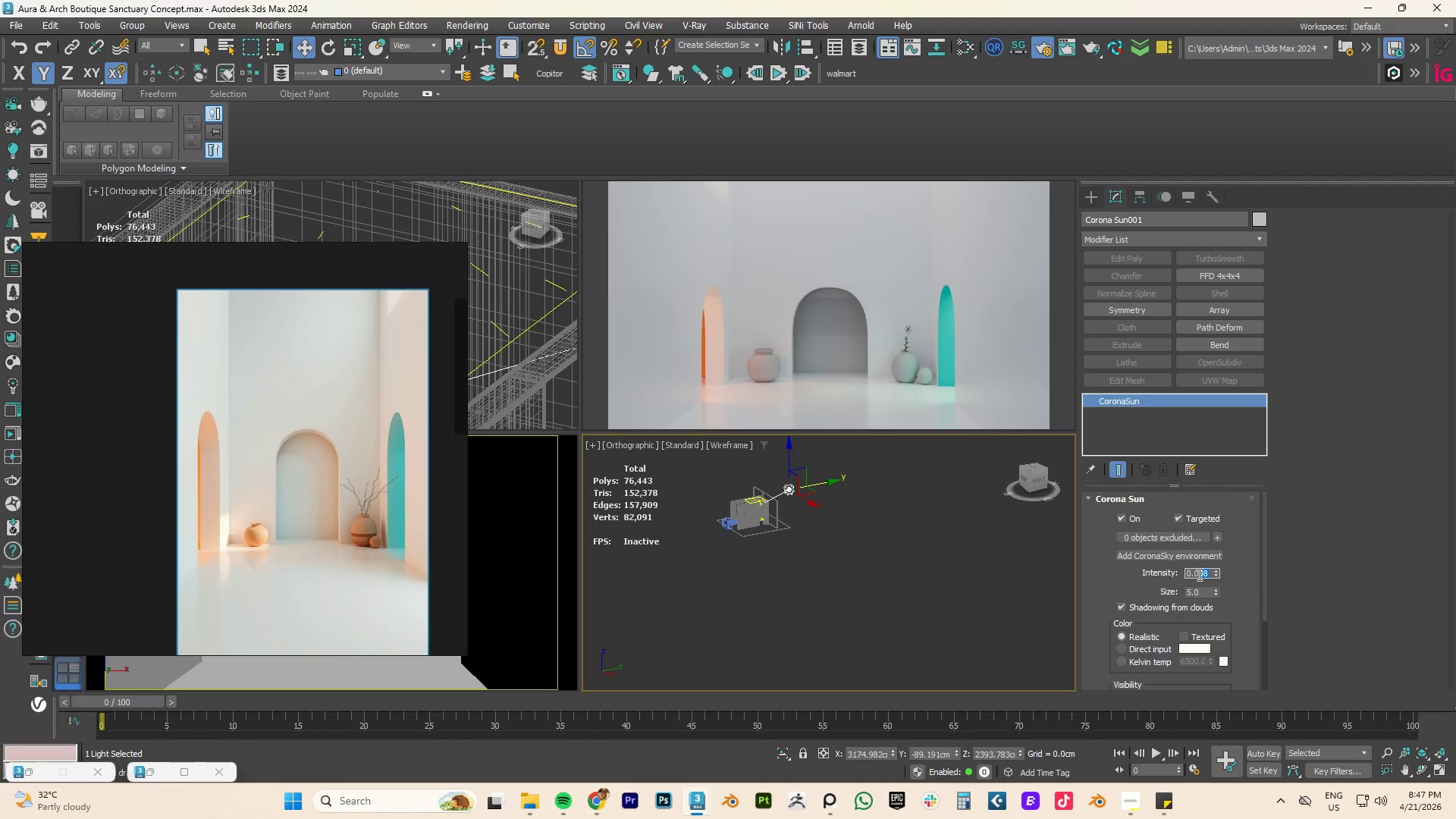 
key(Numpad1)
 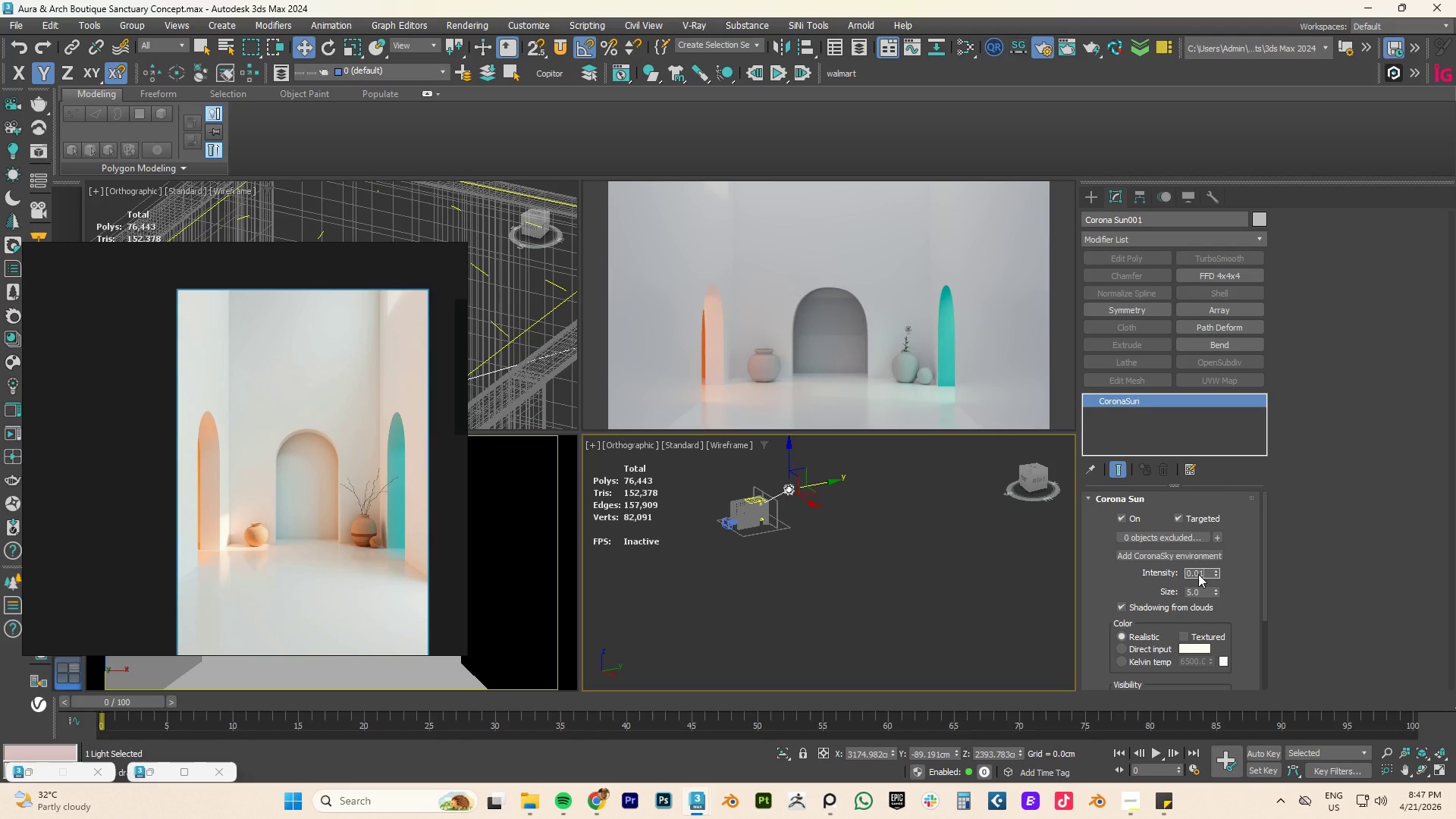 
key(Numpad0)
 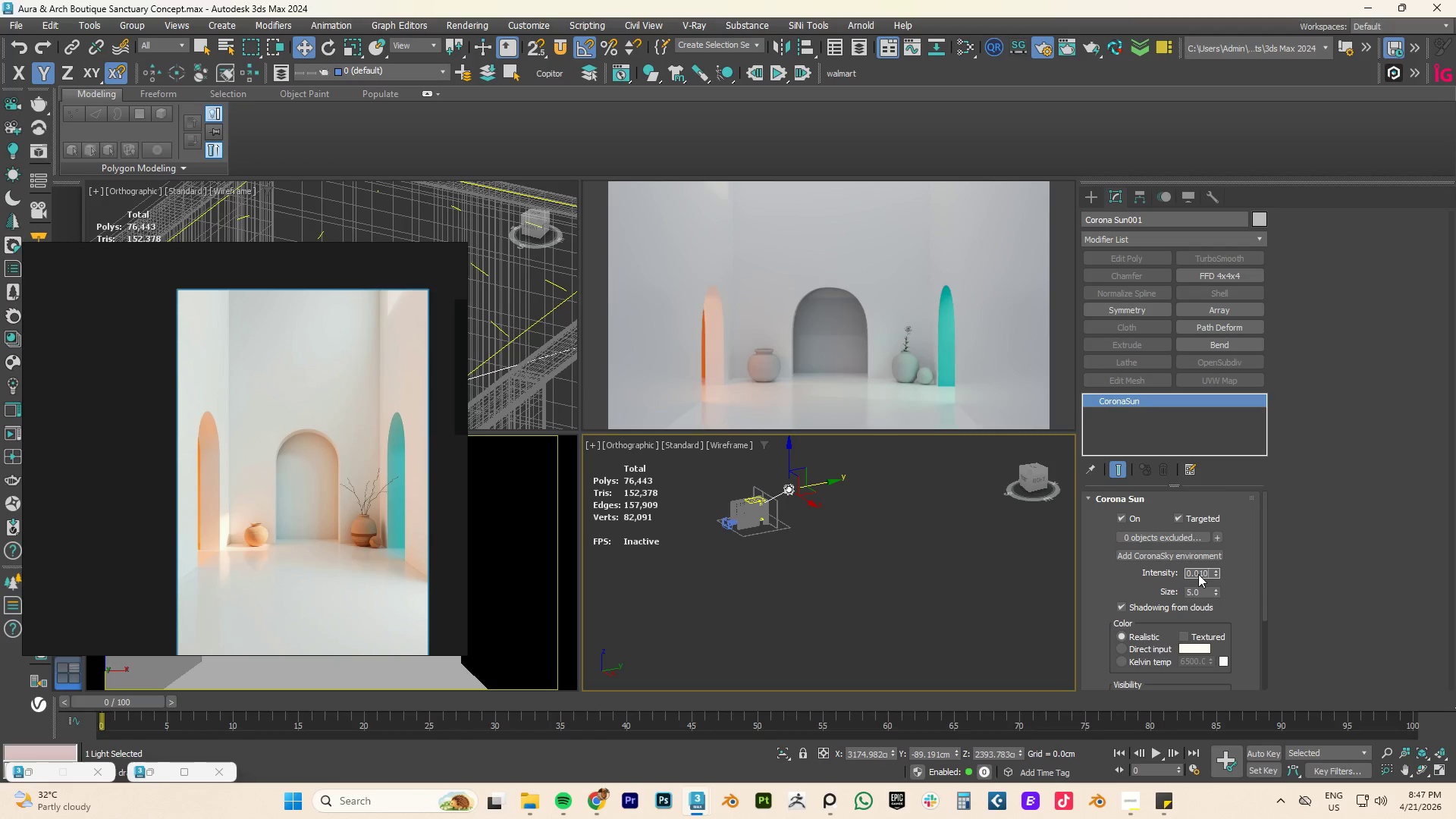 
key(NumpadEnter)
 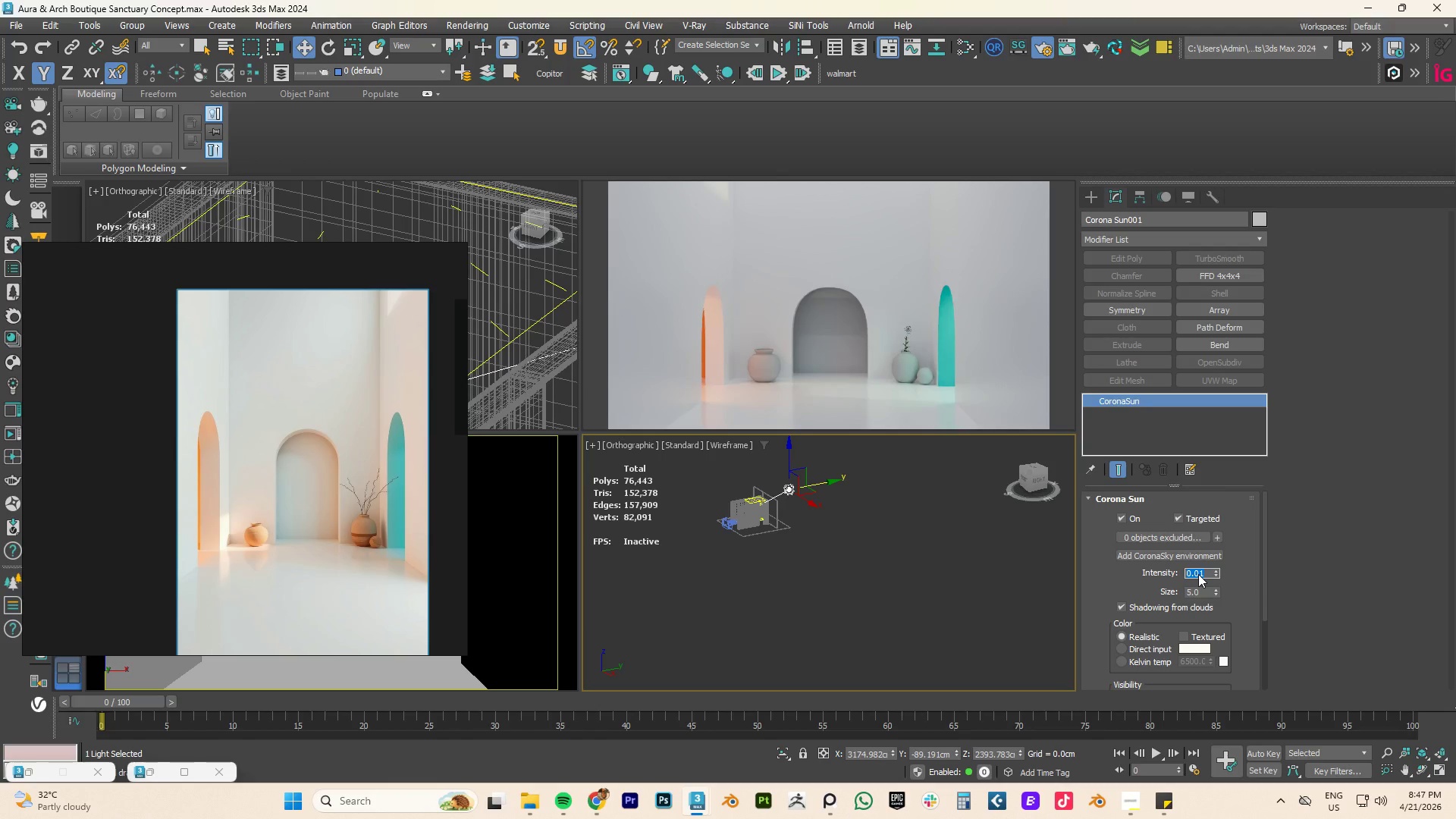 
key(Numpad0)
 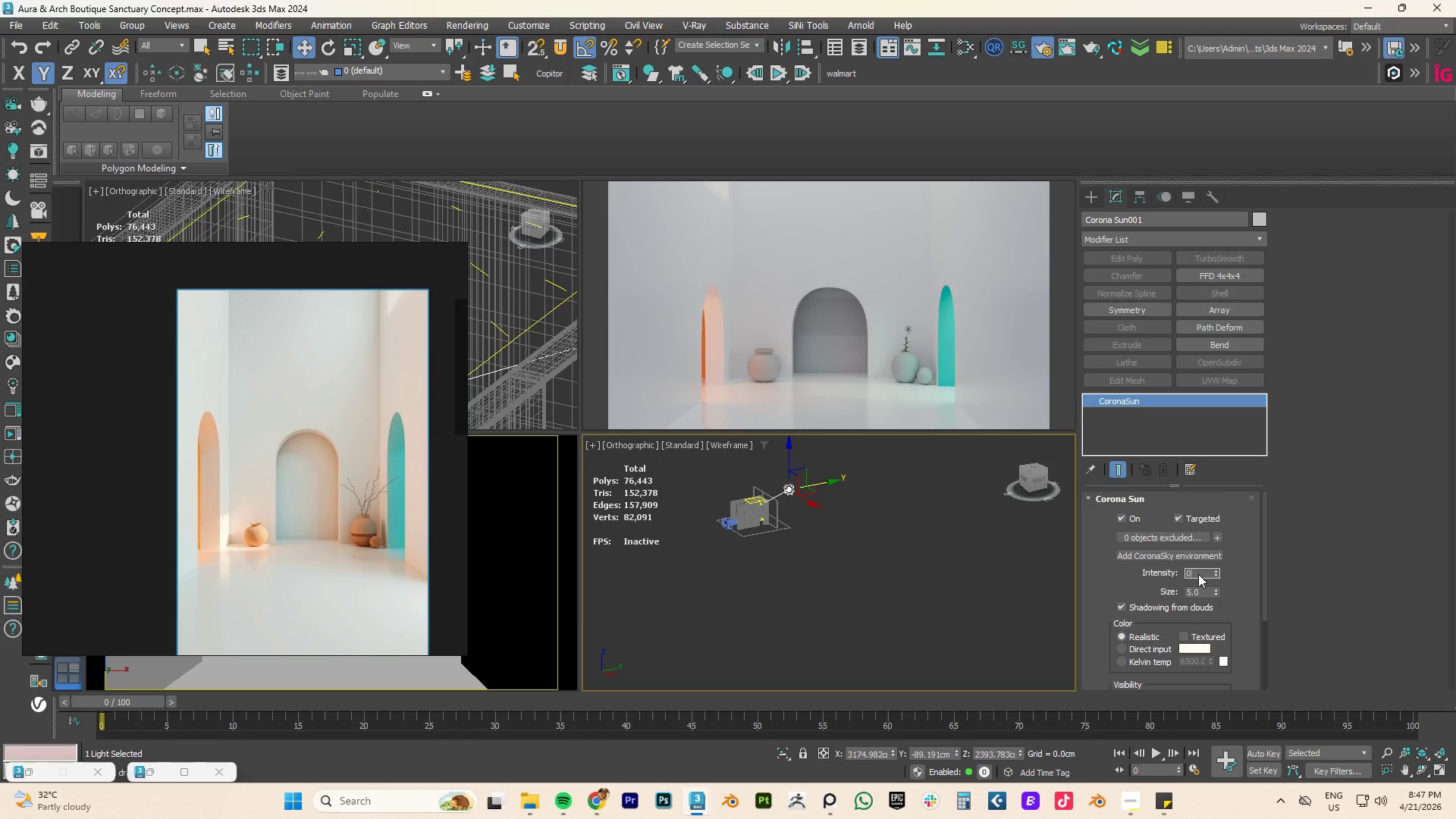 
key(NumpadDecimal)
 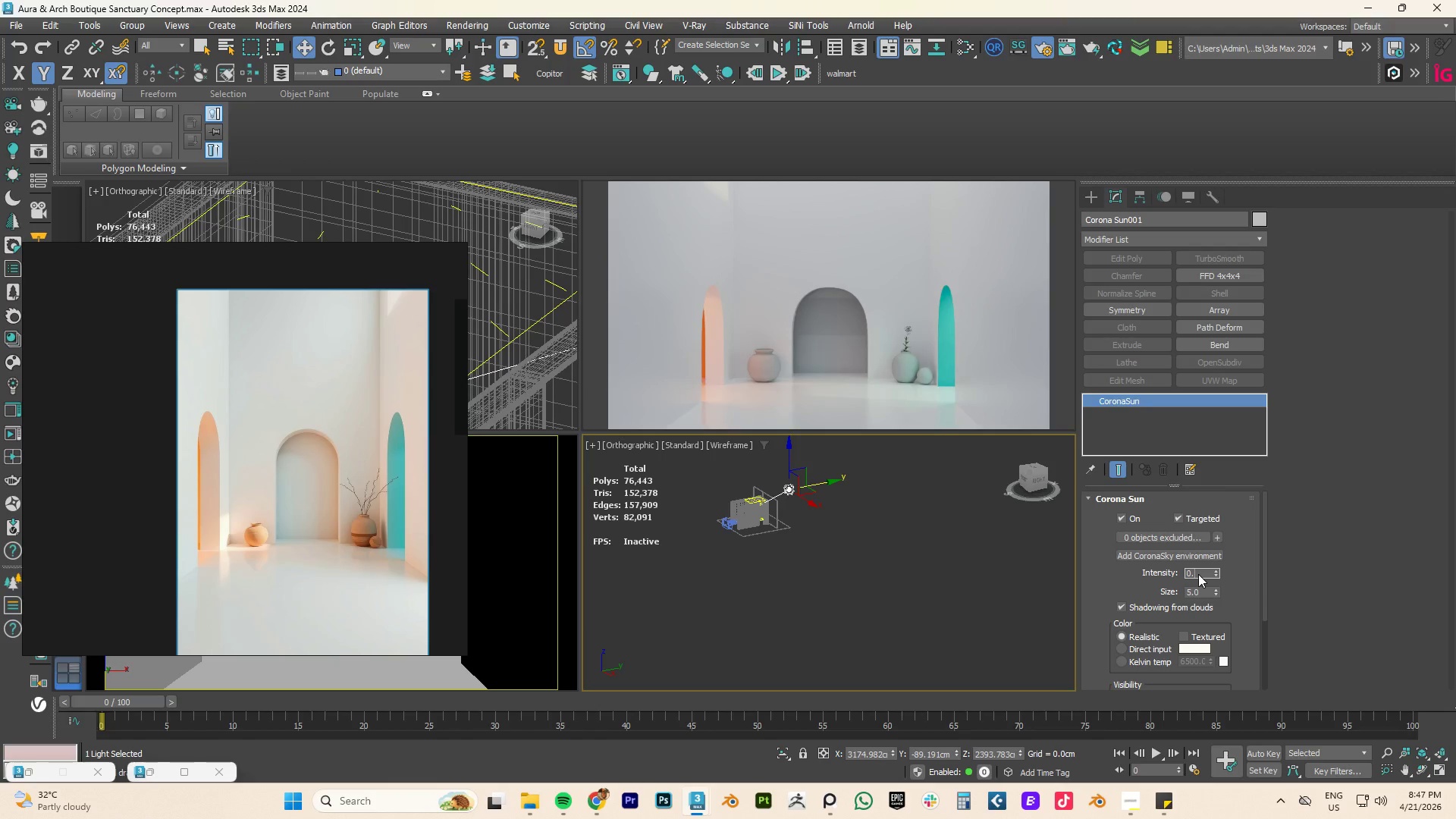 
key(Numpad0)
 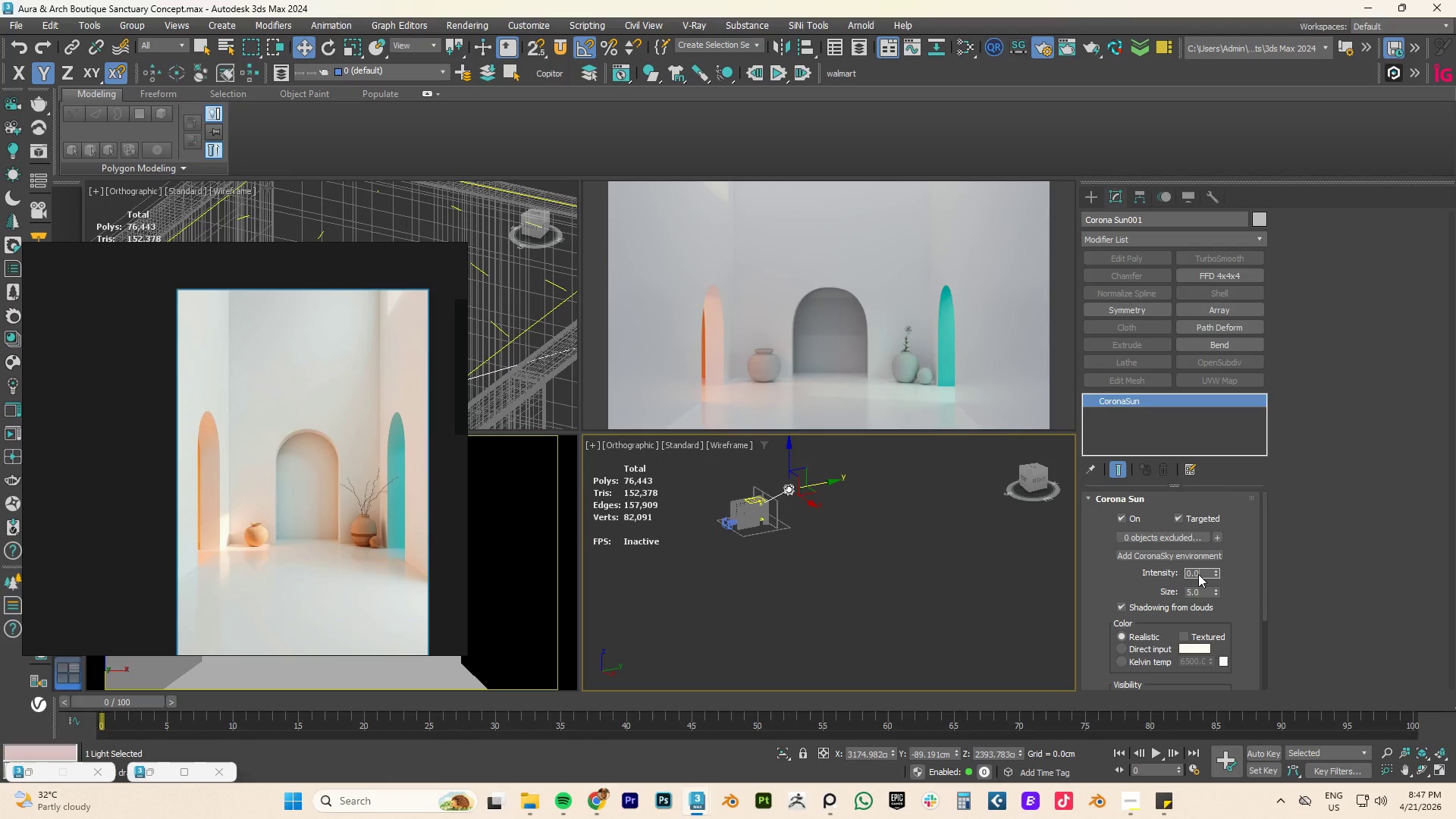 
key(Numpad9)
 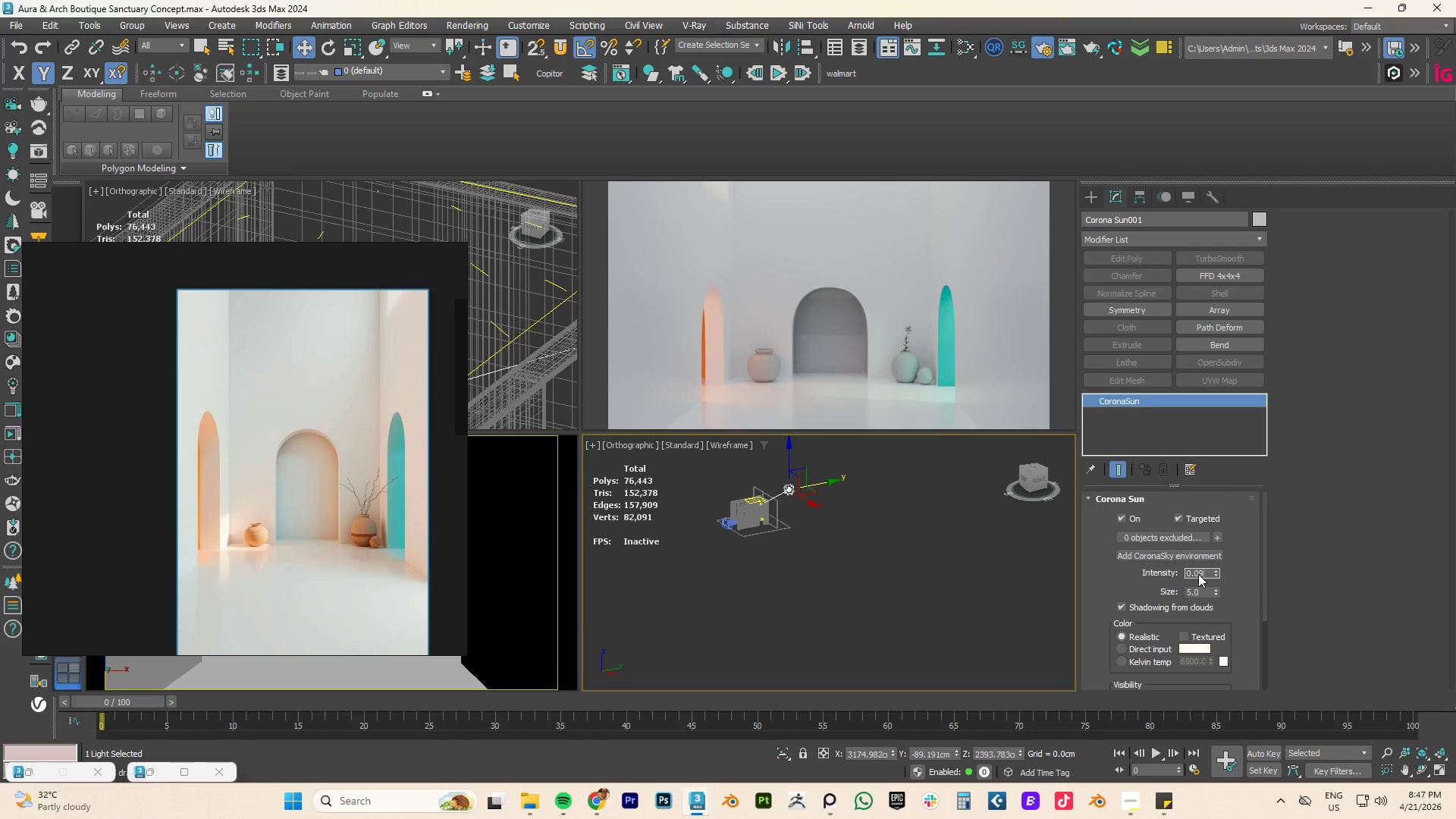 
key(NumpadEnter)
 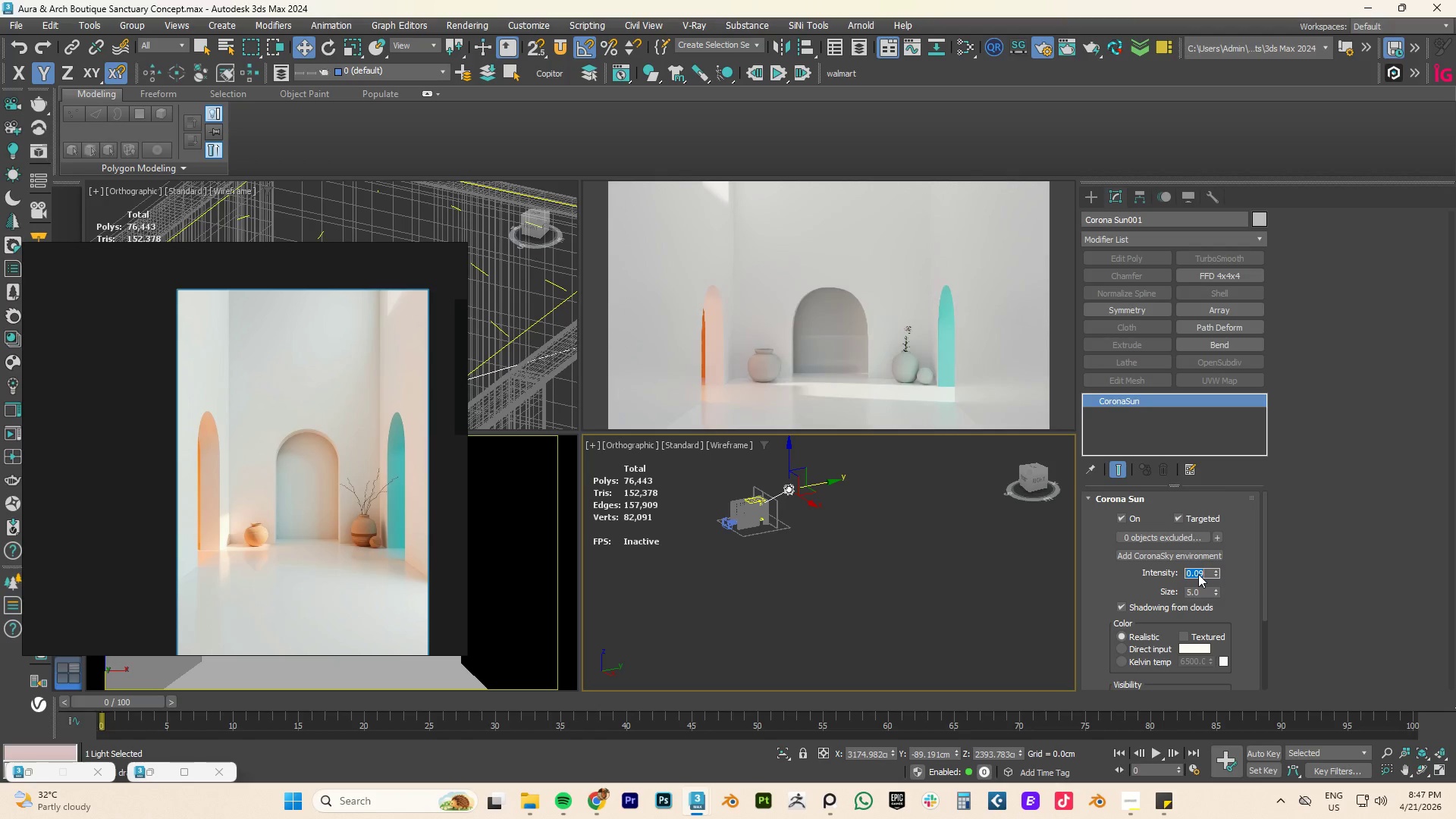 
key(Numpad0)
 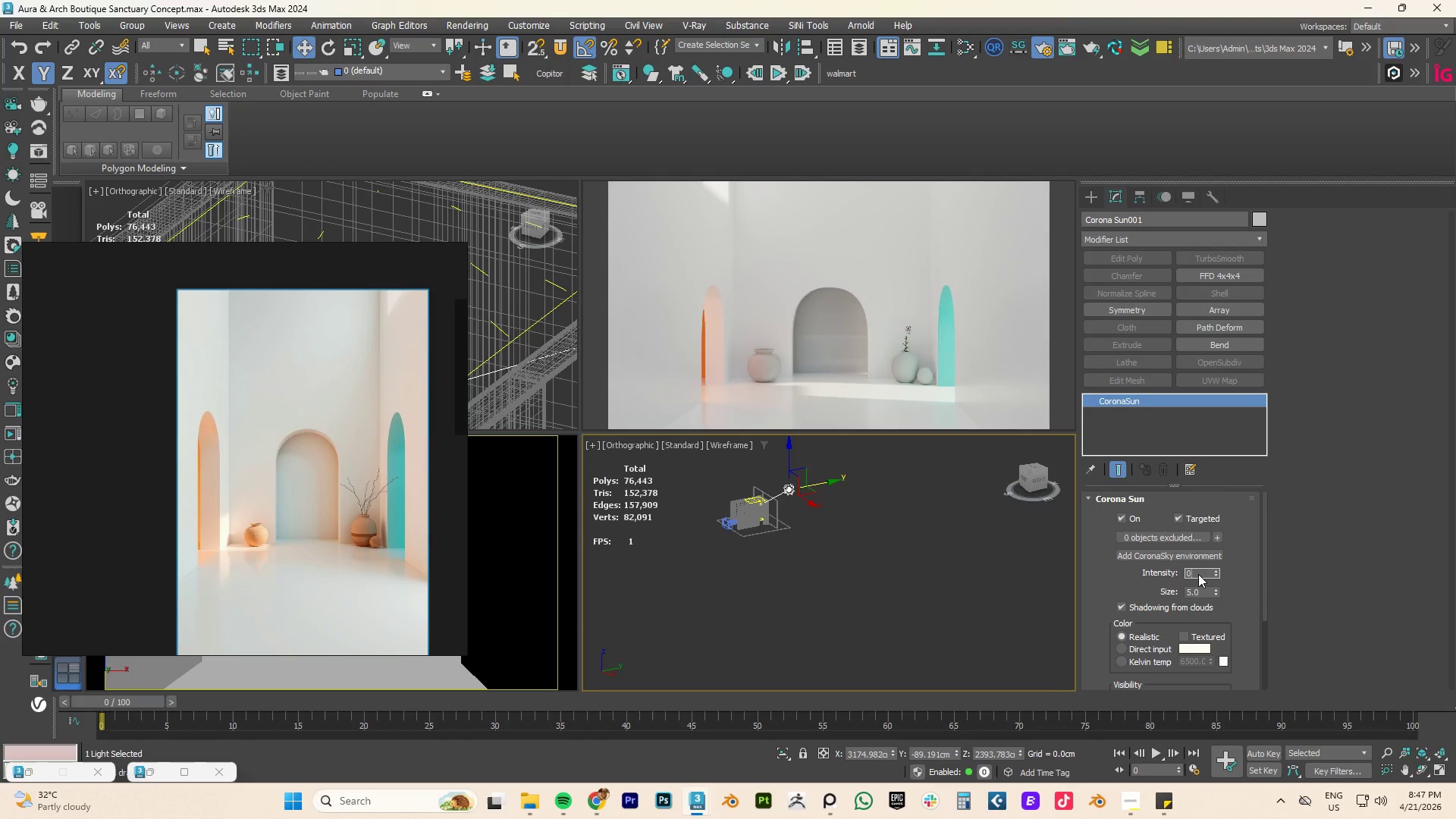 
key(NumpadDecimal)
 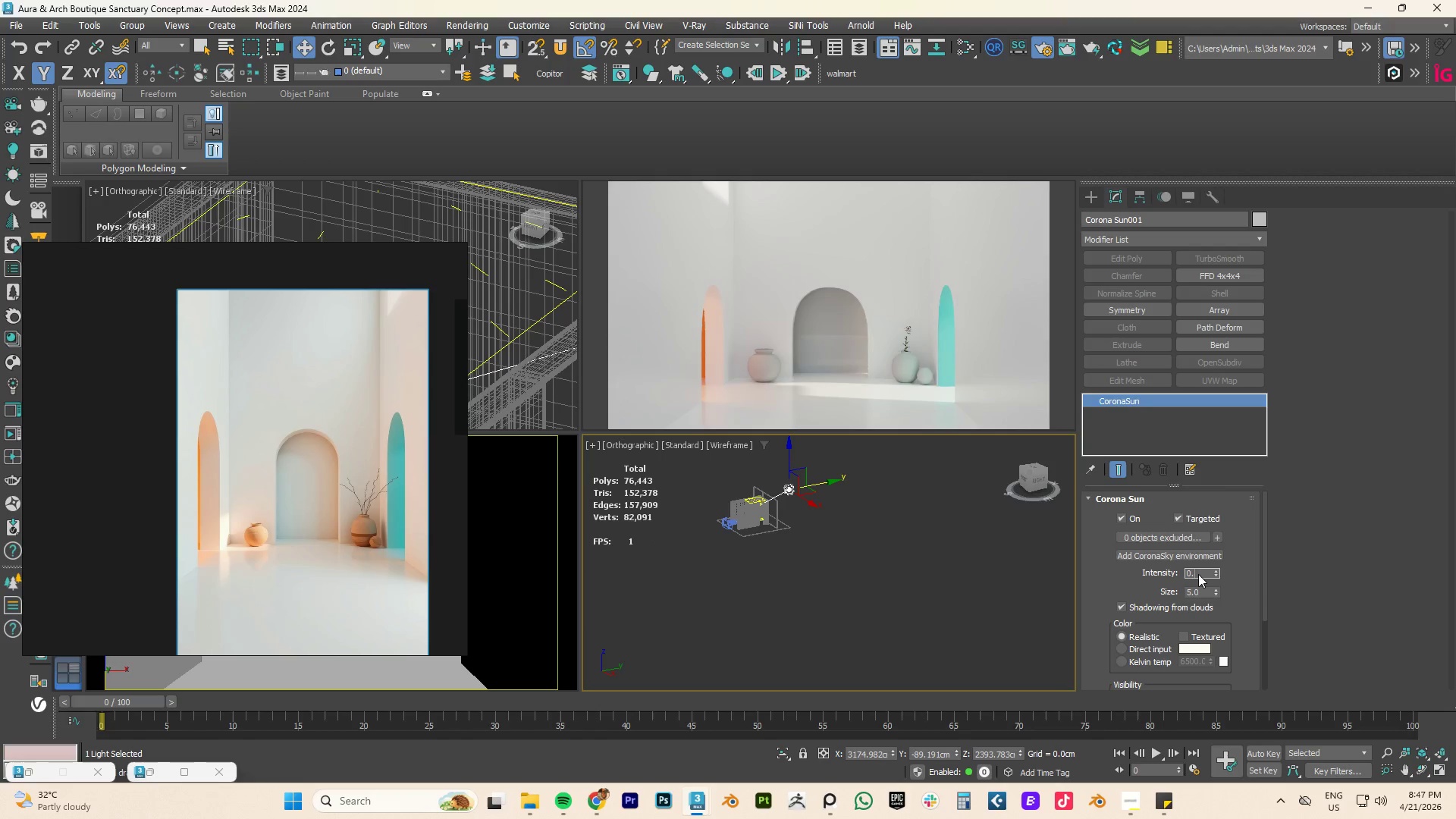 
key(Numpad0)
 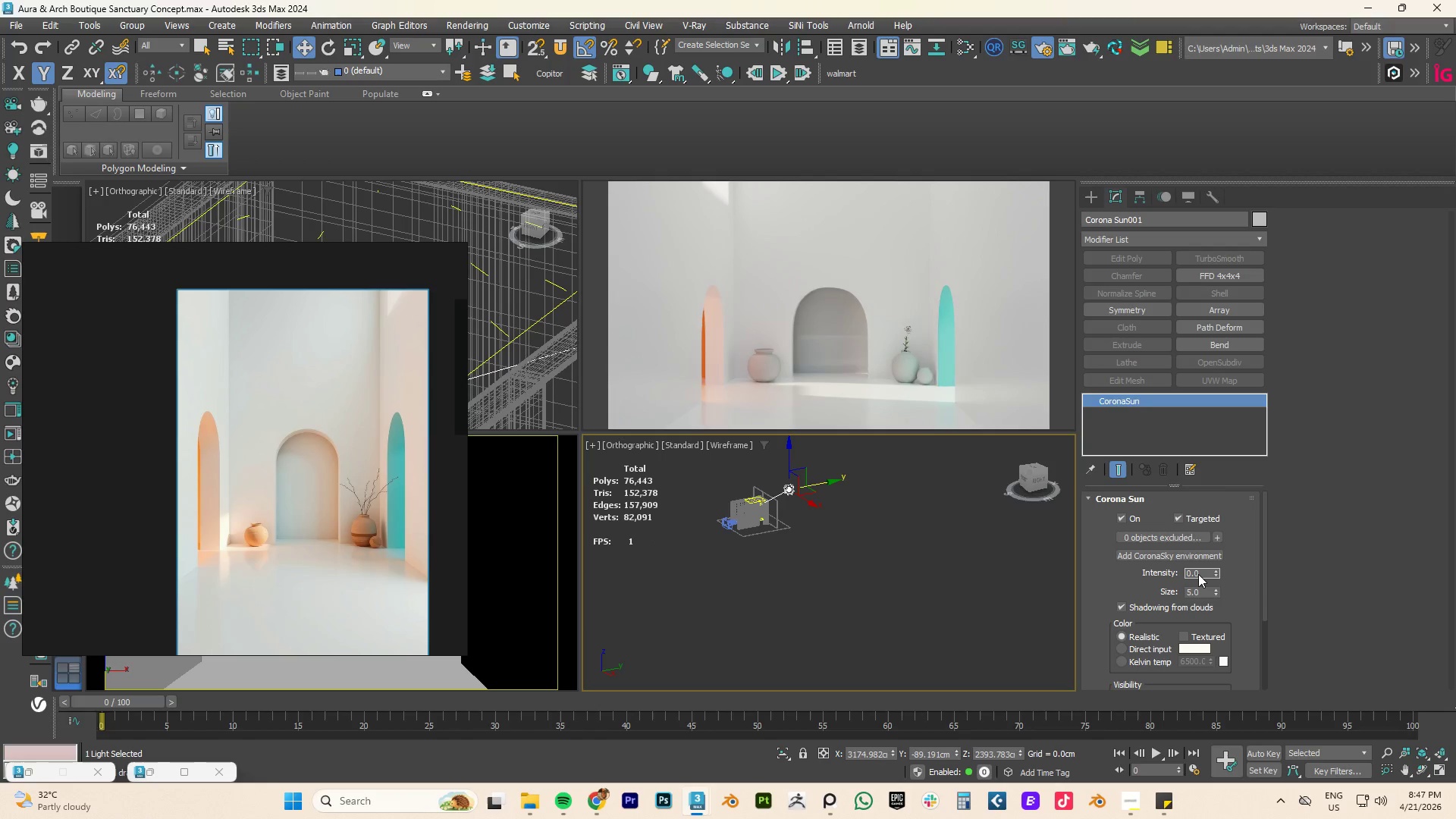 
key(Numpad4)
 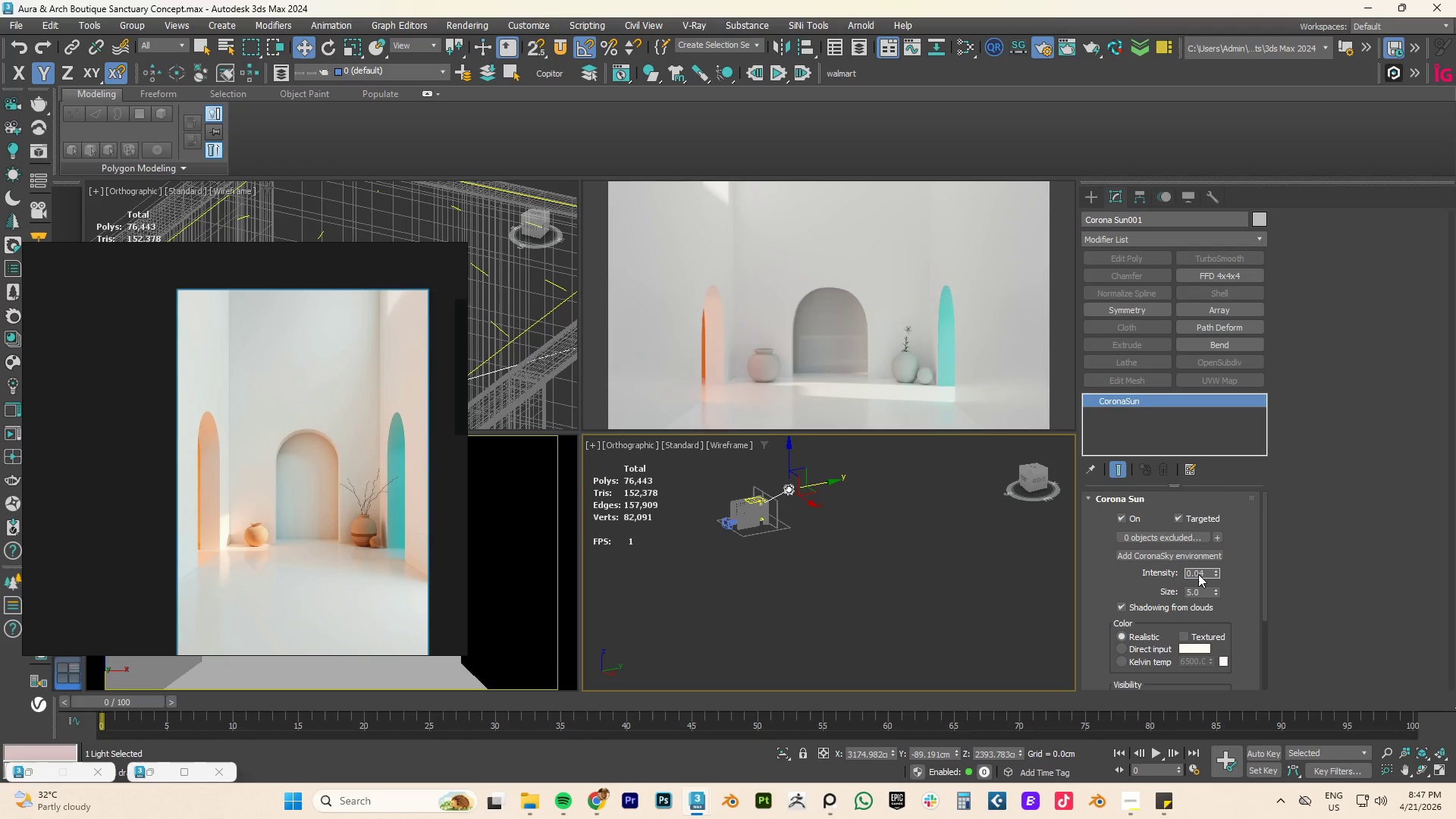 
key(Backspace)
 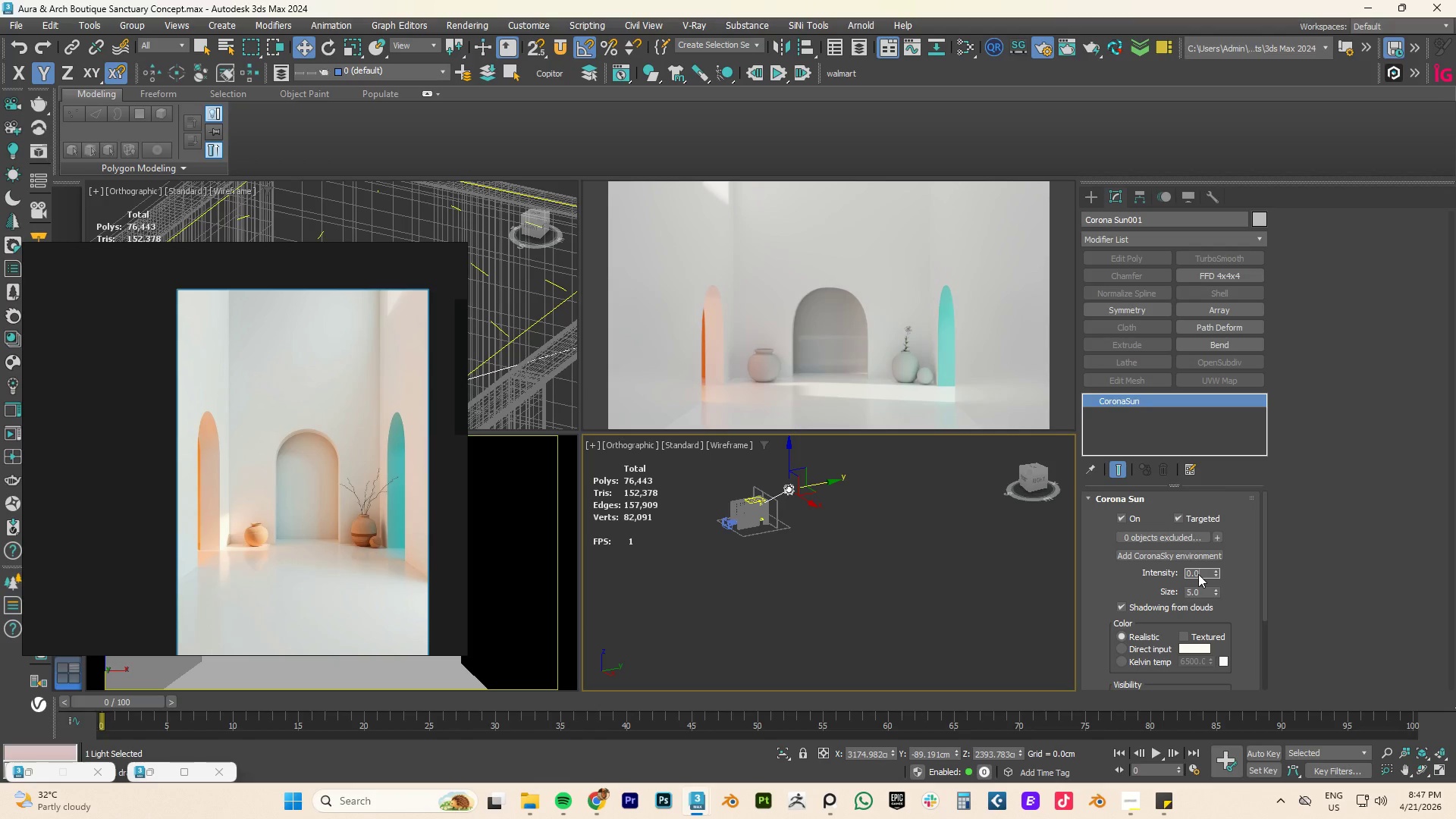 
key(Numpad7)
 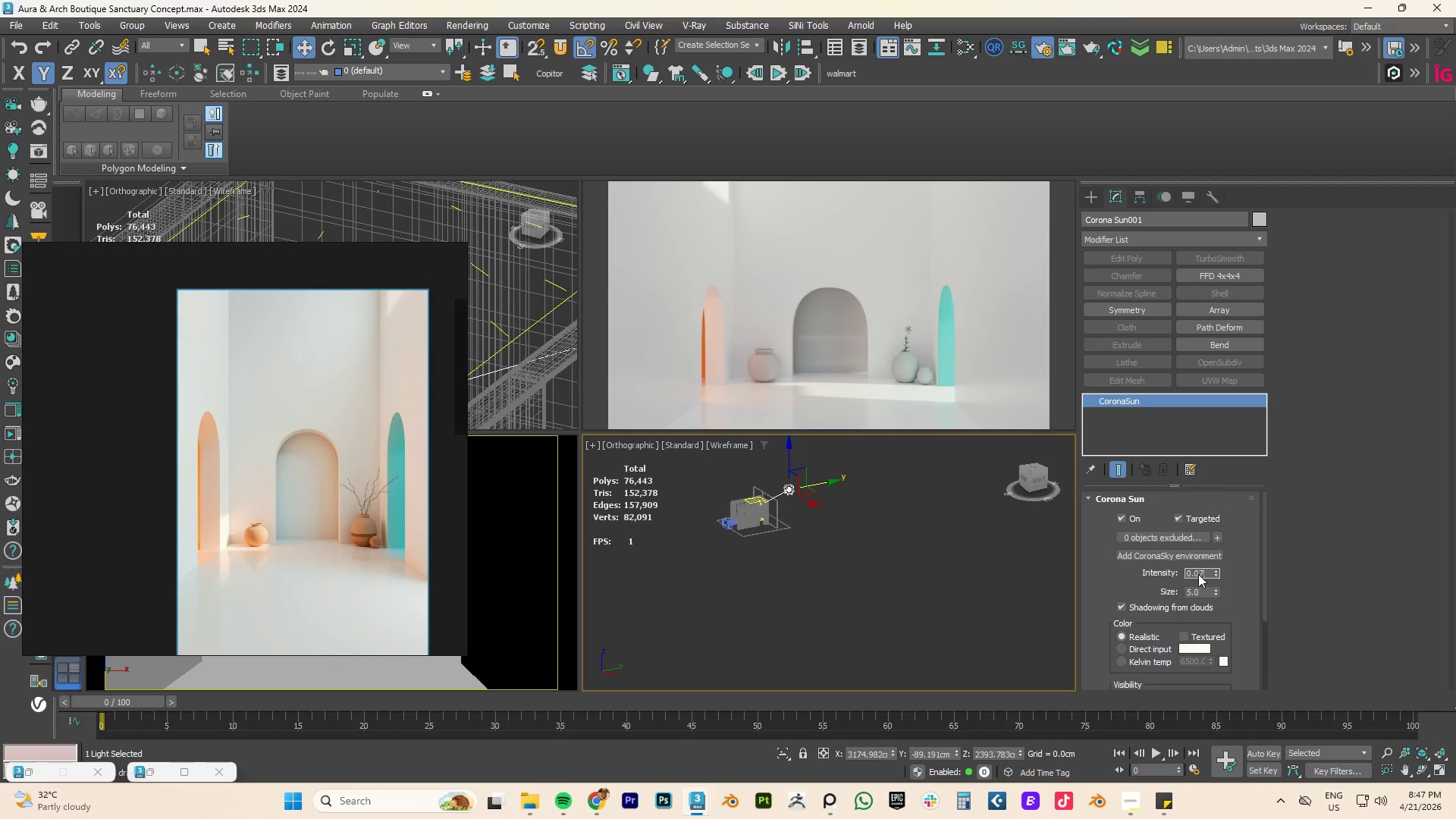 
key(NumpadEnter)
 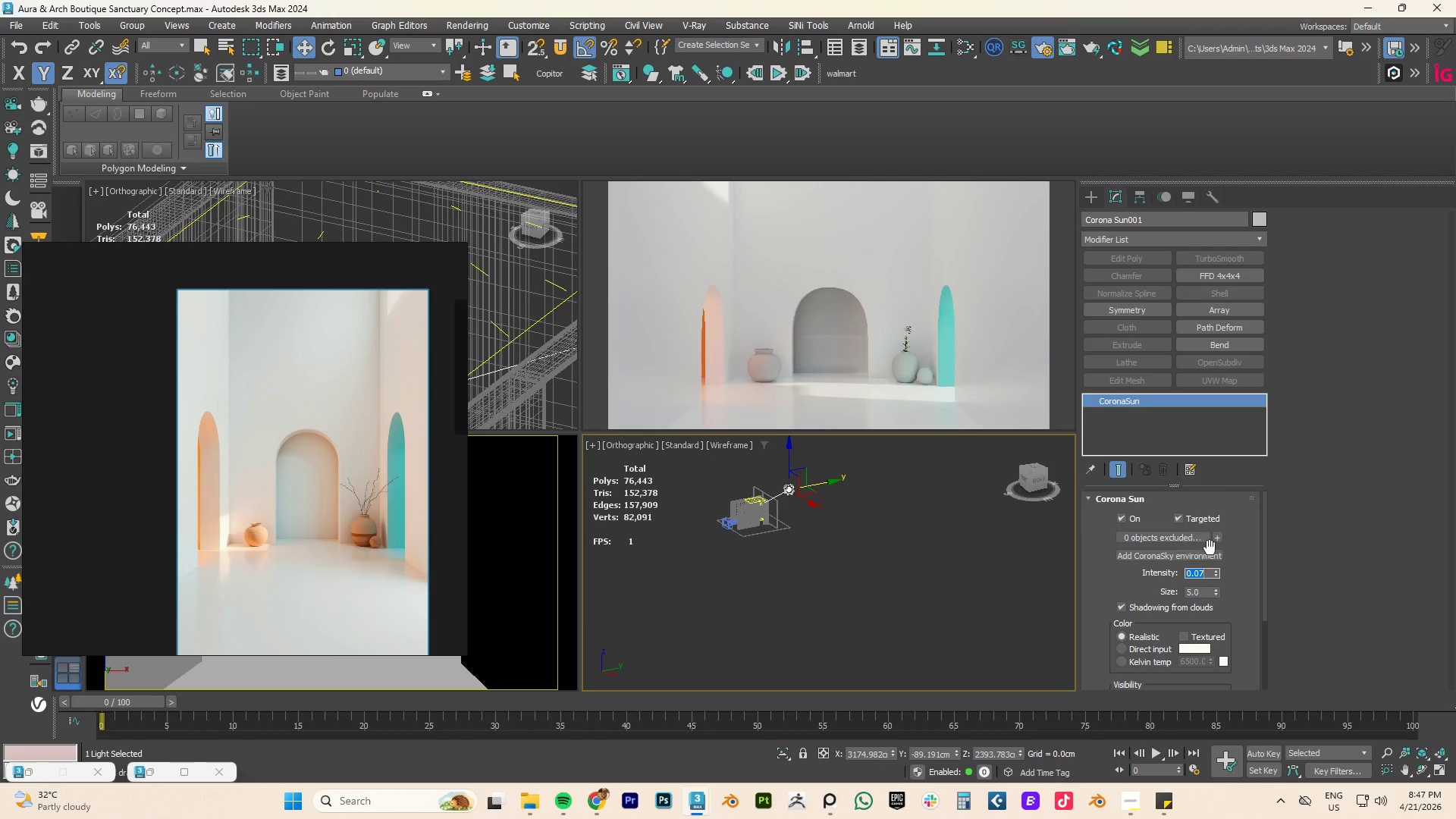 
key(Numpad0)
 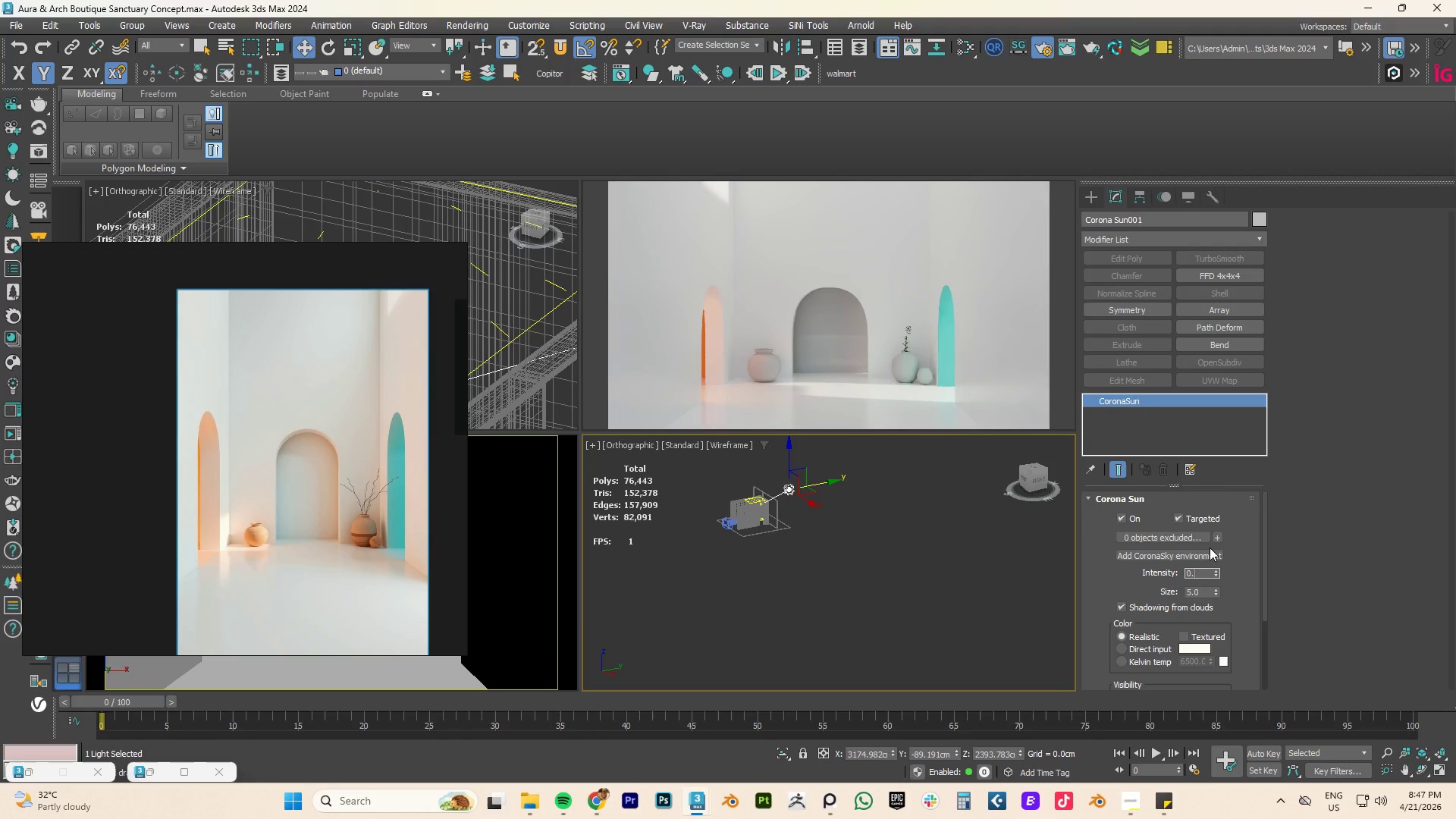 
key(NumpadDecimal)
 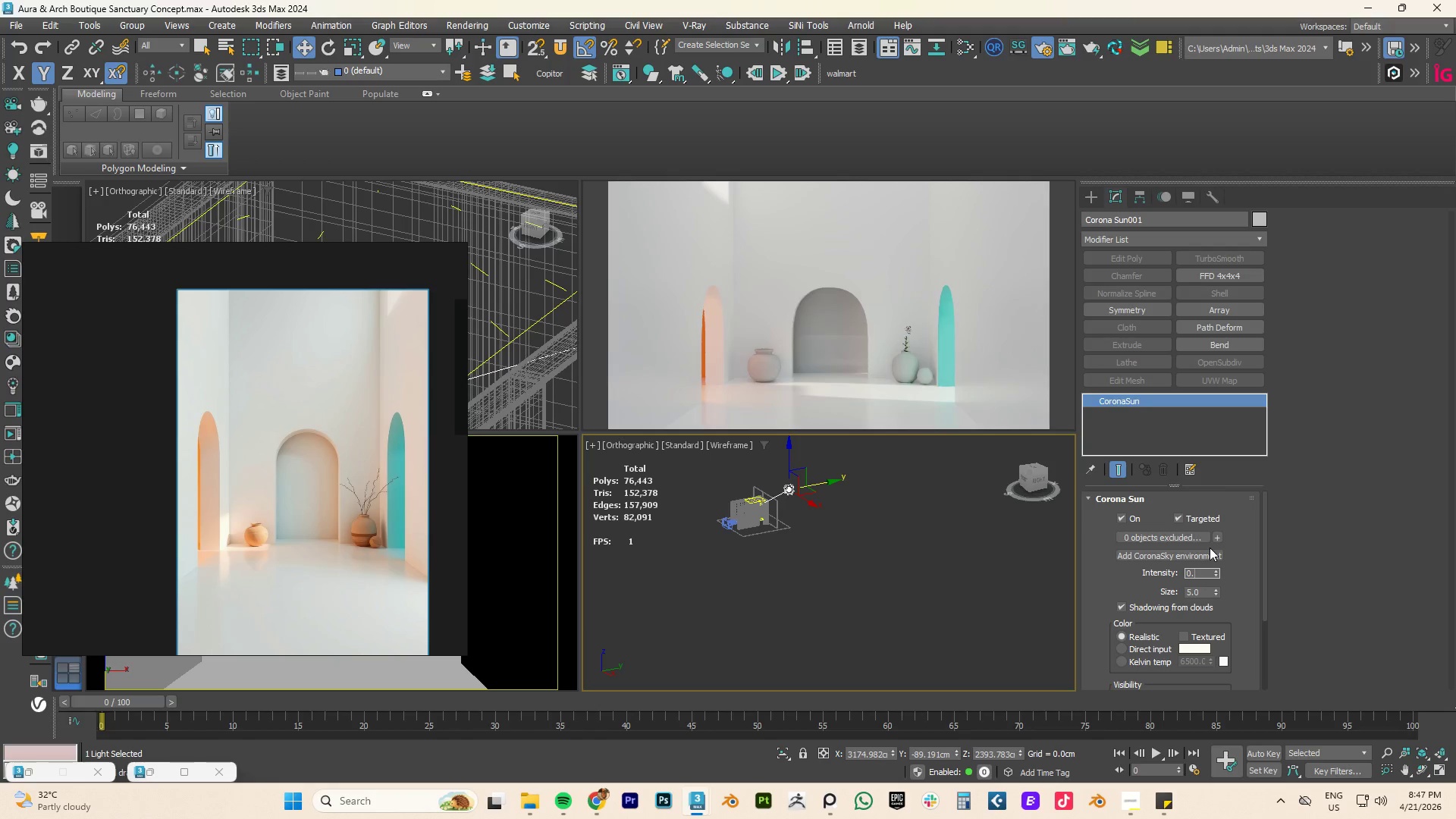 
key(Numpad0)
 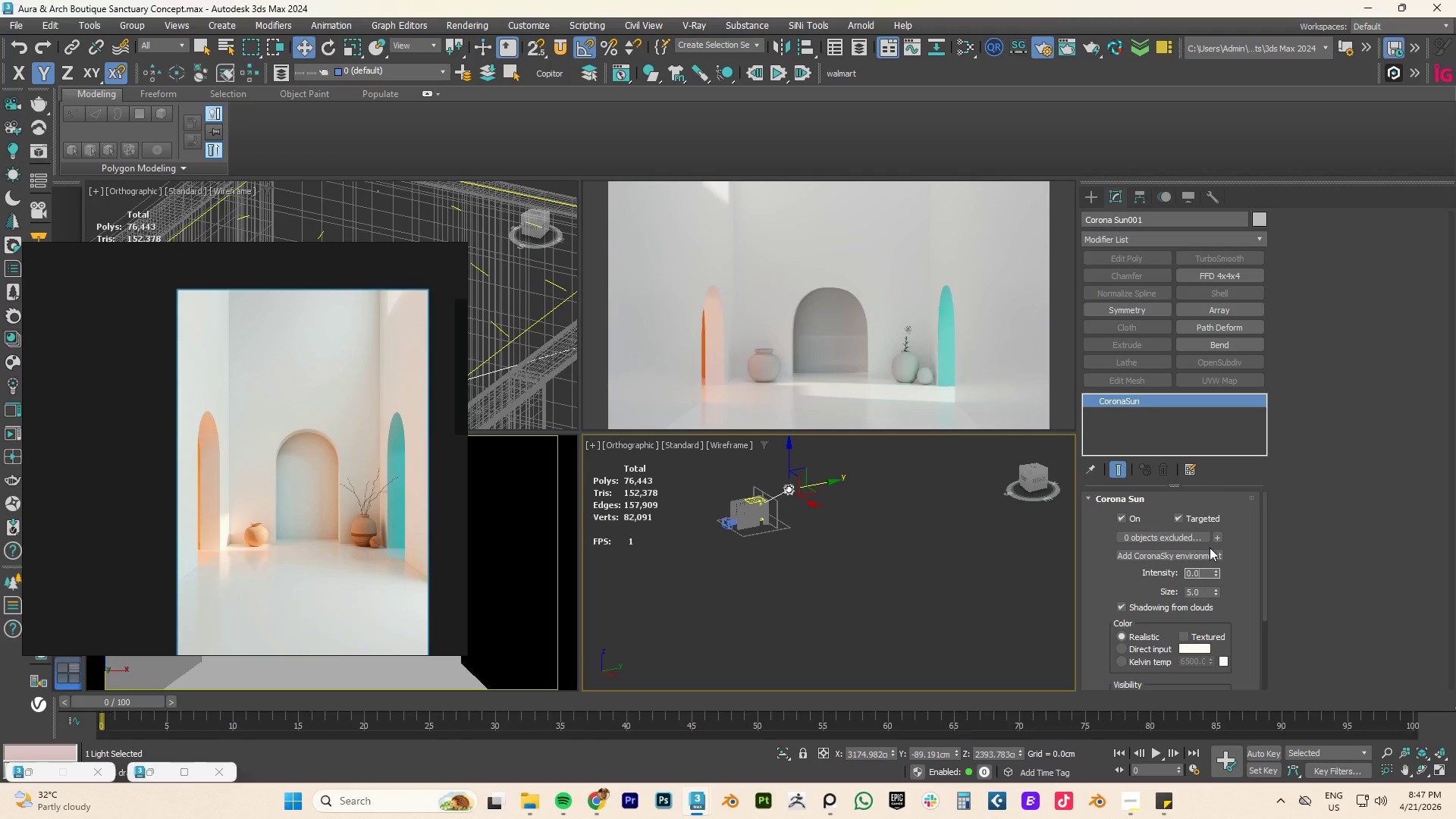 
key(Numpad9)
 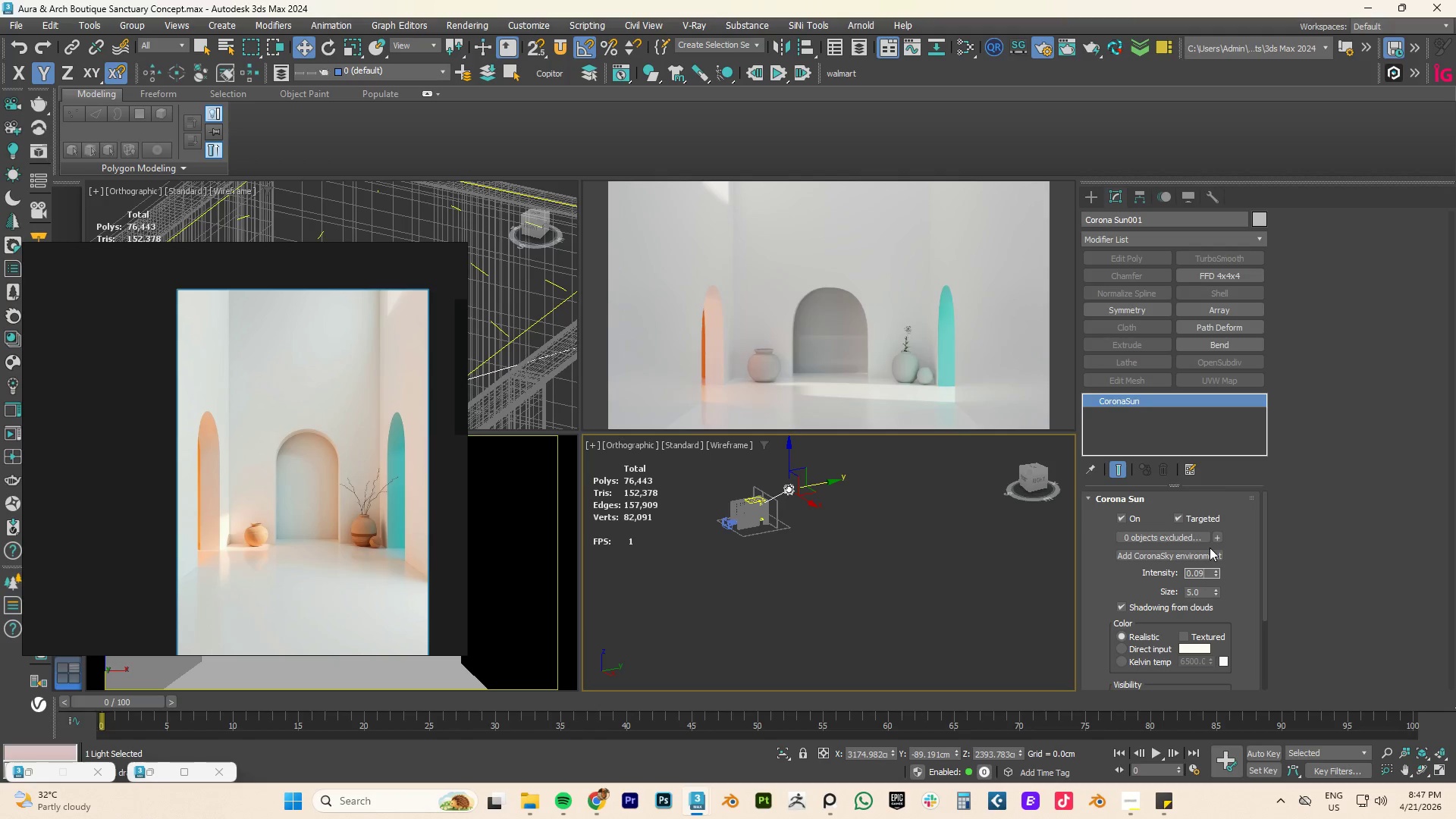 
key(NumpadEnter)
 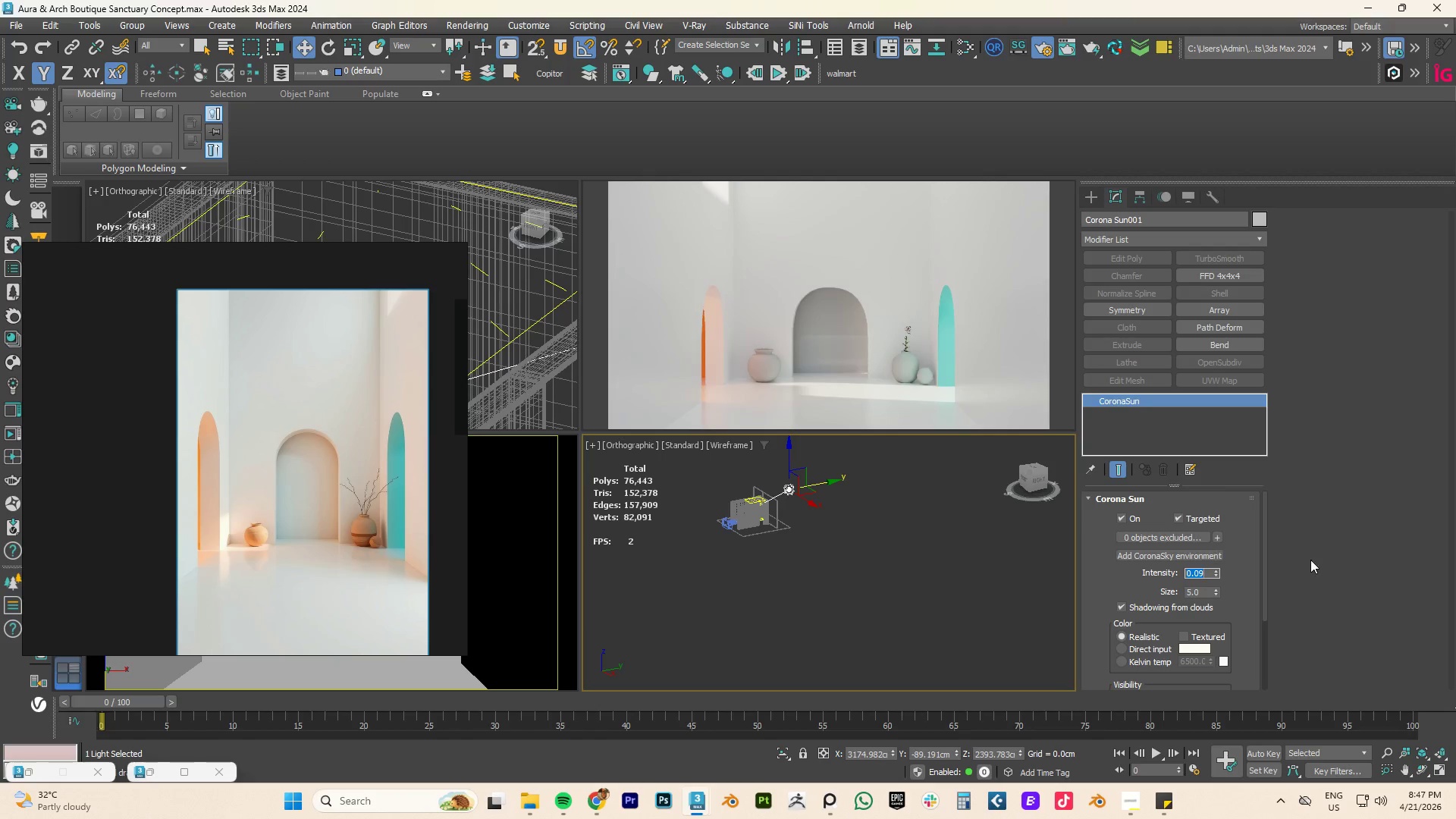 
left_click([1209, 593])
 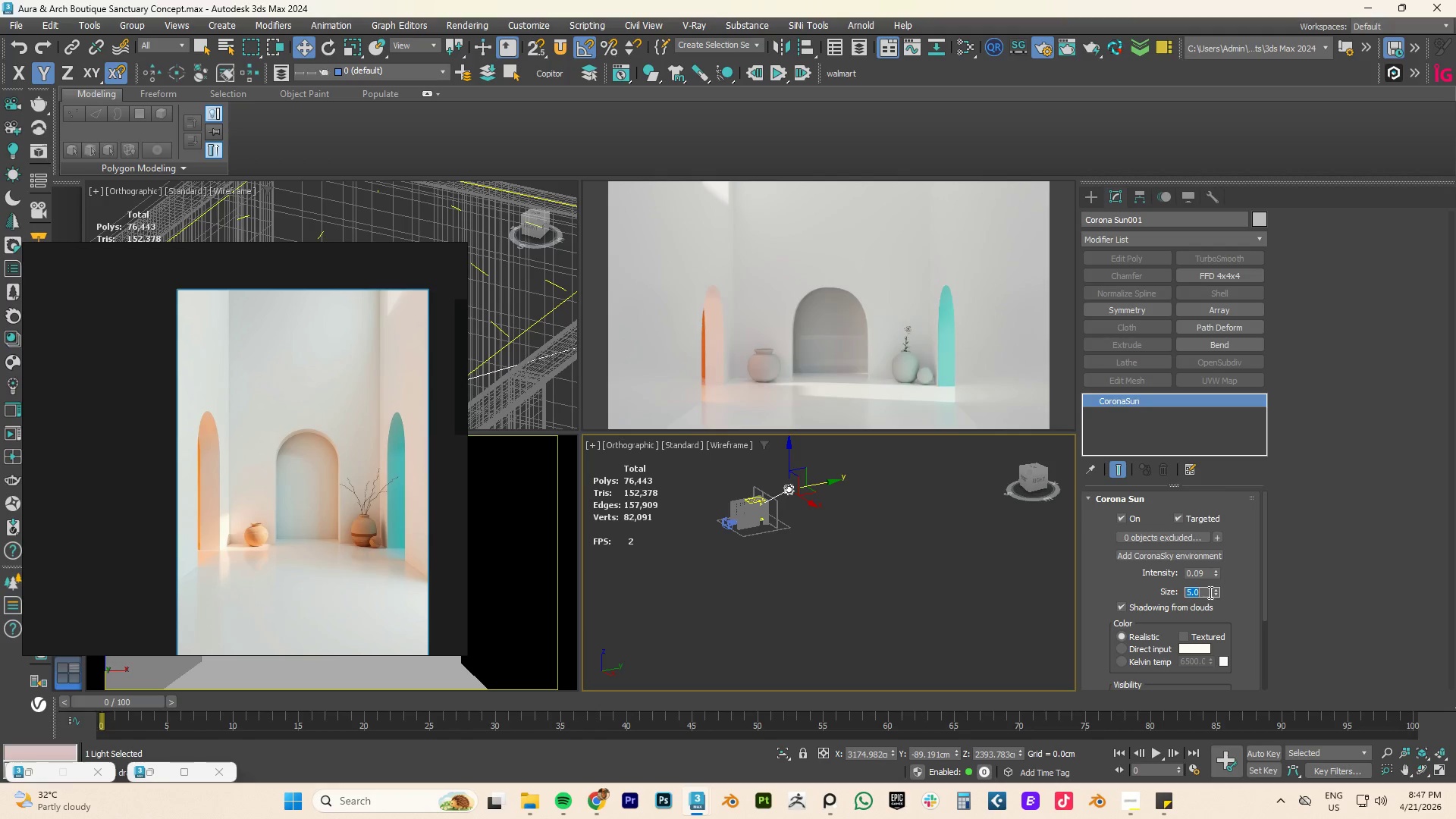 
key(Numpad1)
 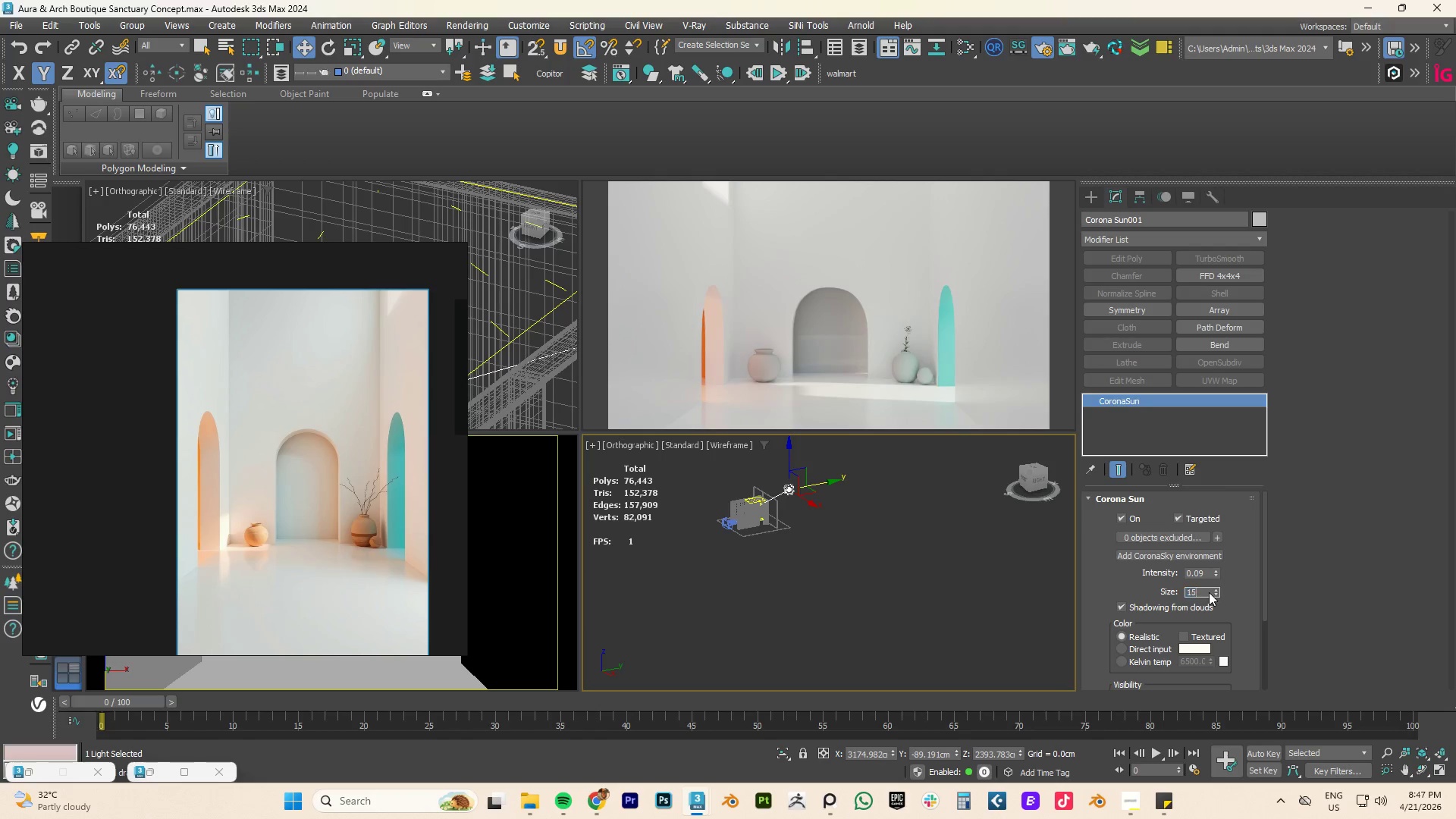 
key(Numpad5)
 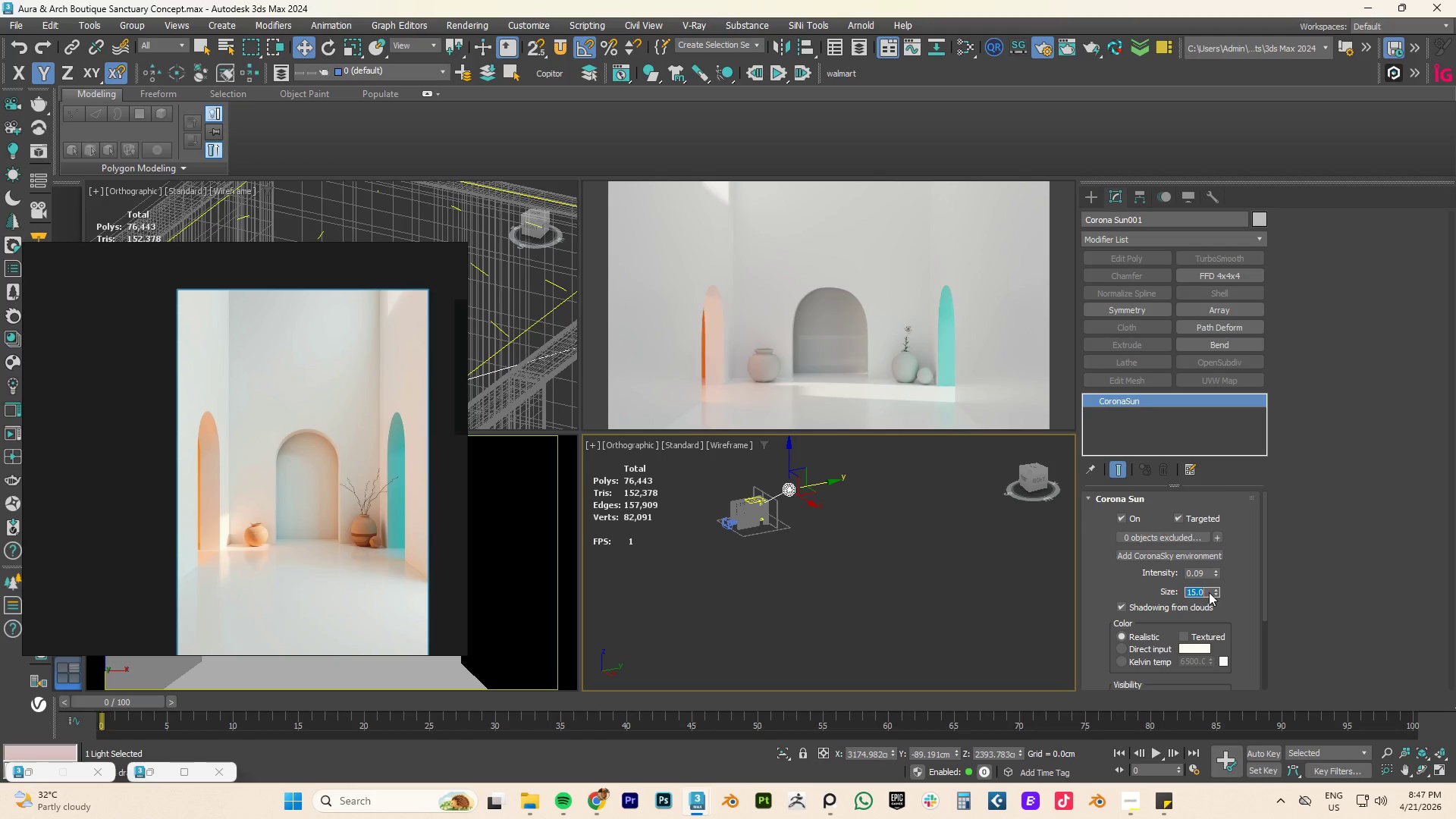 
key(NumpadEnter)
 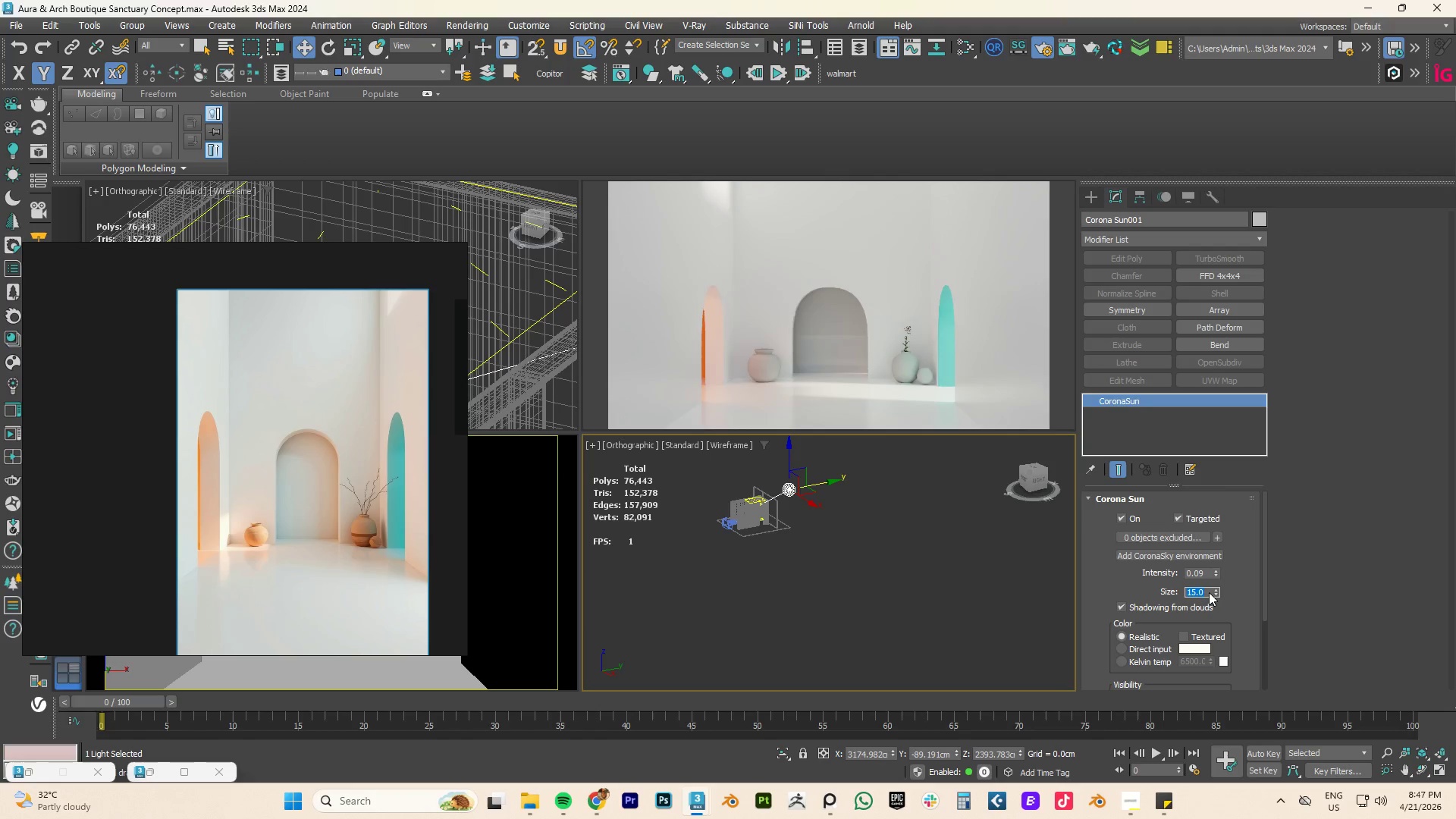 
key(Numpad2)
 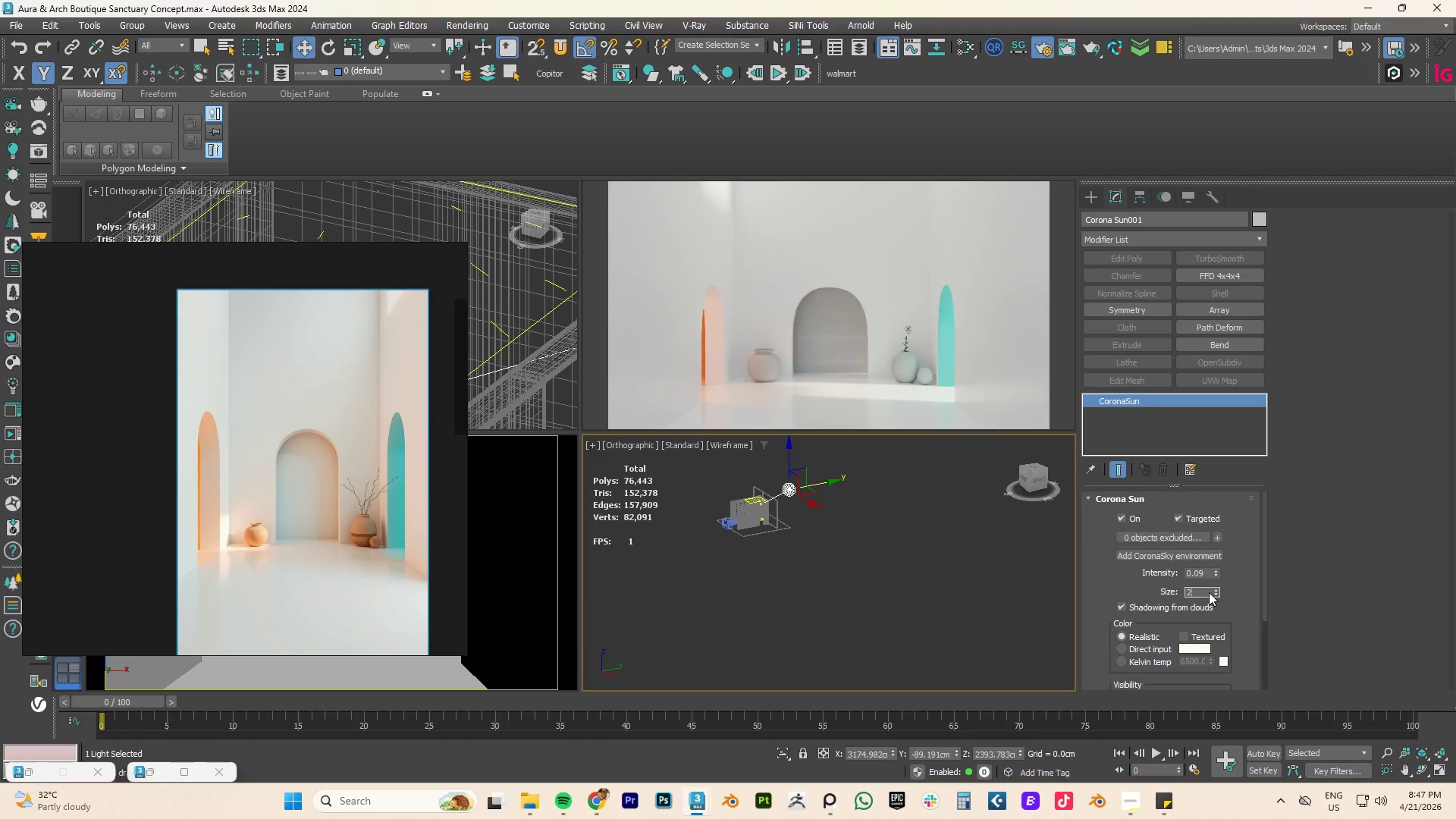 
key(Numpad0)
 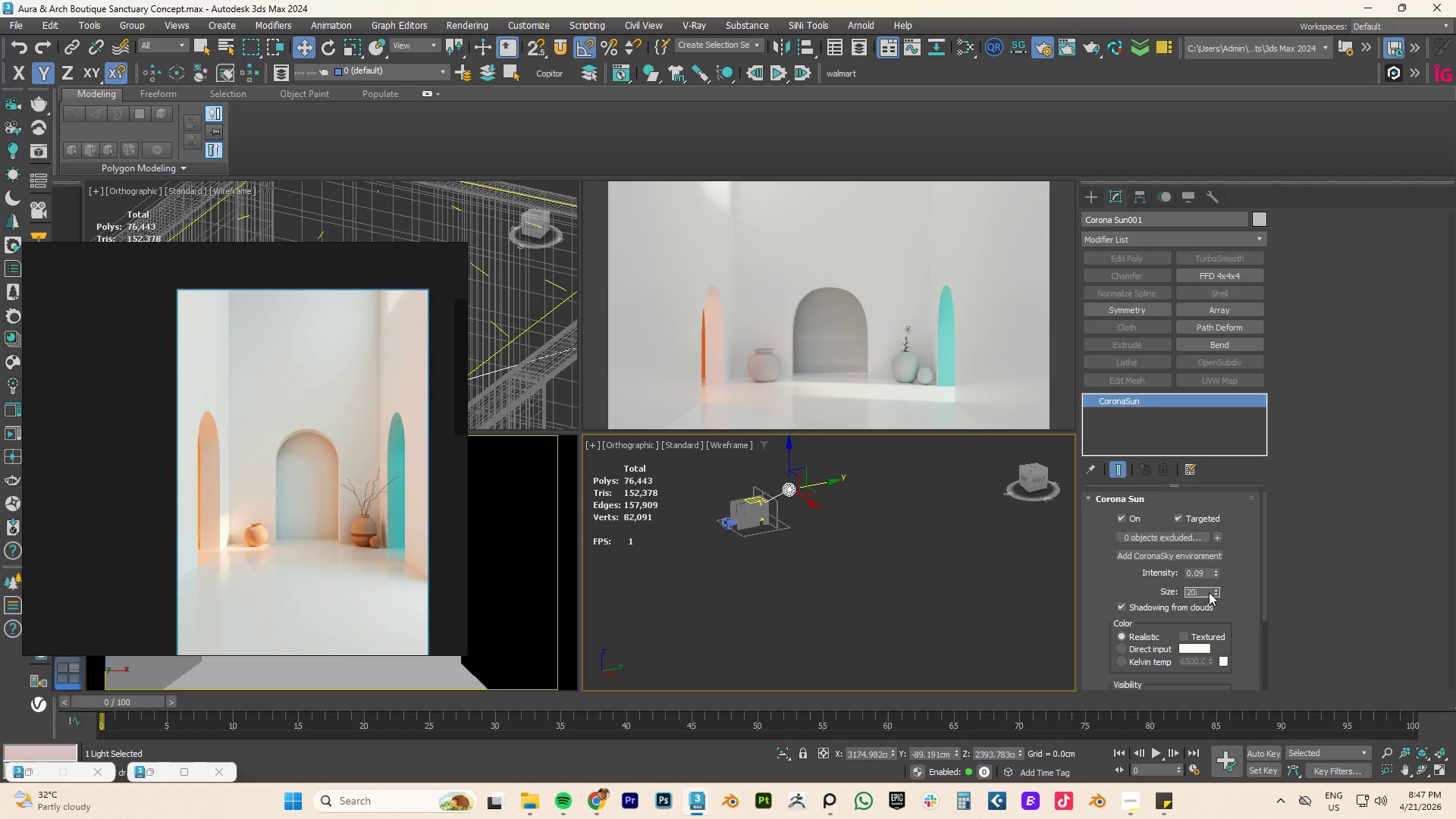 
key(NumpadEnter)
 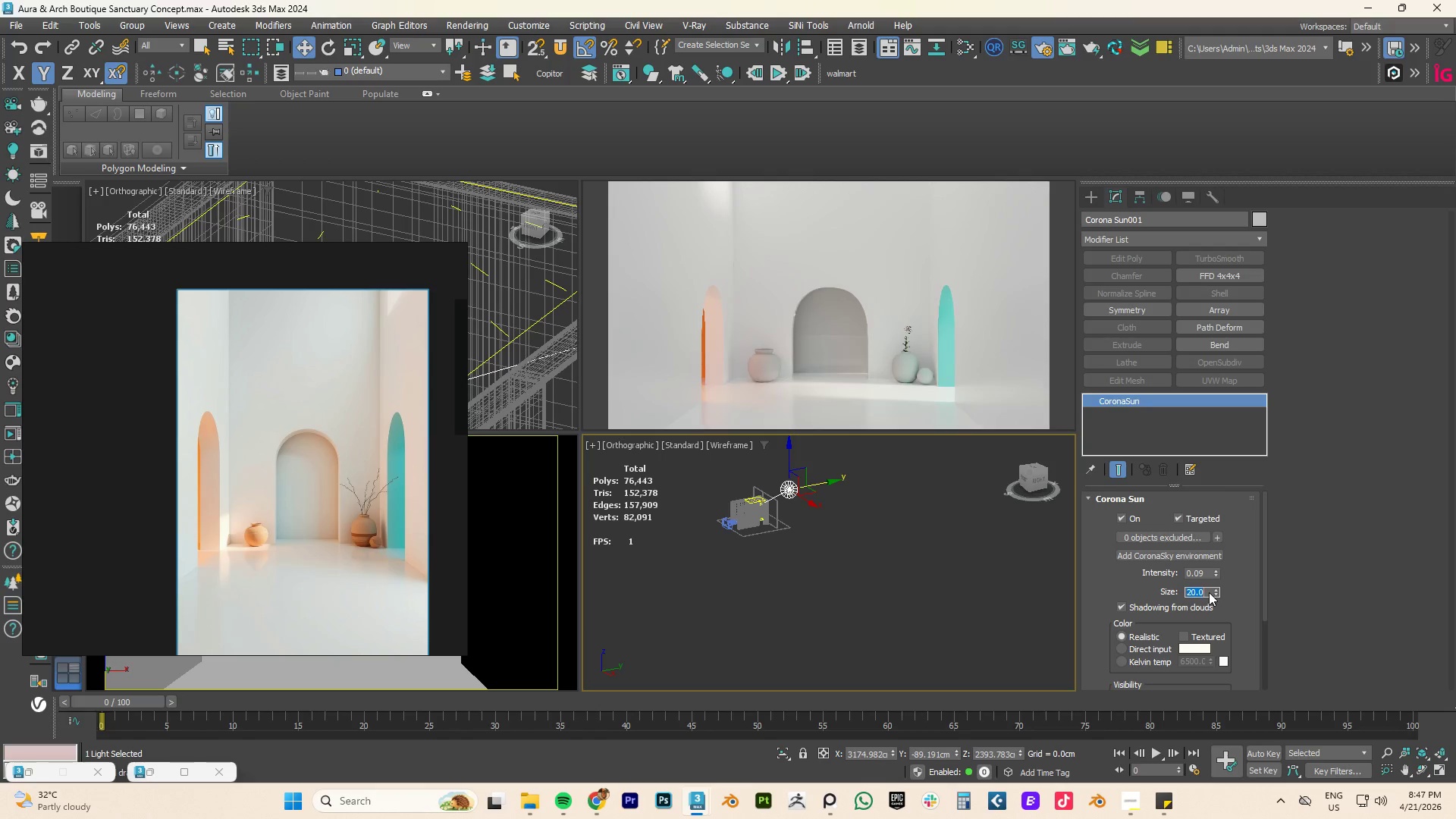 
key(Numpad5)
 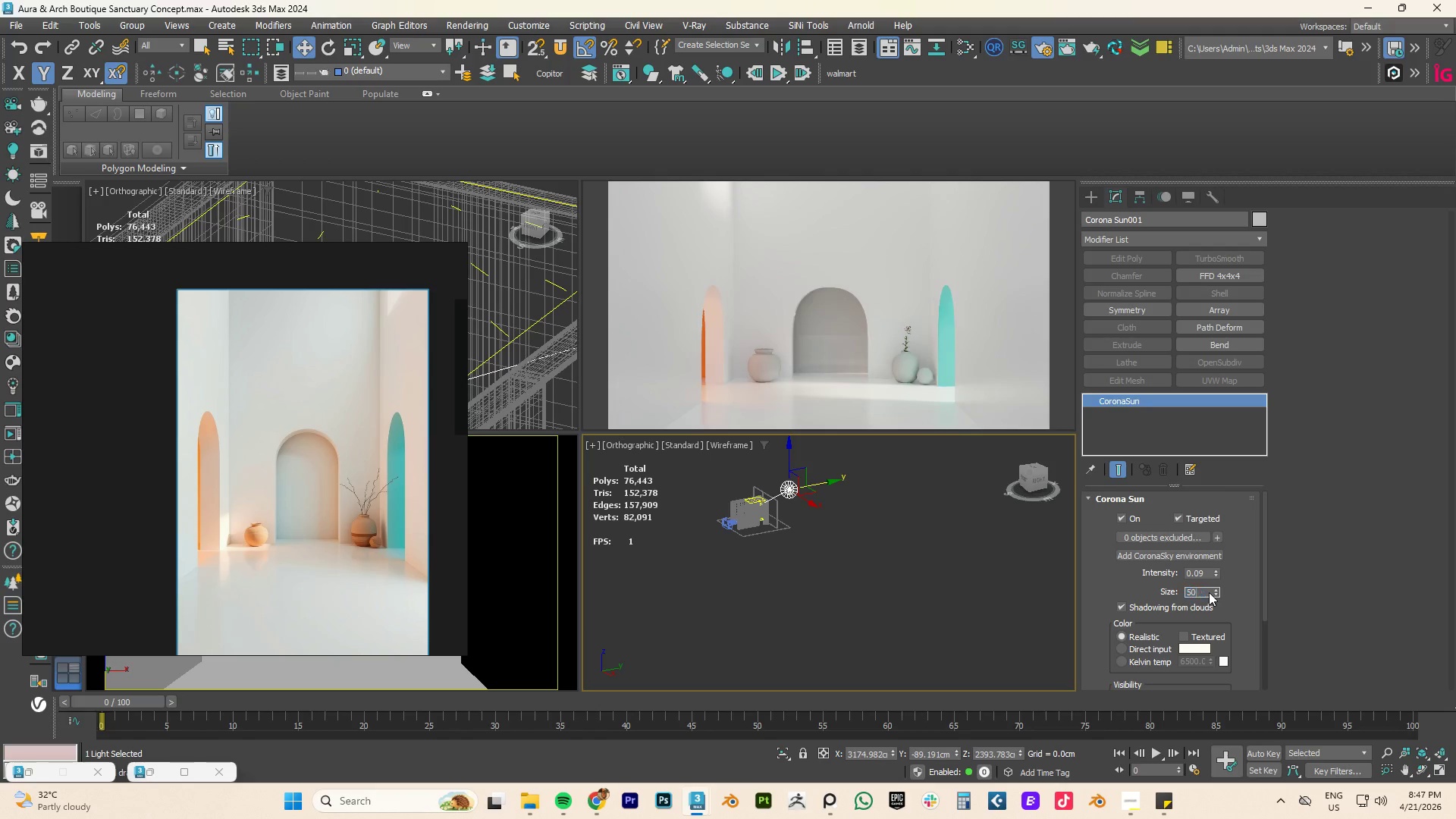 
key(Numpad0)
 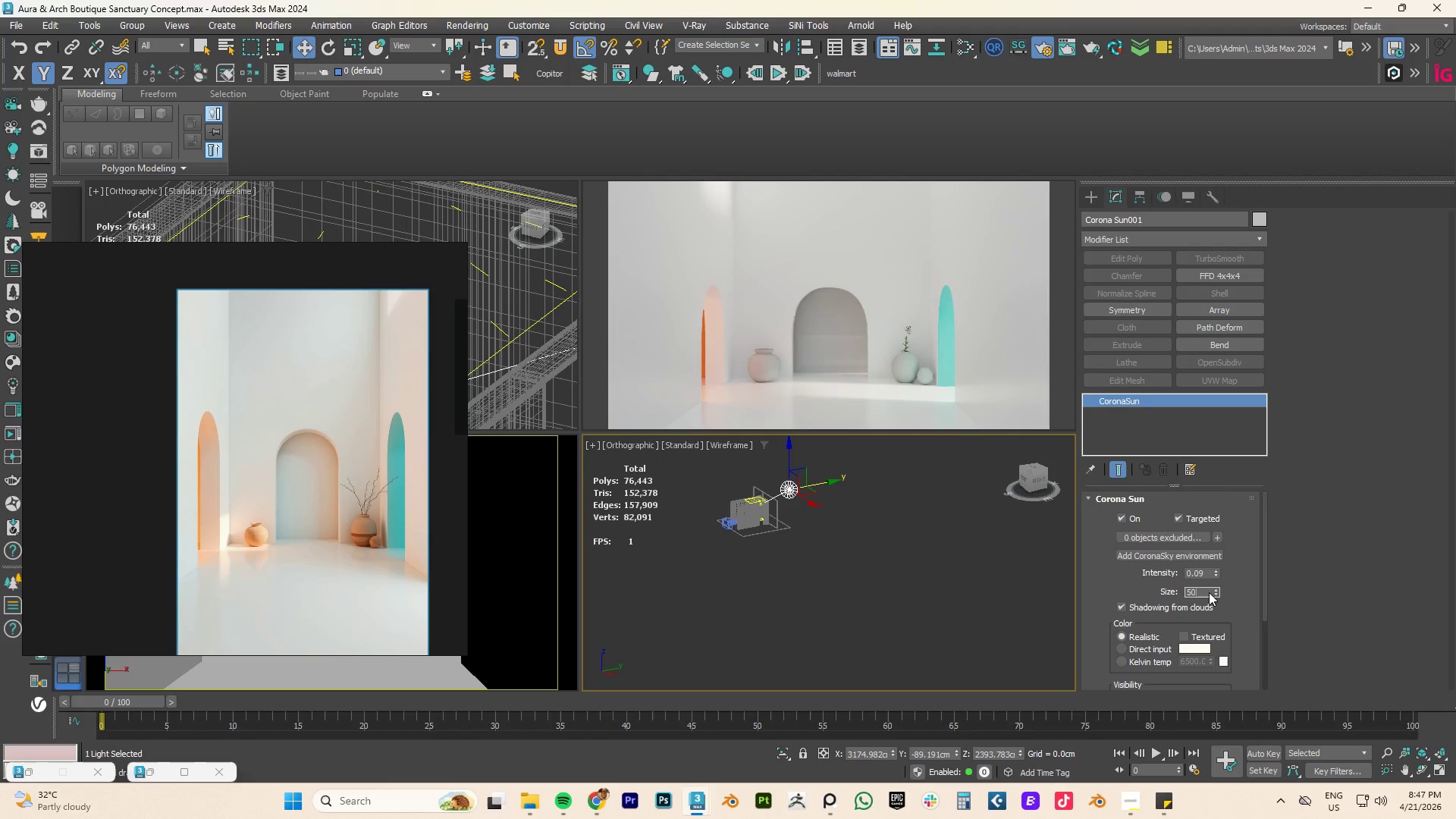 
key(NumpadEnter)
 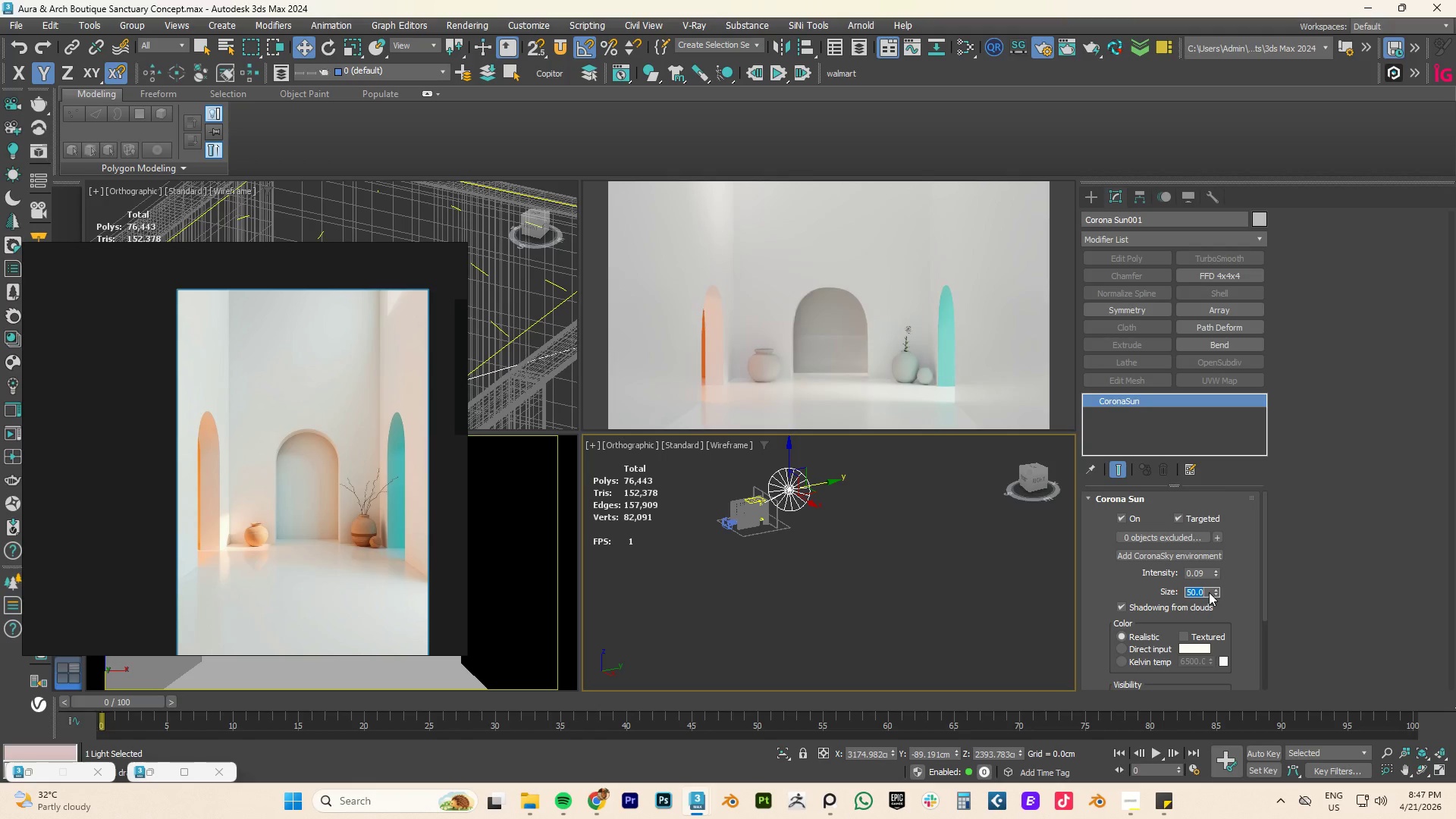 
scroll: coordinate [446, 359], scroll_direction: down, amount: 11.0
 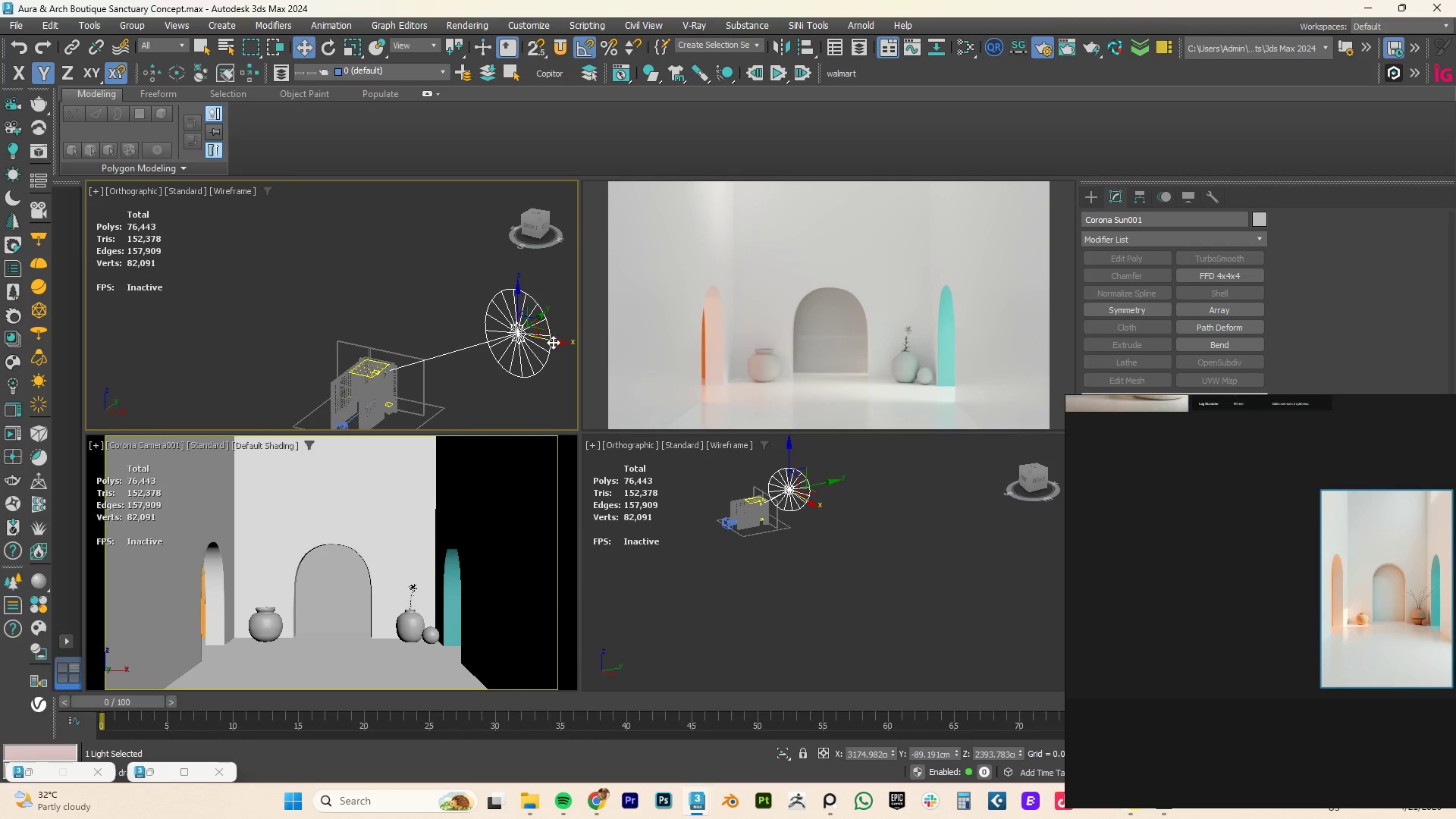 
left_click_drag(start_coordinate=[553, 342], to_coordinate=[691, 349])
 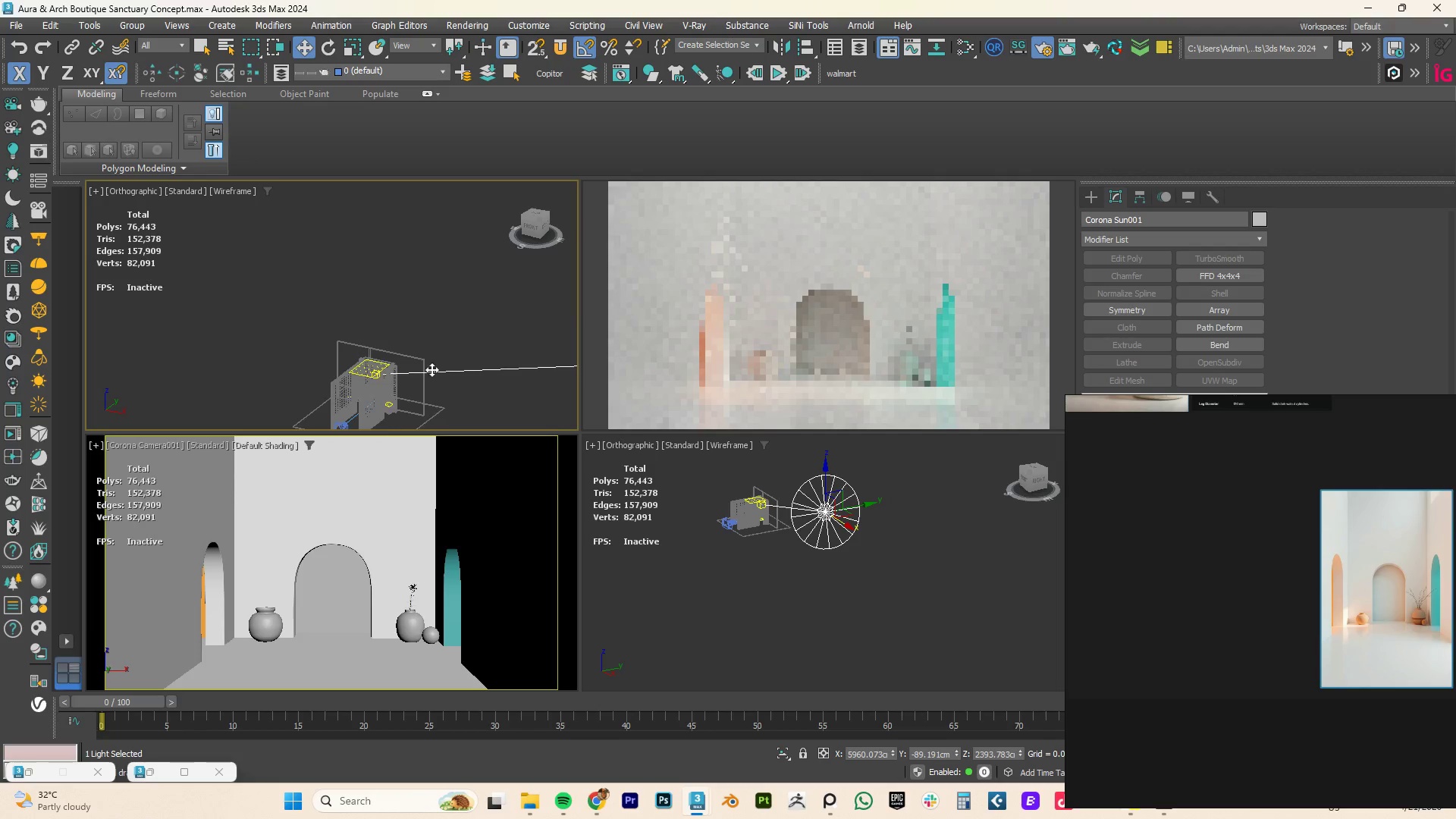 
scroll: coordinate [425, 370], scroll_direction: down, amount: 3.0
 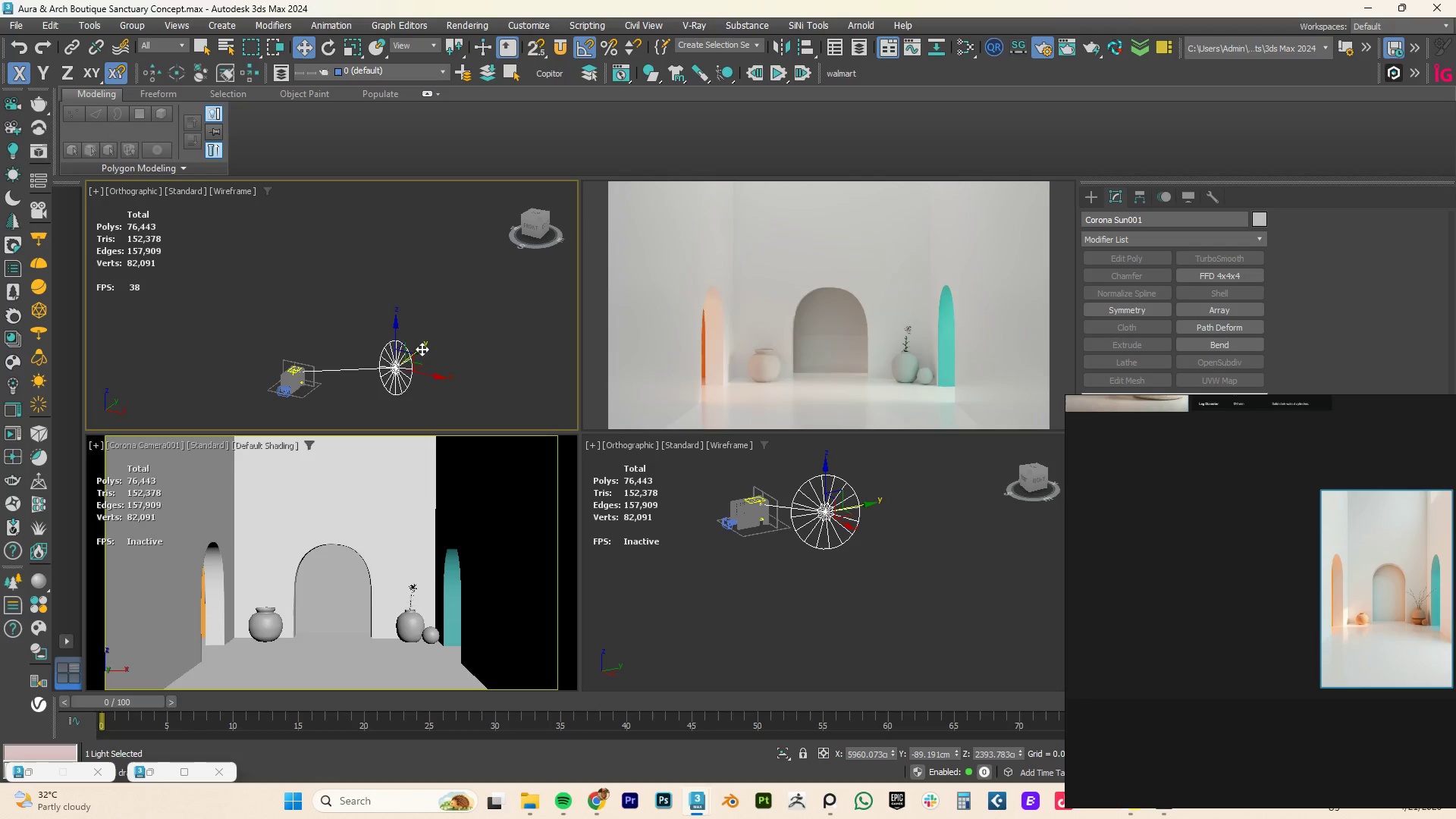 
left_click([419, 347])
 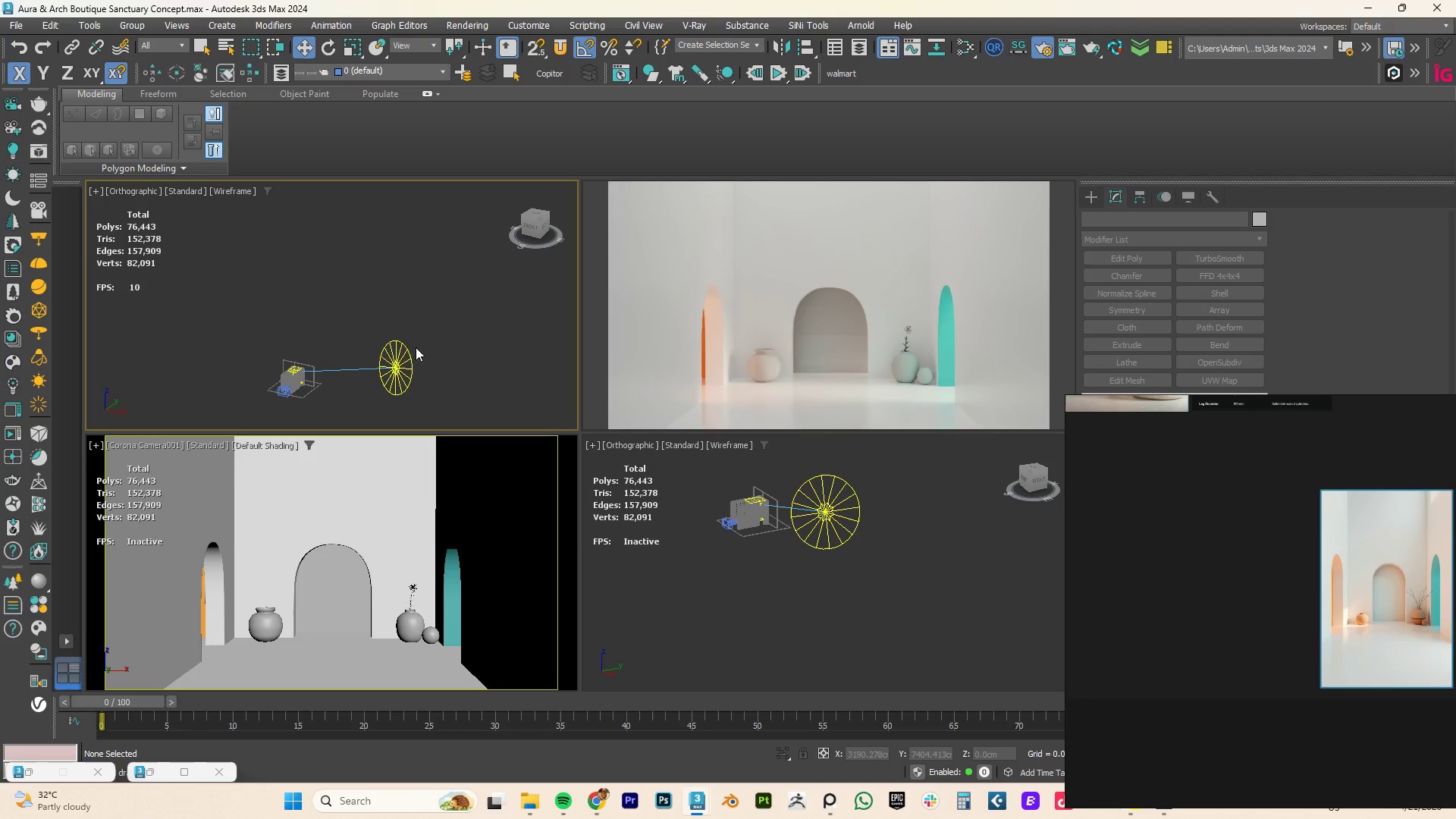 
left_click([408, 355])
 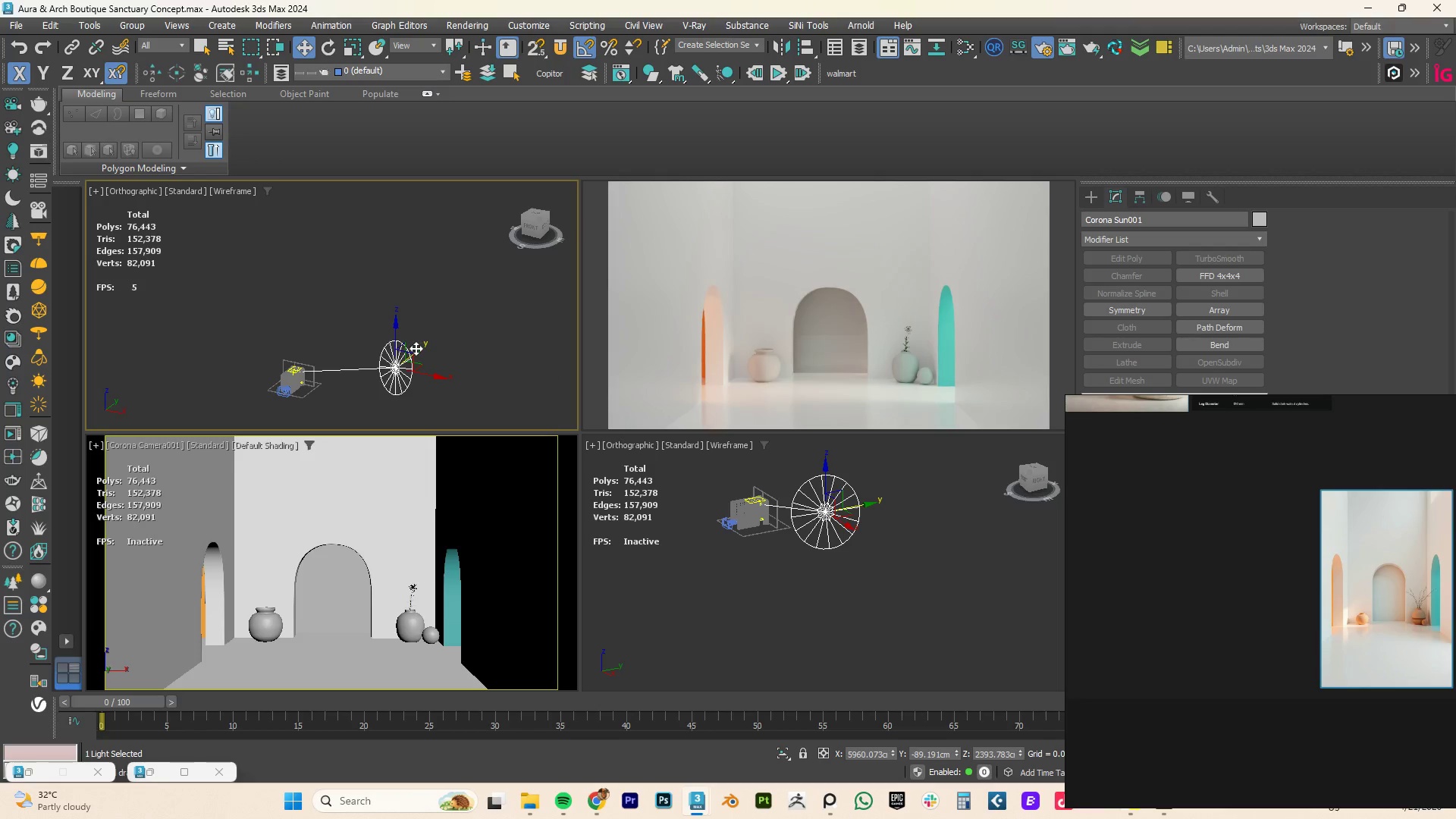 
left_click_drag(start_coordinate=[416, 348], to_coordinate=[409, 356])
 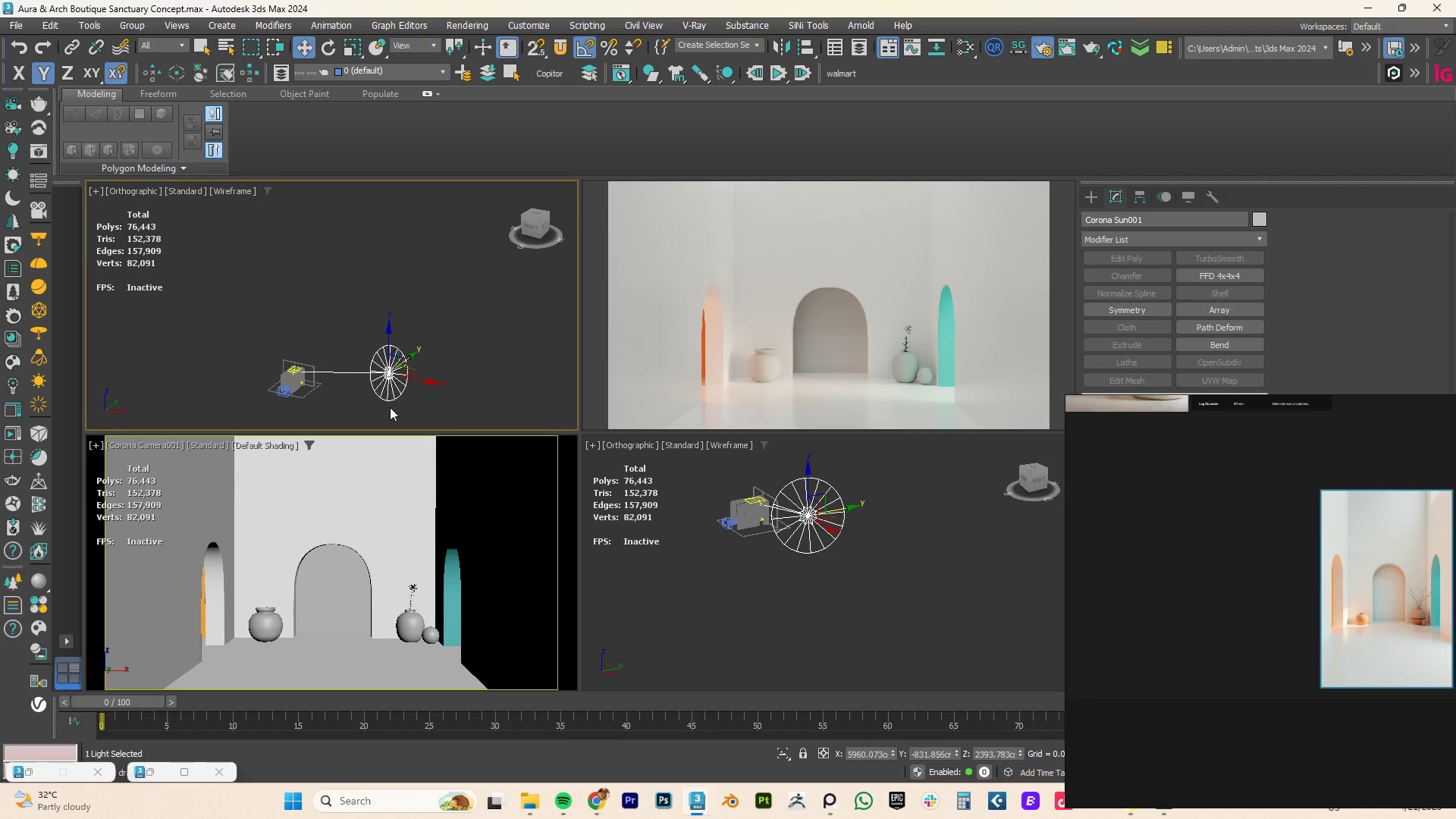 
wait(8.28)
 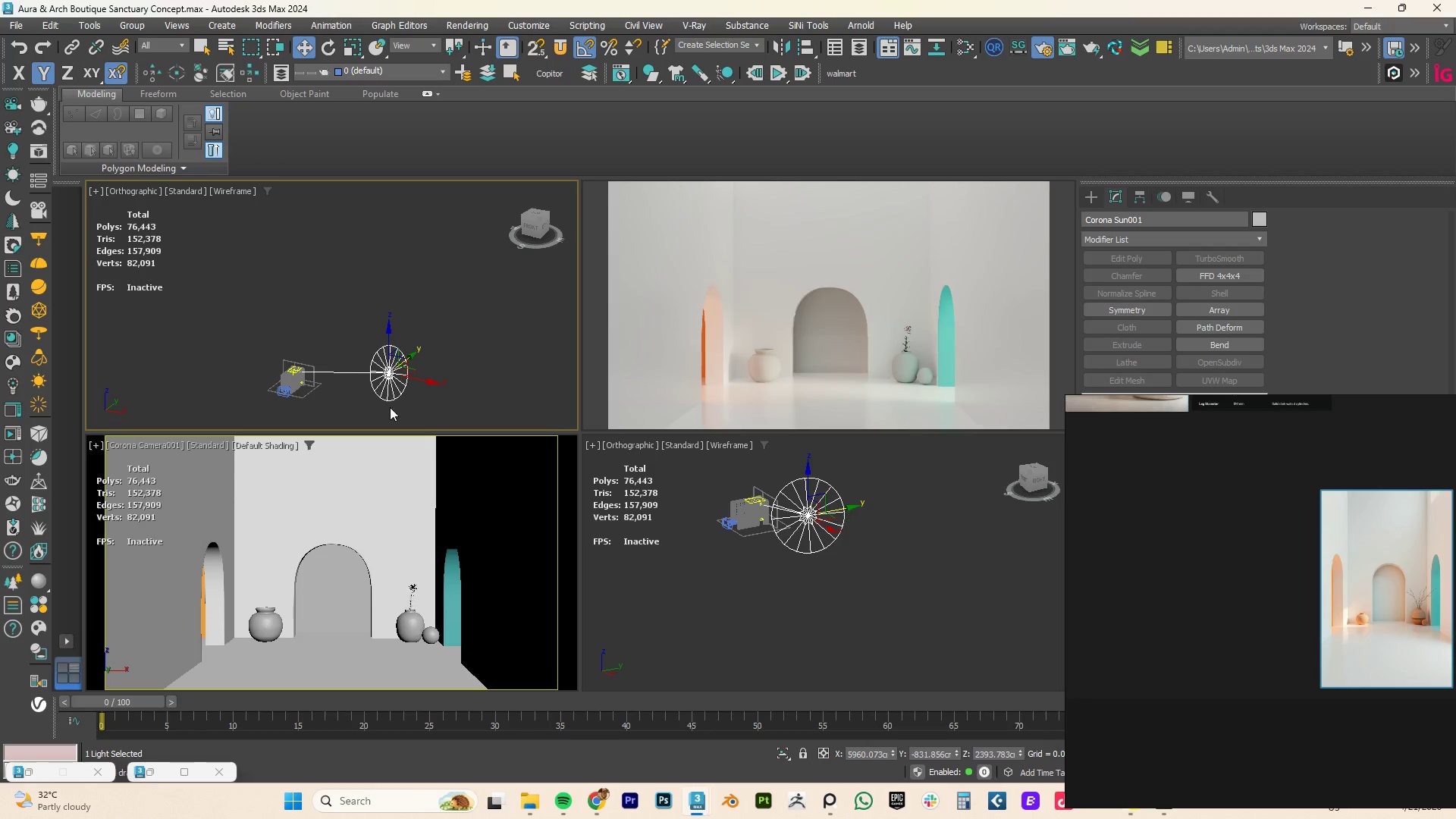 
double_click([1196, 588])
 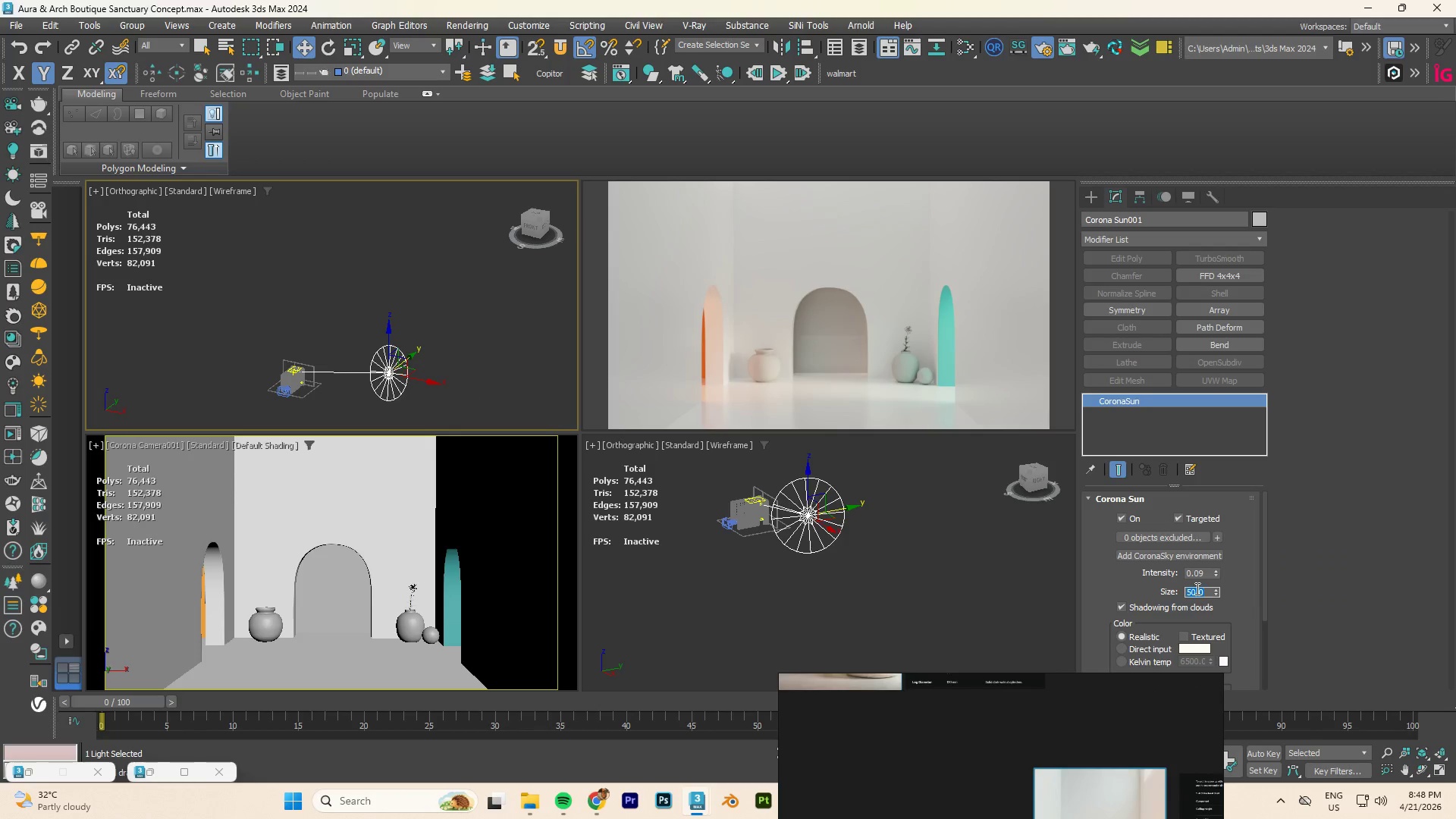 
key(Numpad3)
 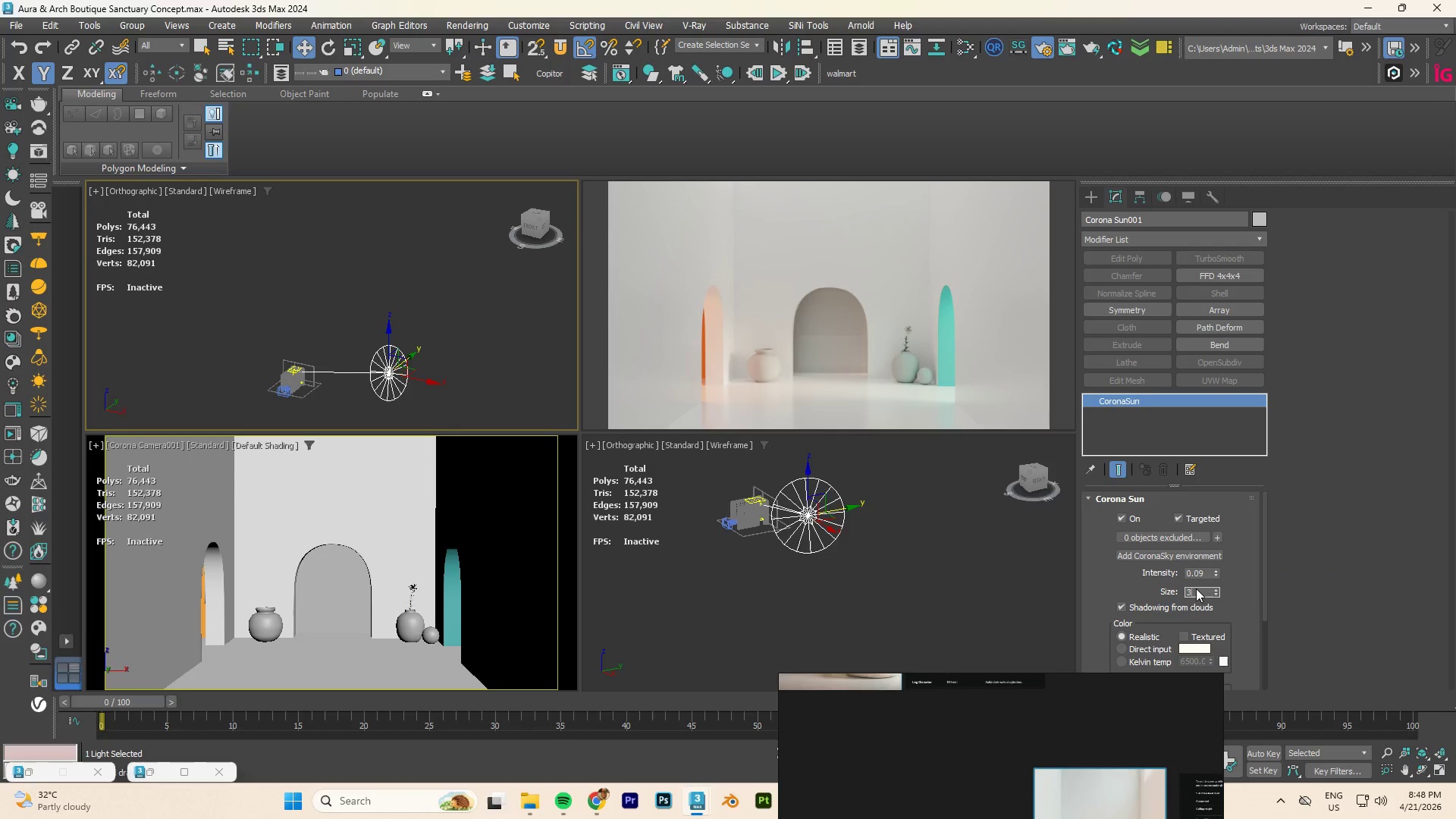 
key(Numpad0)
 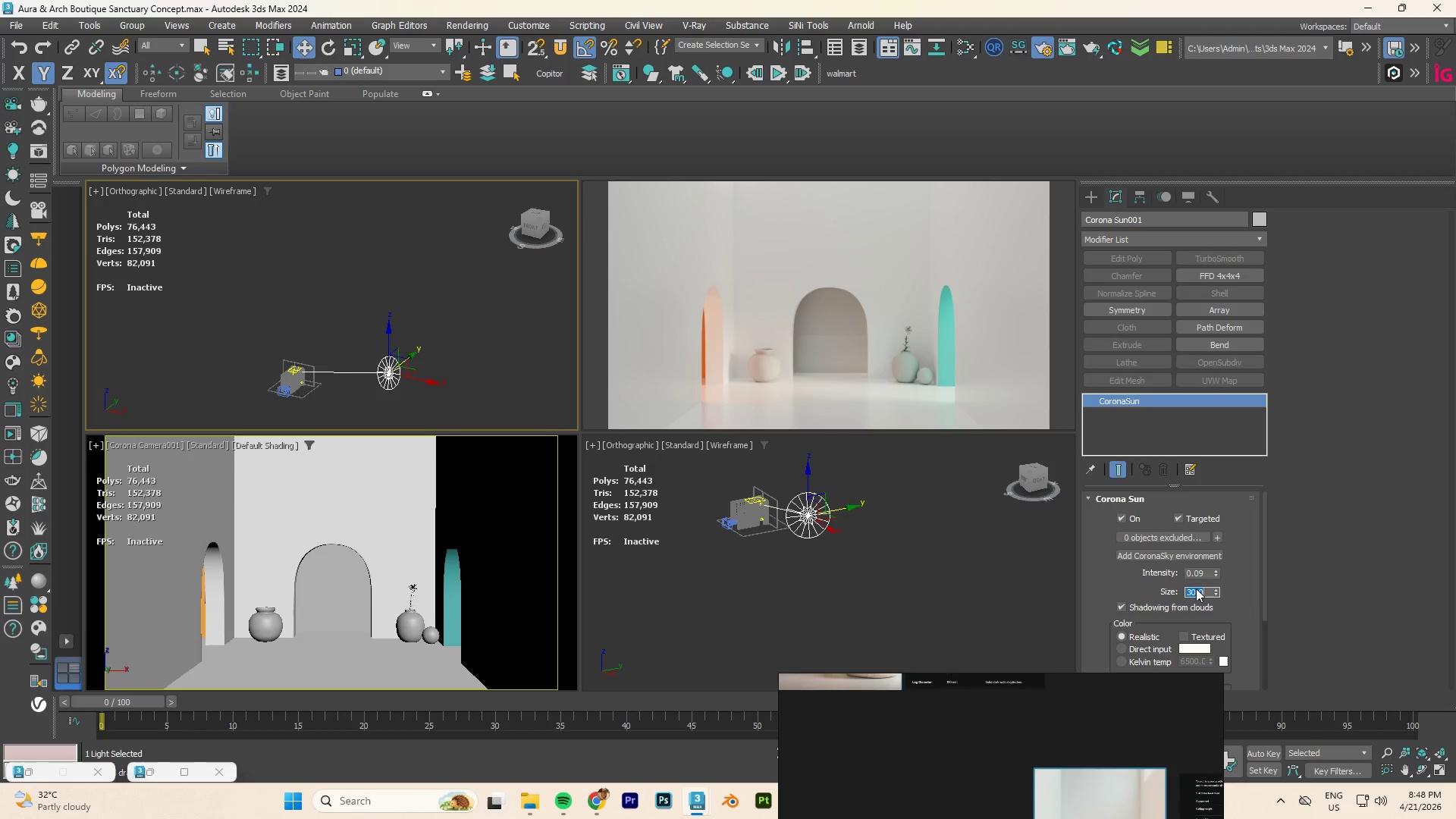 
key(NumpadEnter)
 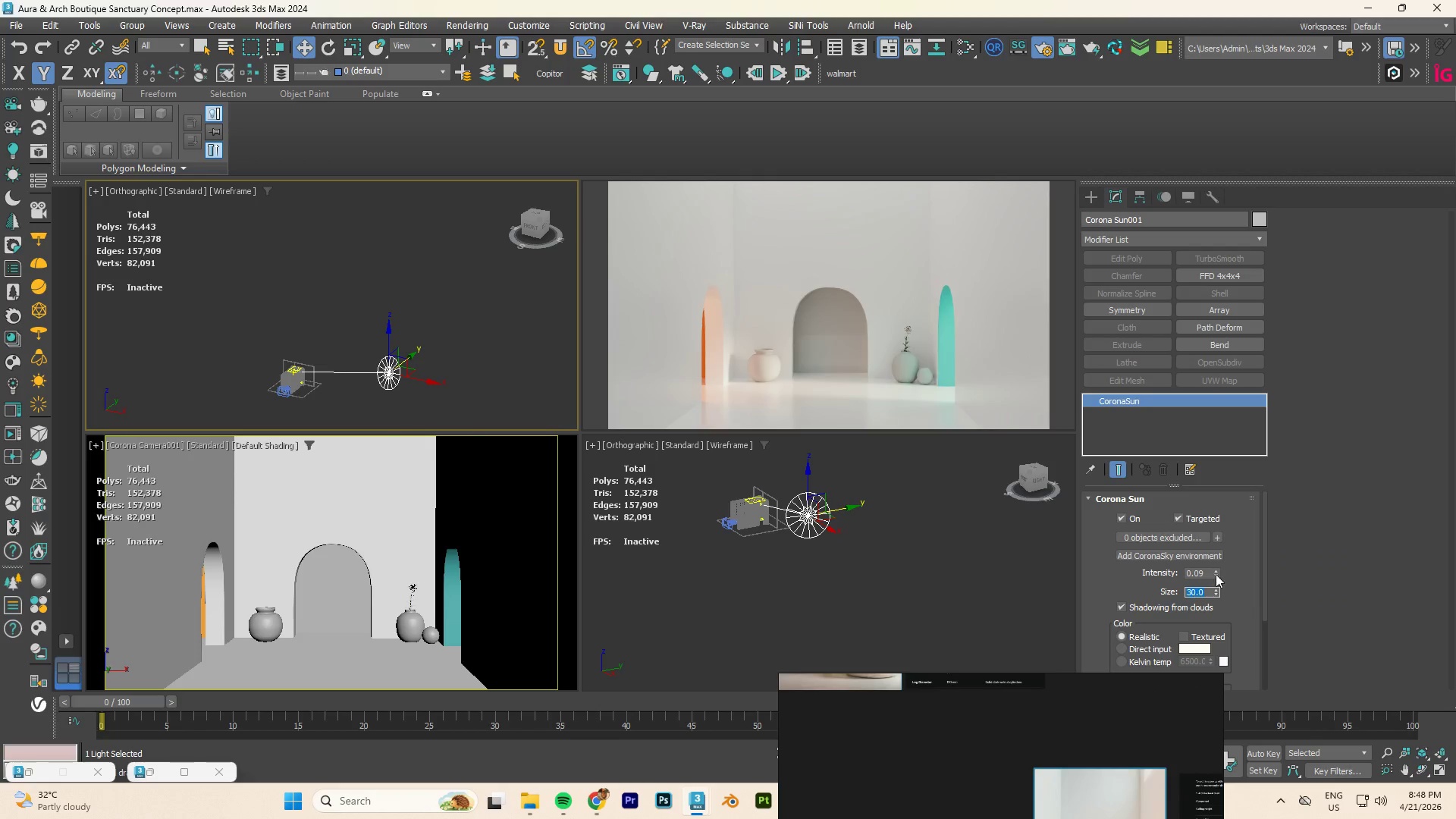 
left_click([1216, 576])
 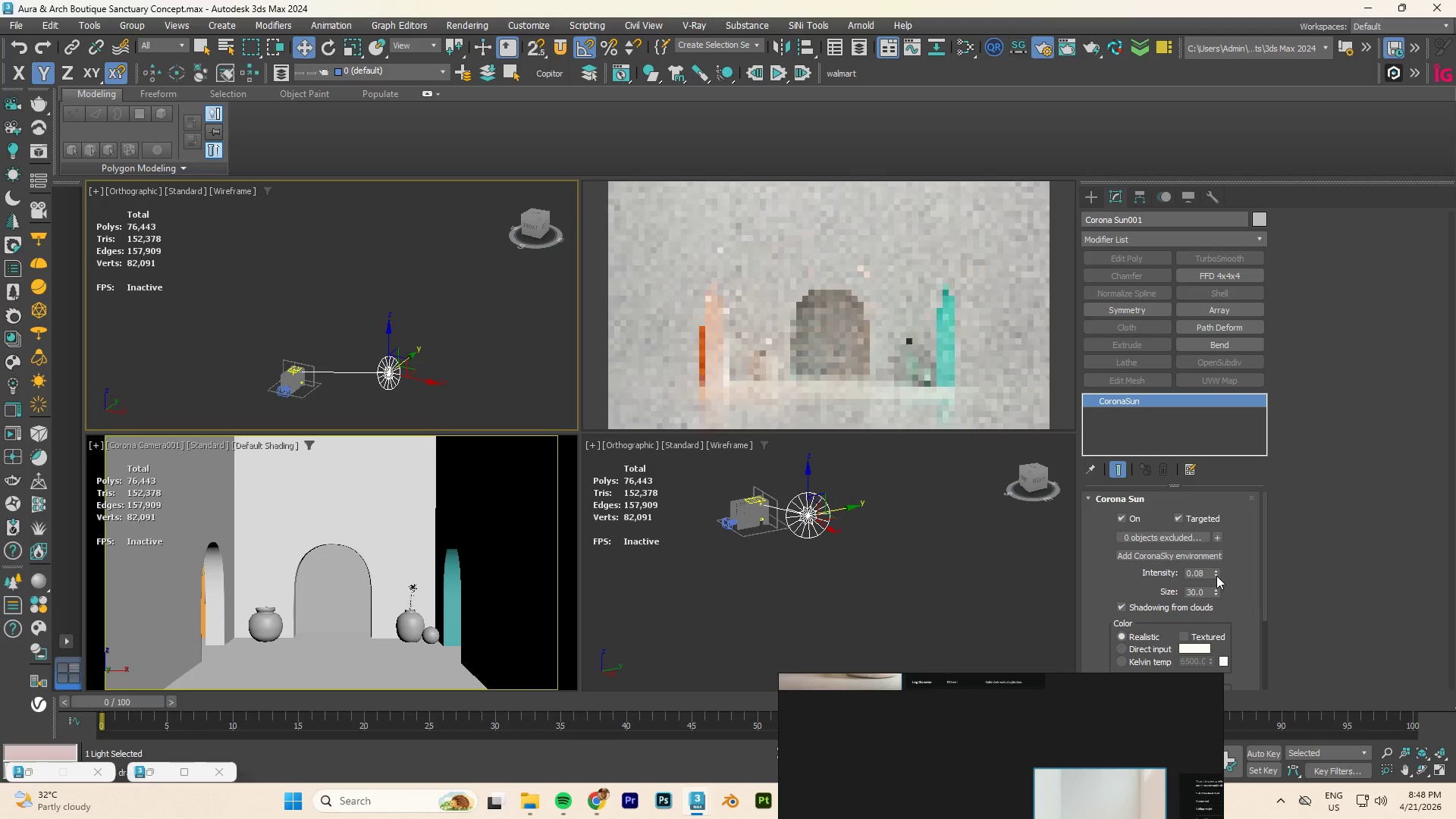 
left_click([1216, 576])
 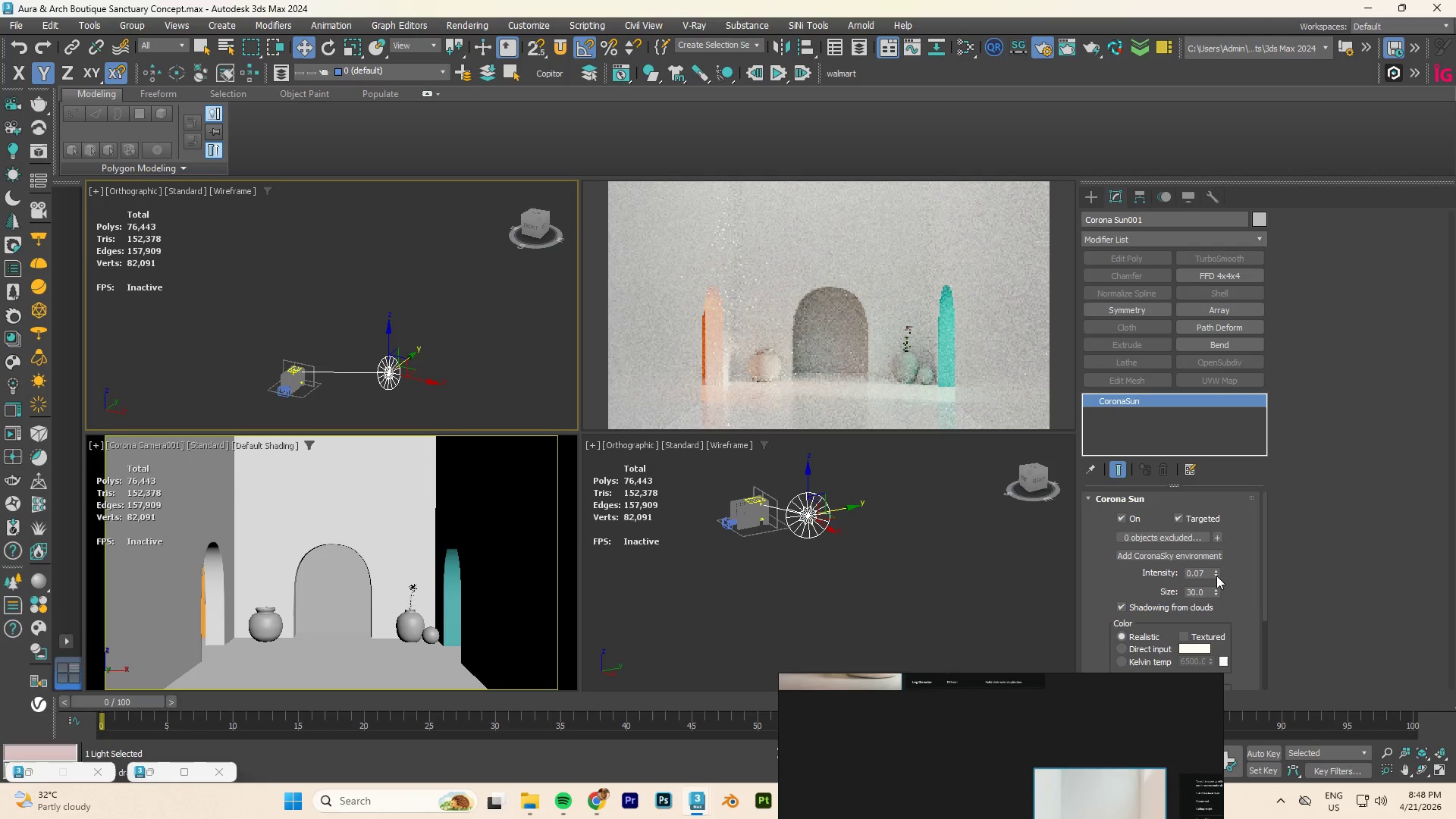 
left_click([1216, 576])
 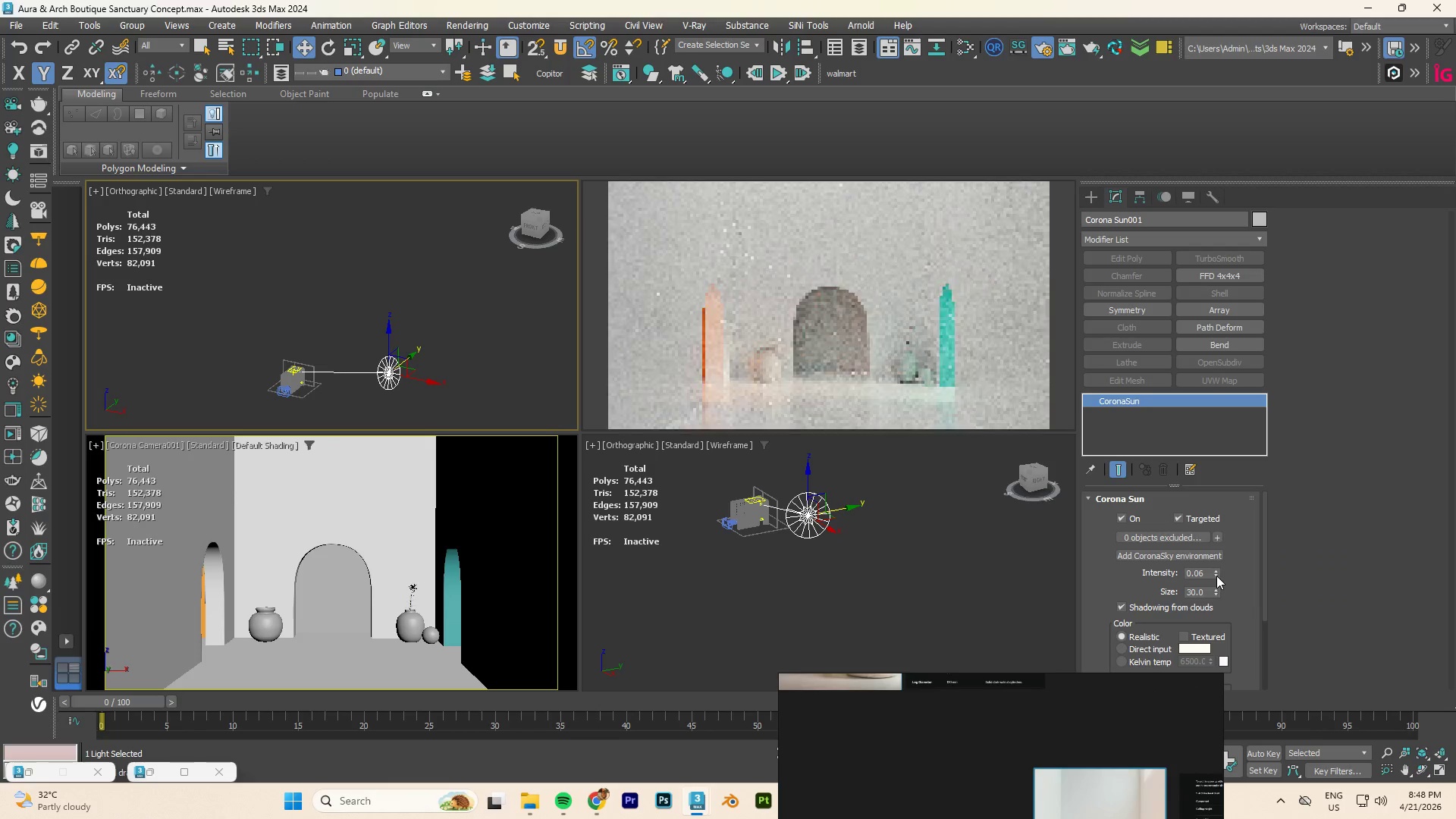 
left_click([1216, 576])
 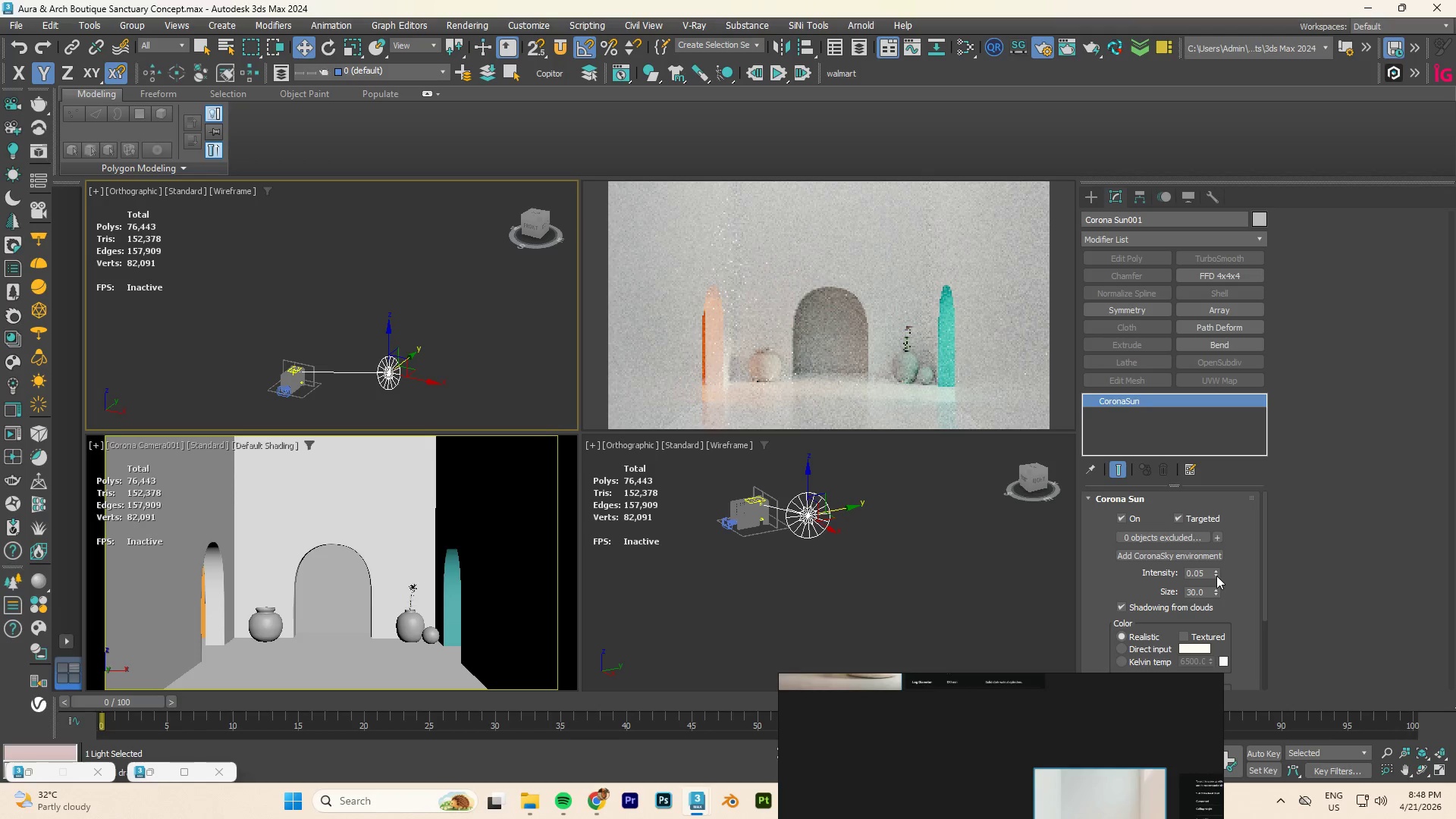 
left_click([1216, 576])
 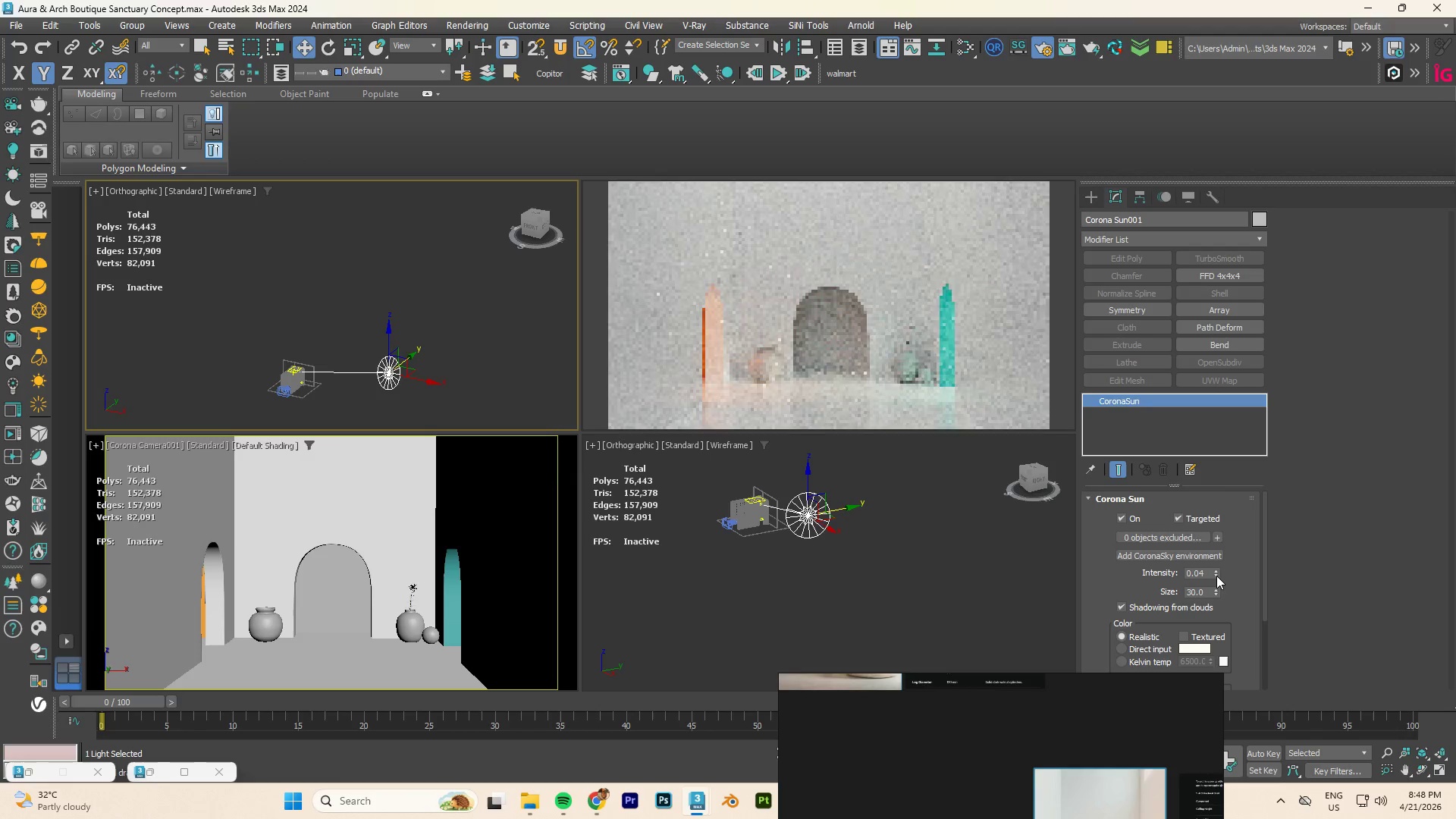 
left_click([1216, 576])
 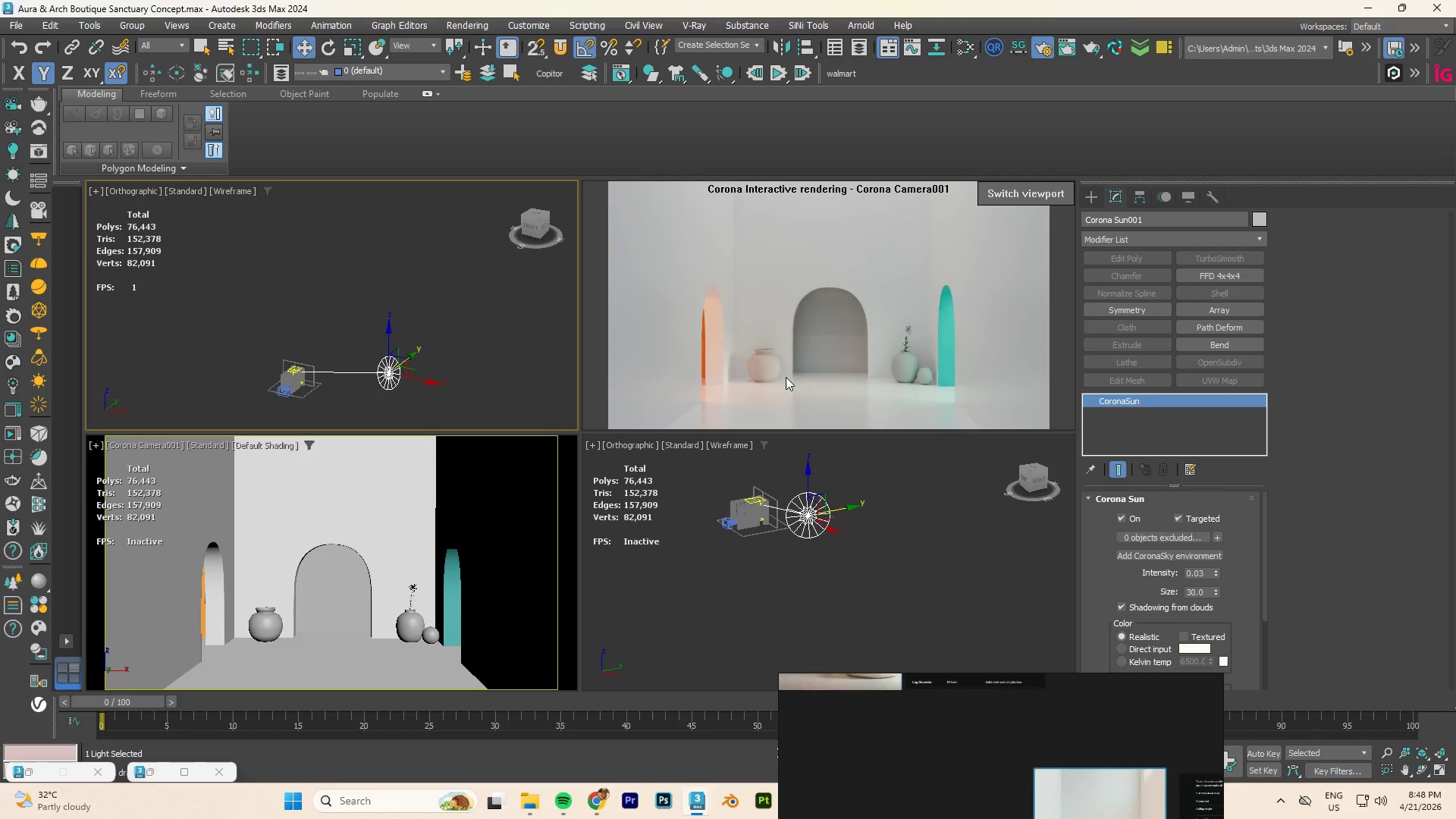 
scroll: coordinate [423, 383], scroll_direction: up, amount: 7.0
 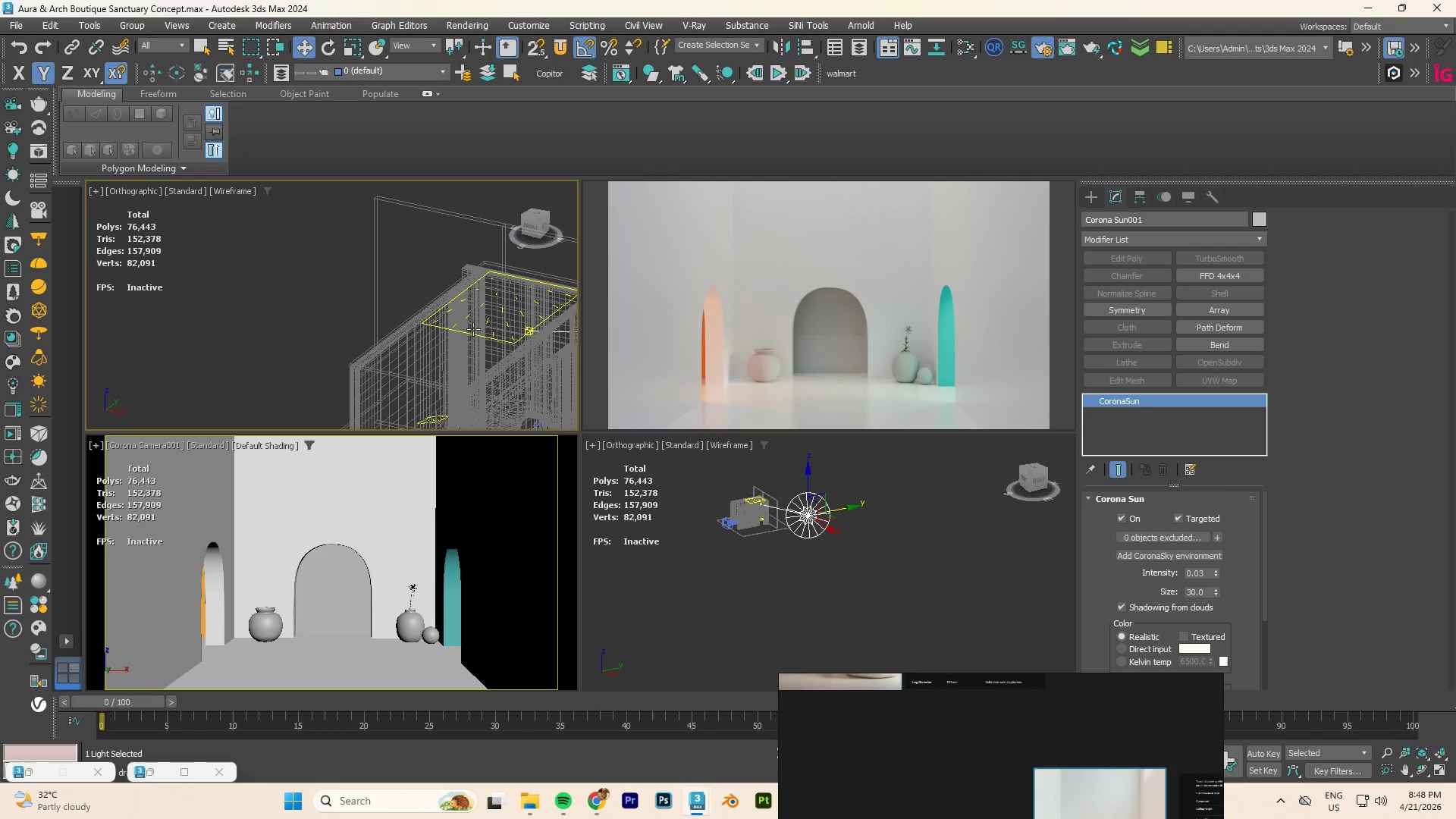 
left_click([472, 333])
 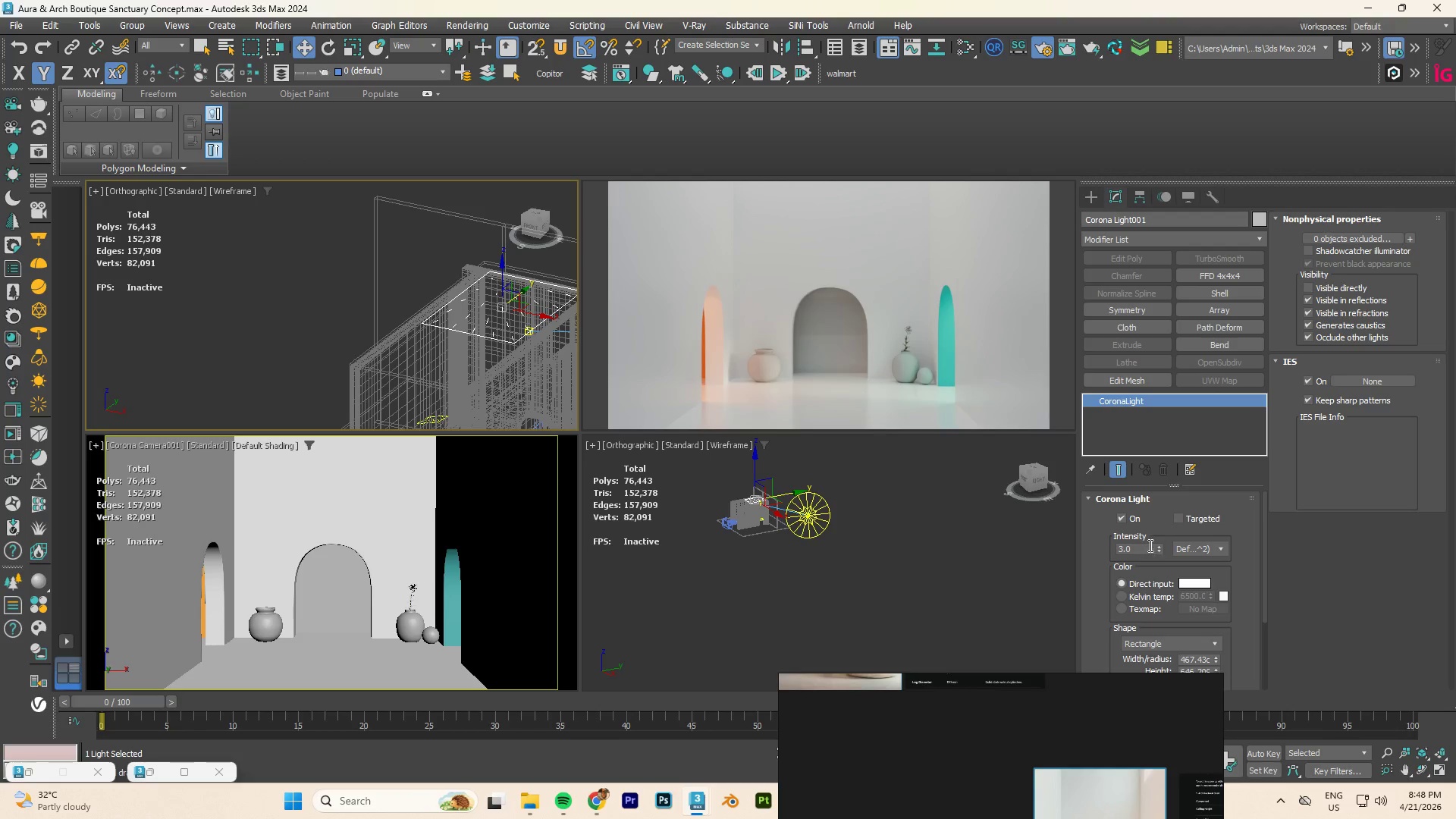 
double_click([1147, 550])
 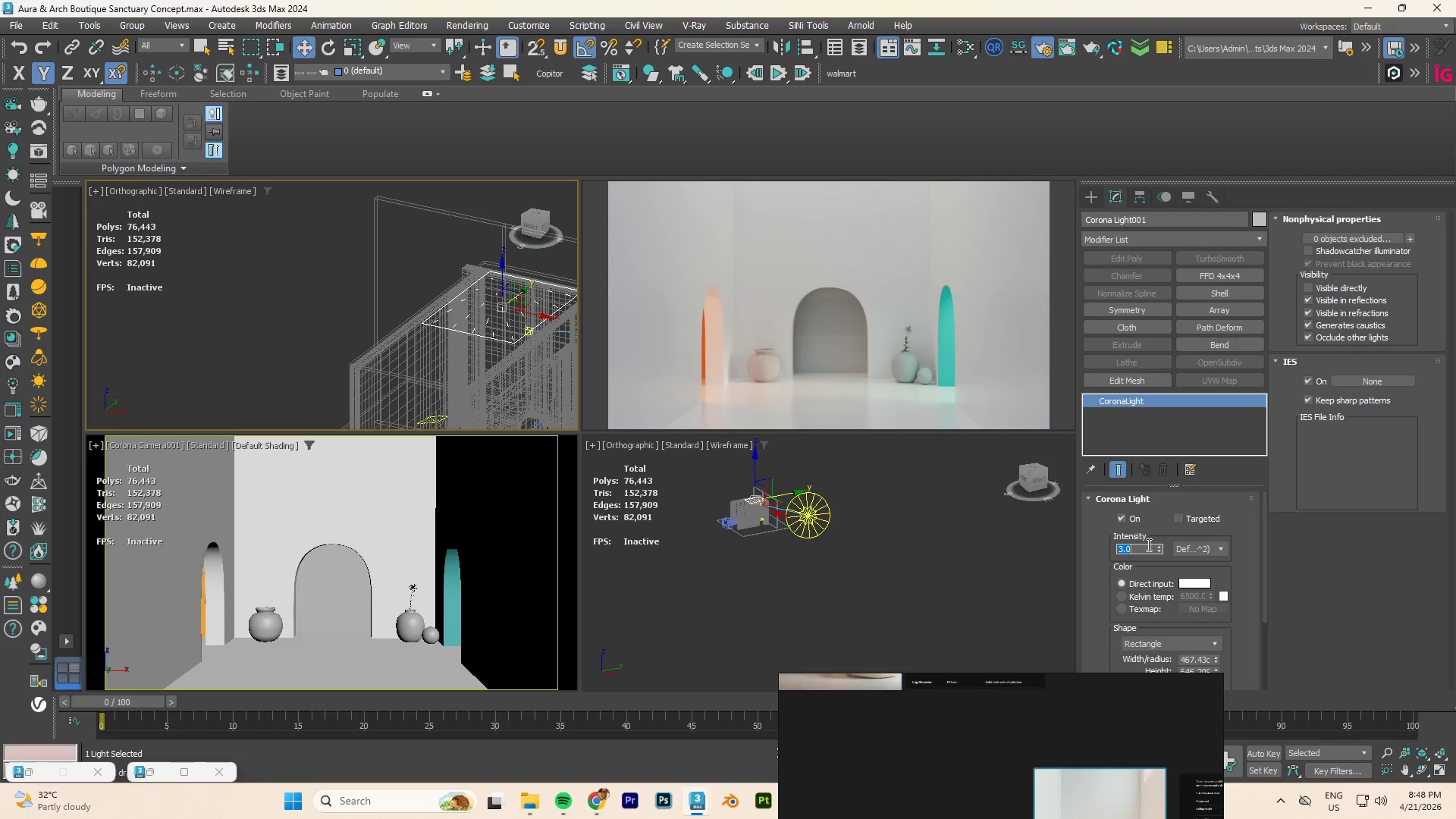 
key(Numpad5)
 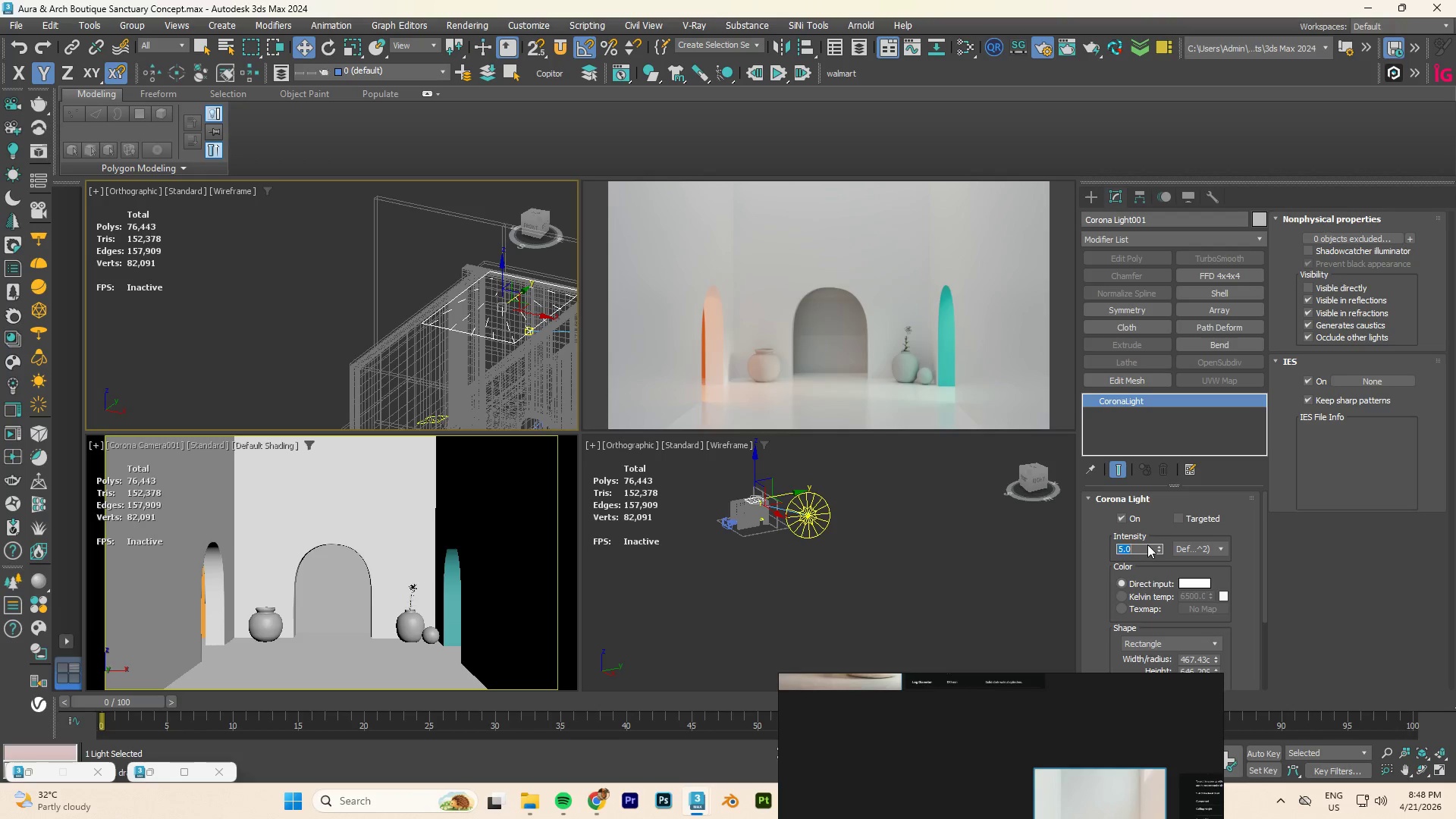 
key(NumpadEnter)
 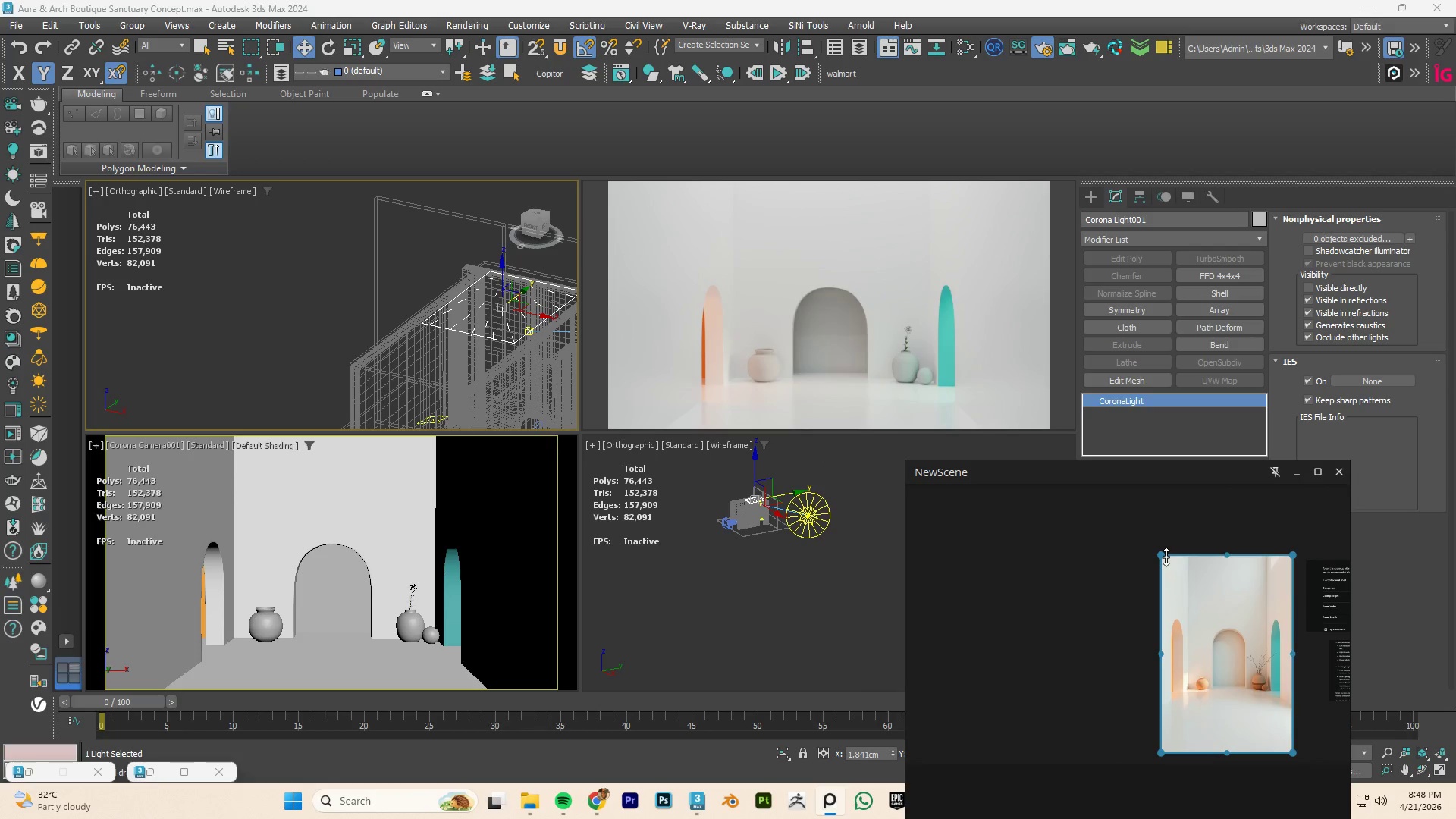 
wait(11.97)
 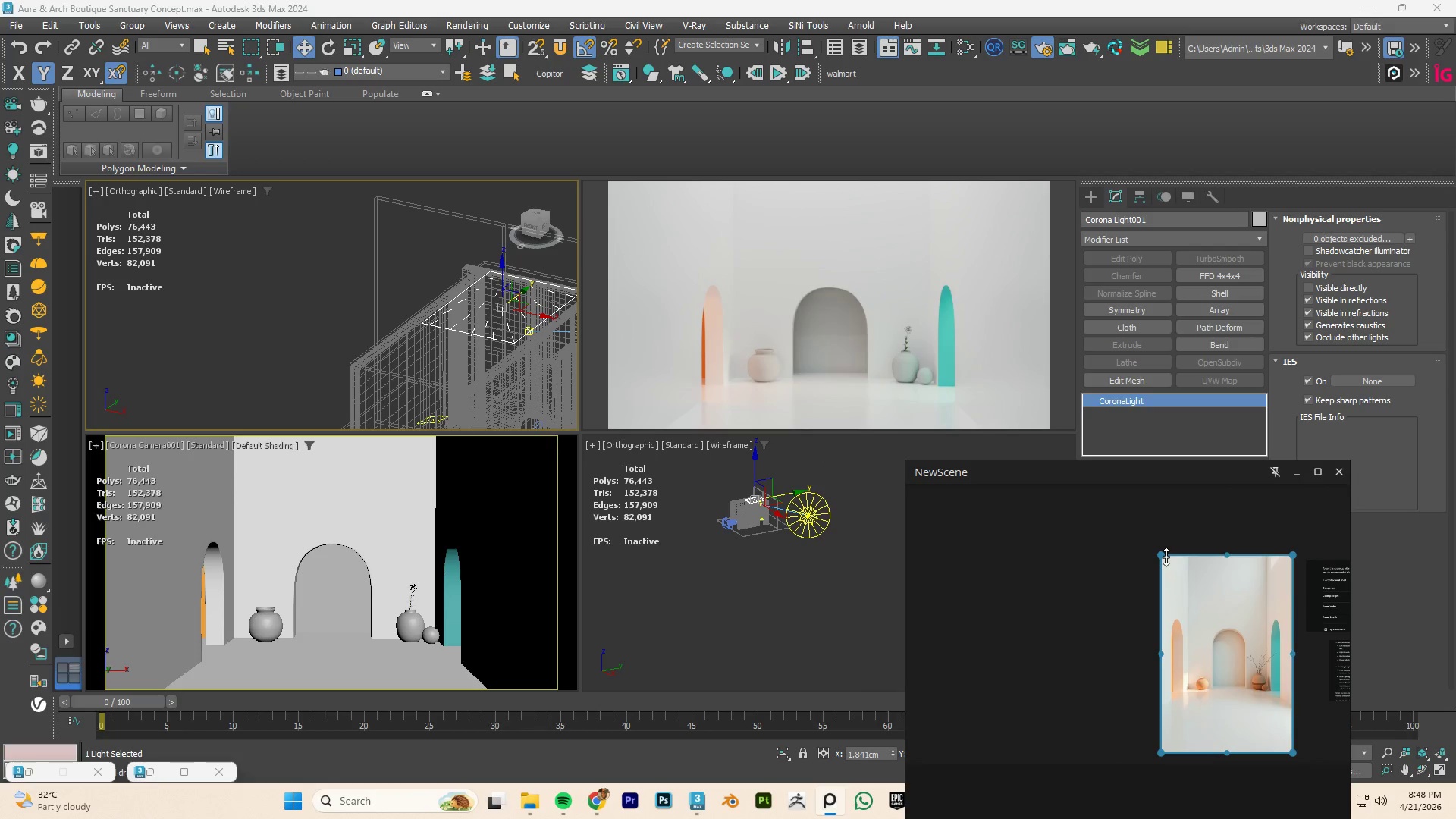 
left_click([11, 366])
 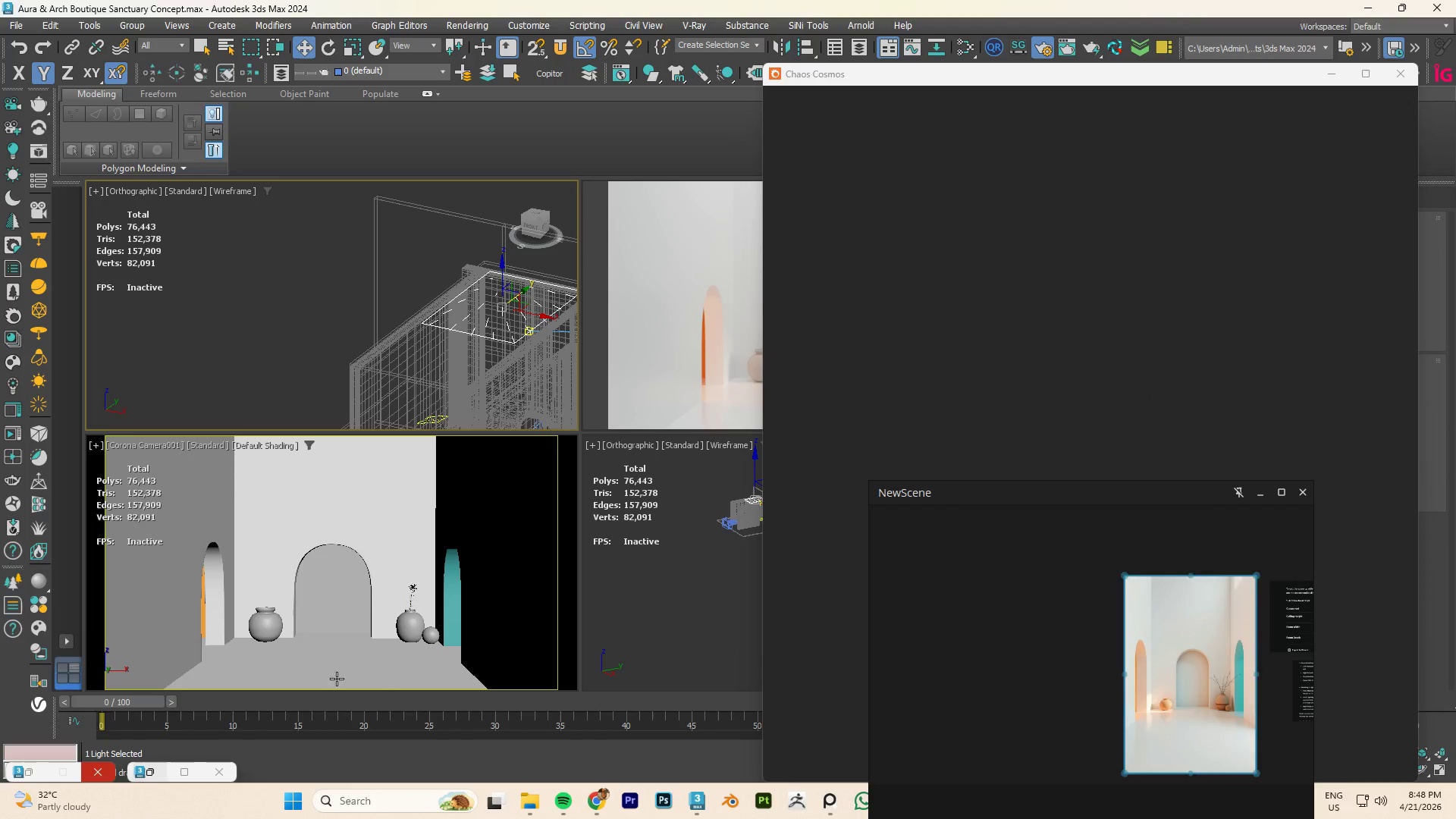 
left_click([146, 770])
 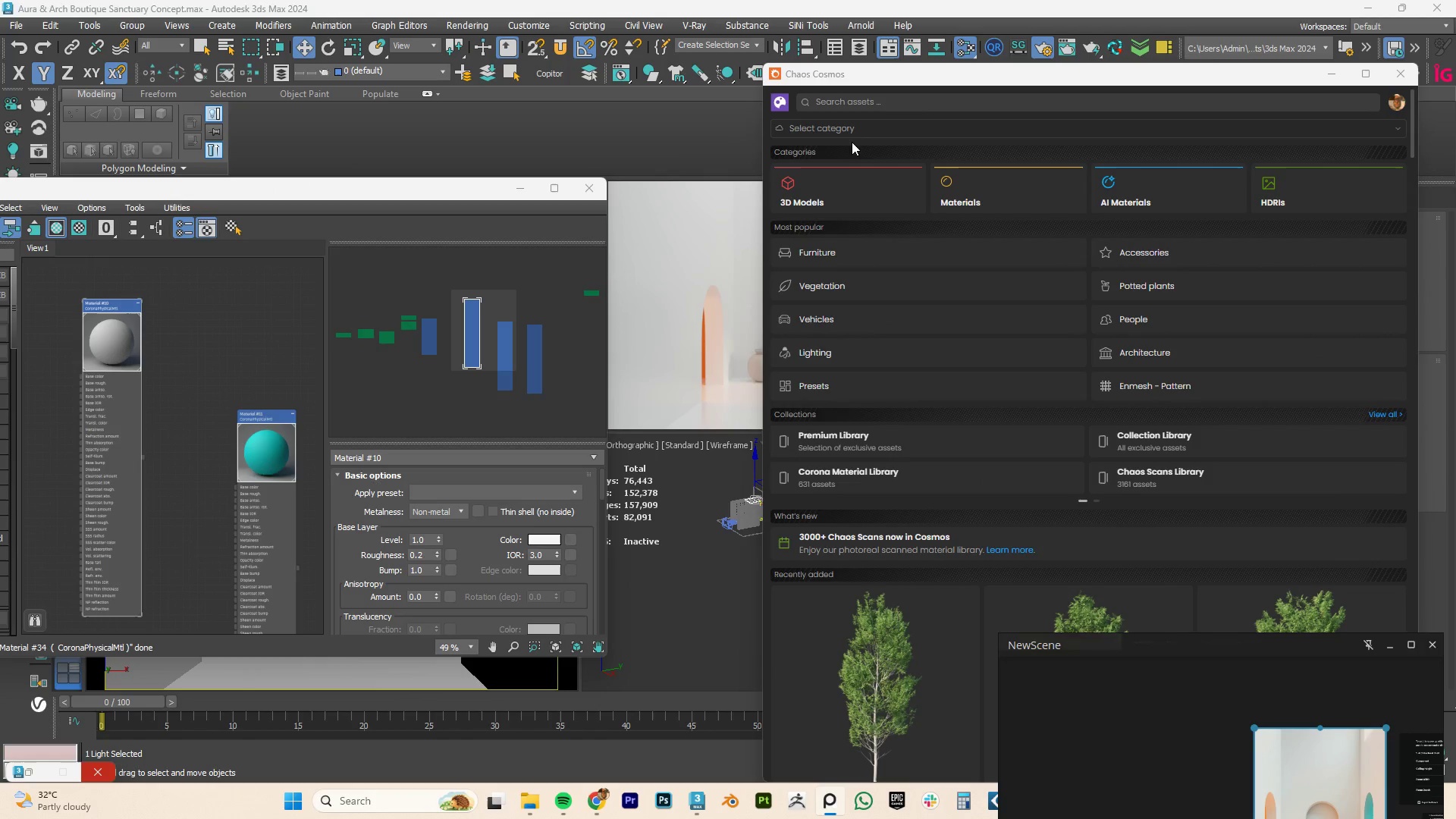 
wait(5.84)
 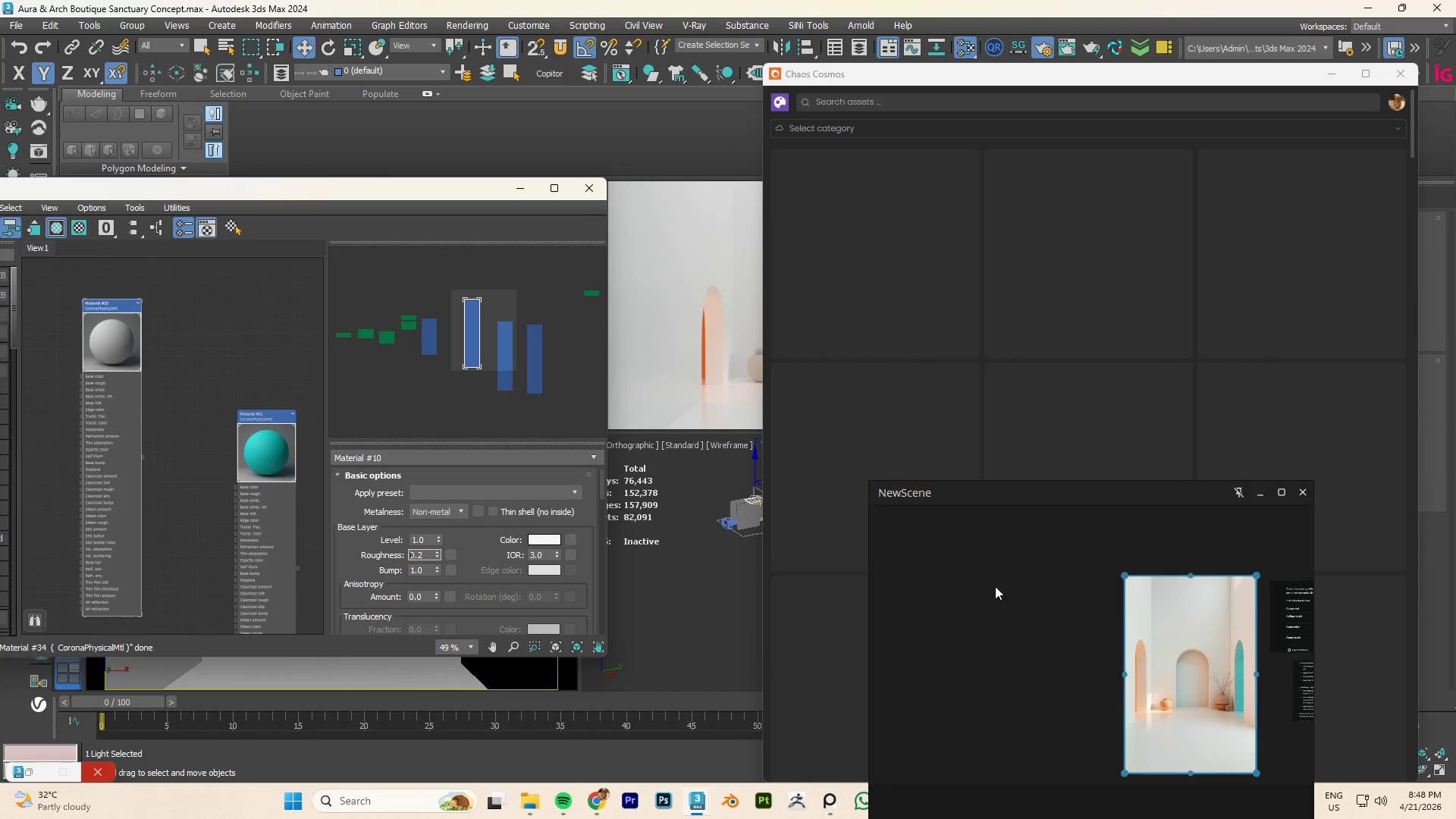 
left_click([981, 195])
 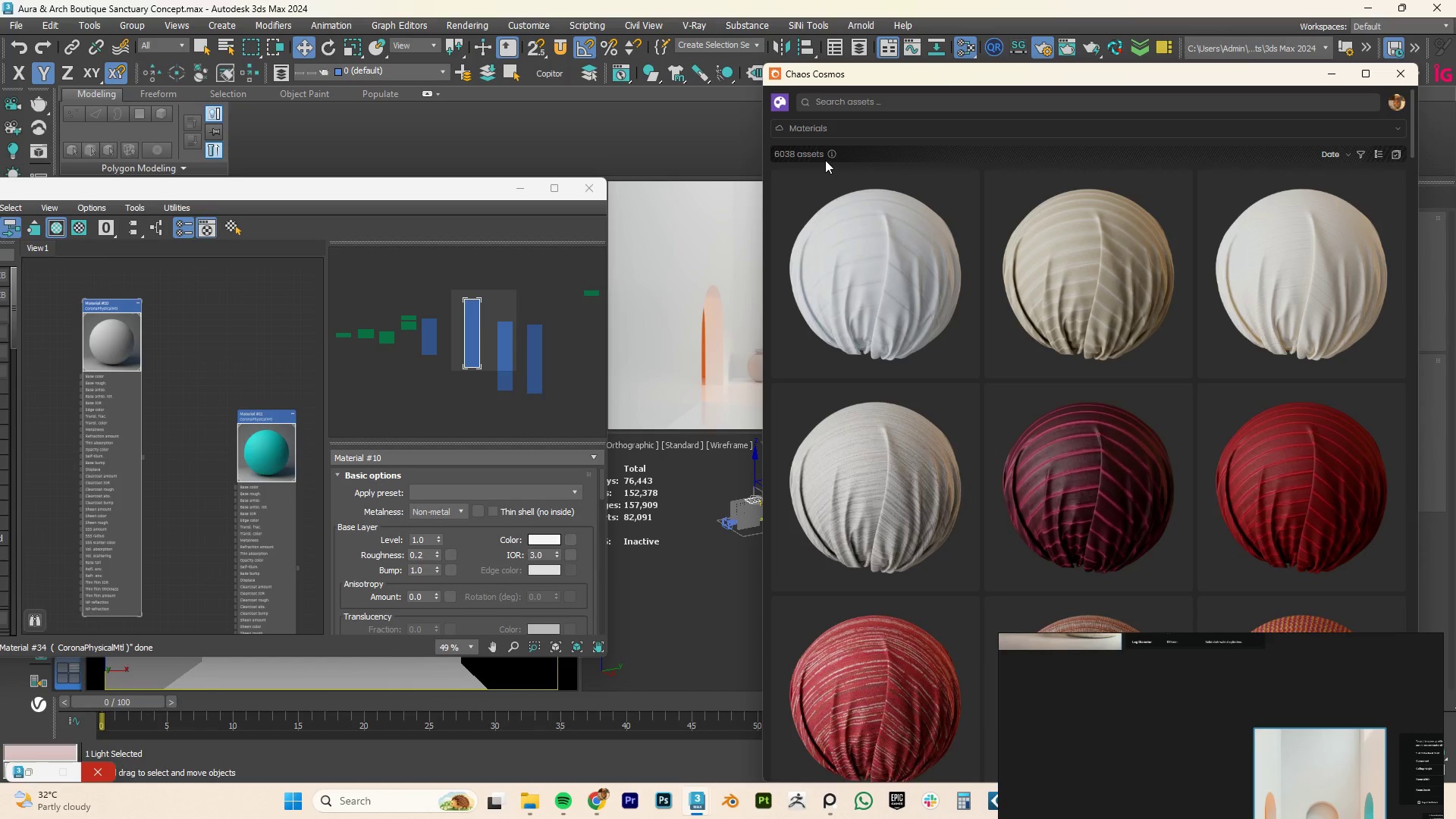 
left_click([823, 128])
 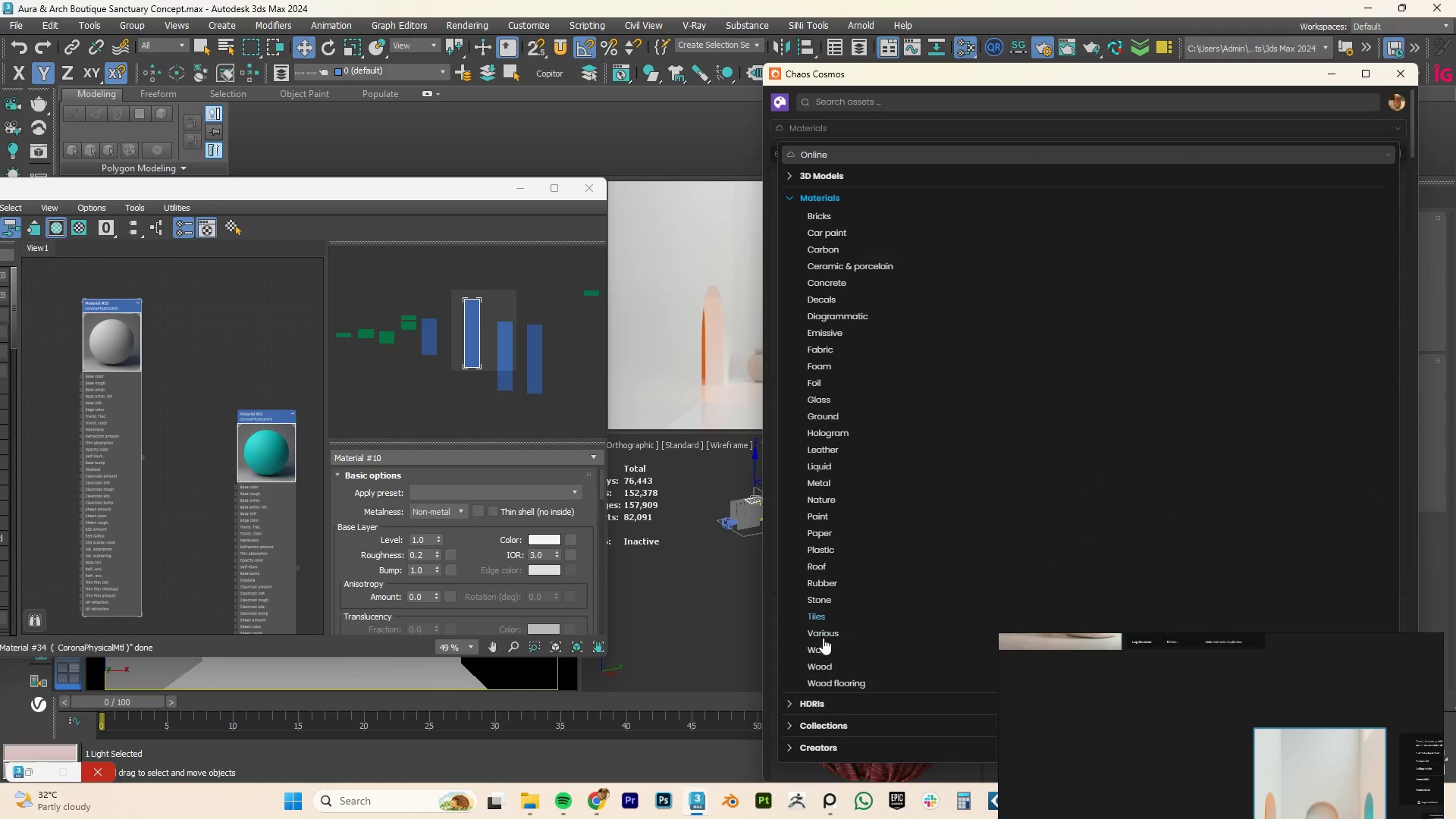 
wait(10.06)
 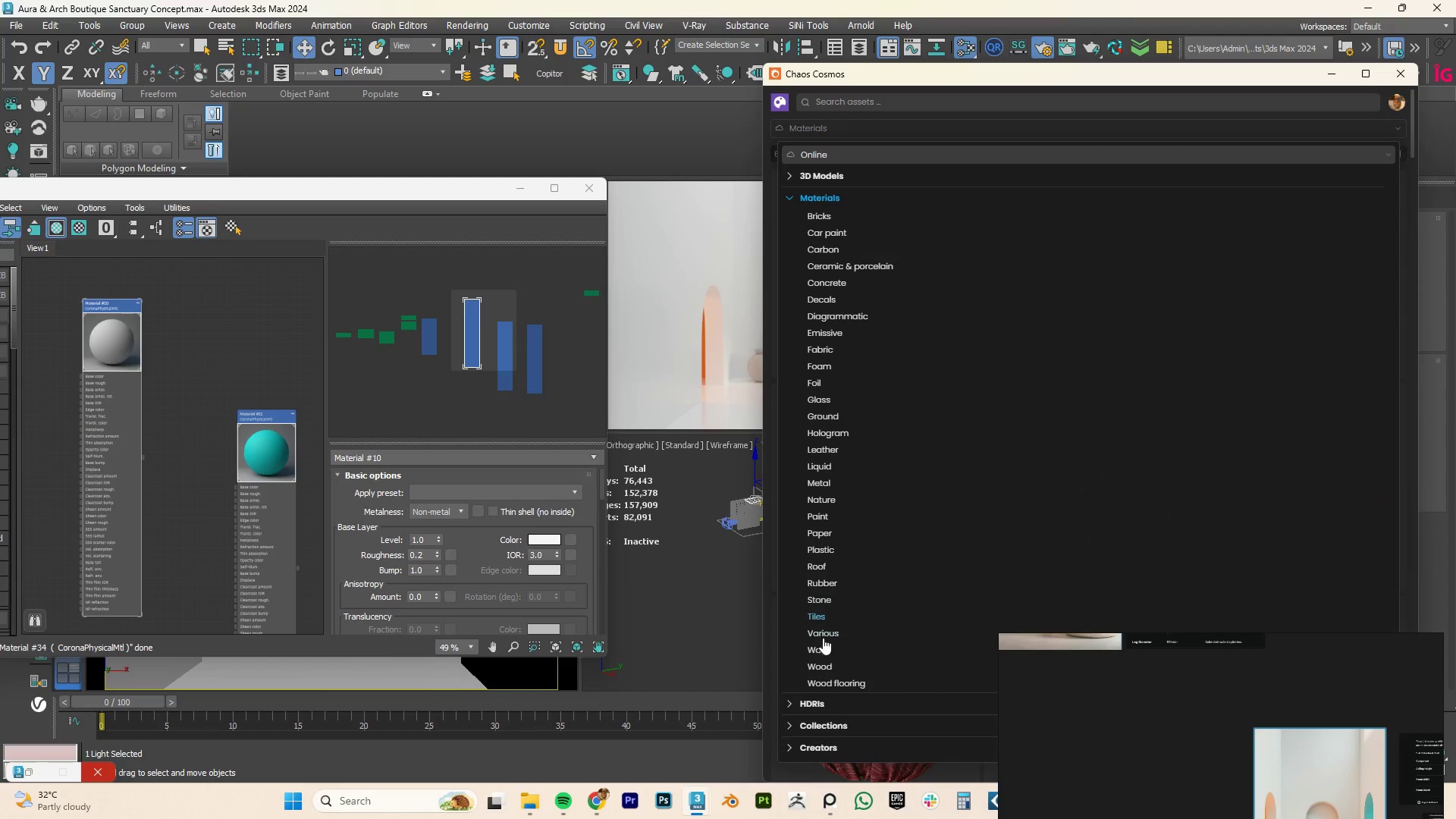 
left_click([834, 265])
 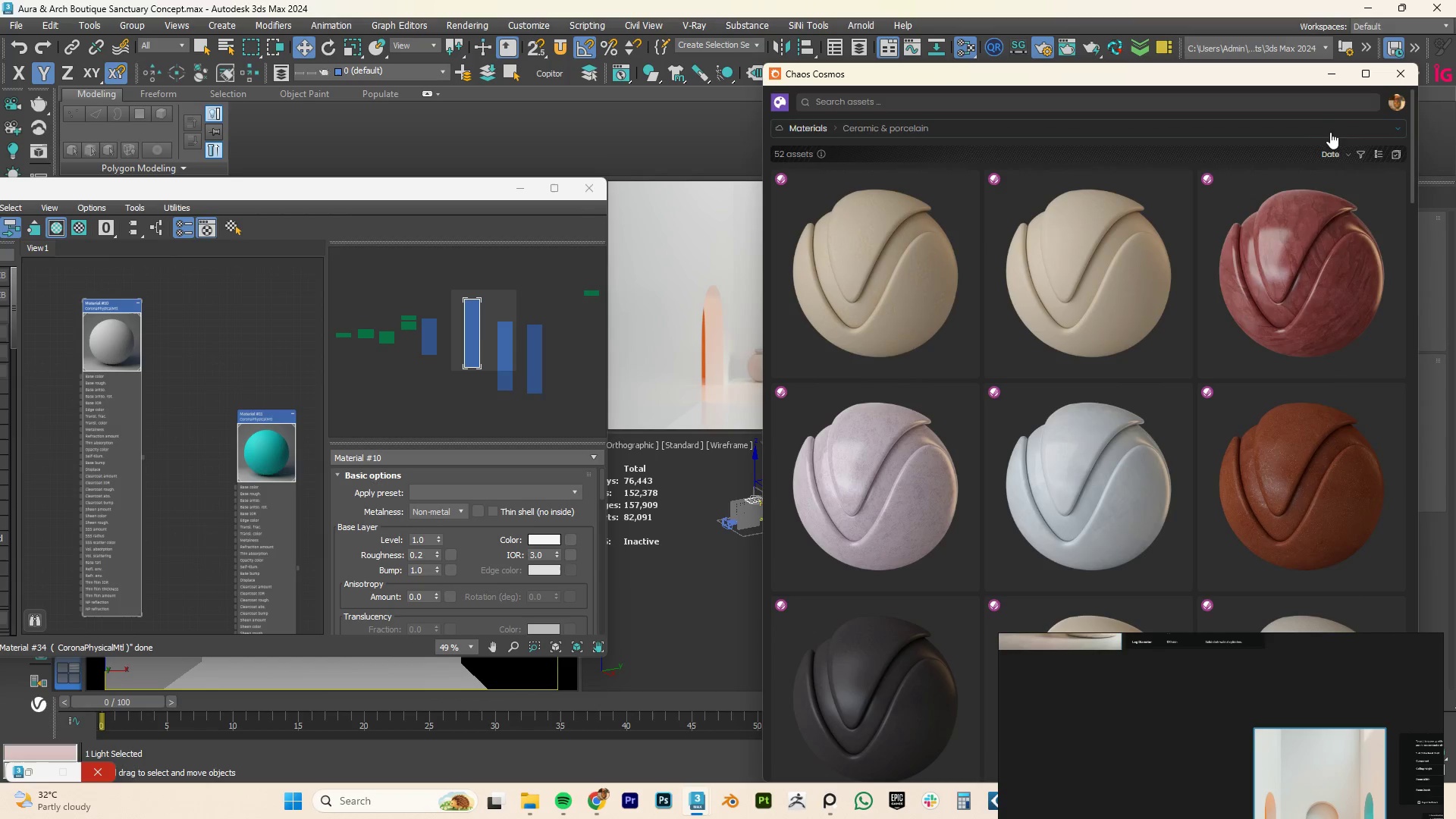 
left_click([1358, 151])
 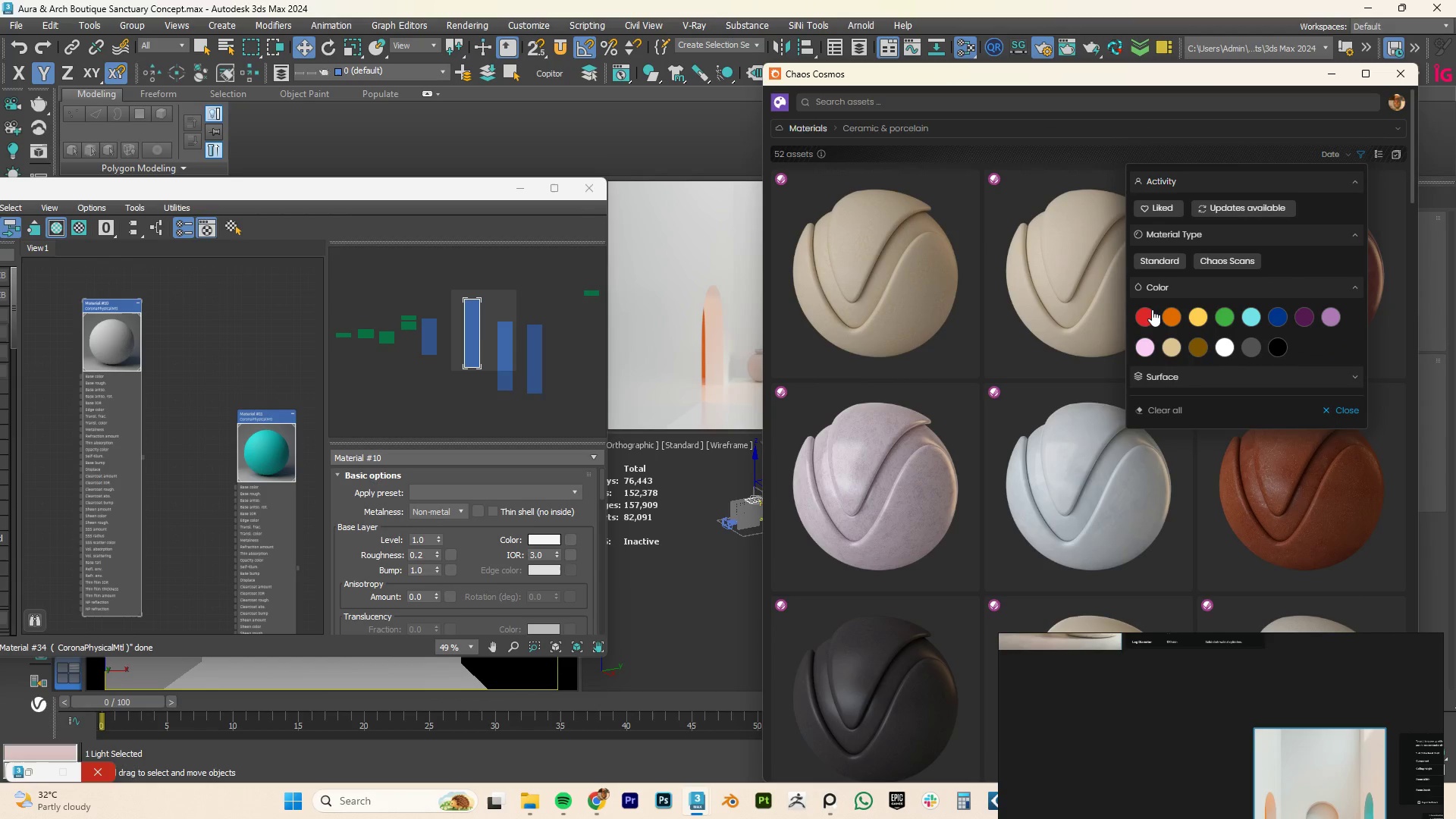 
left_click([1157, 264])
 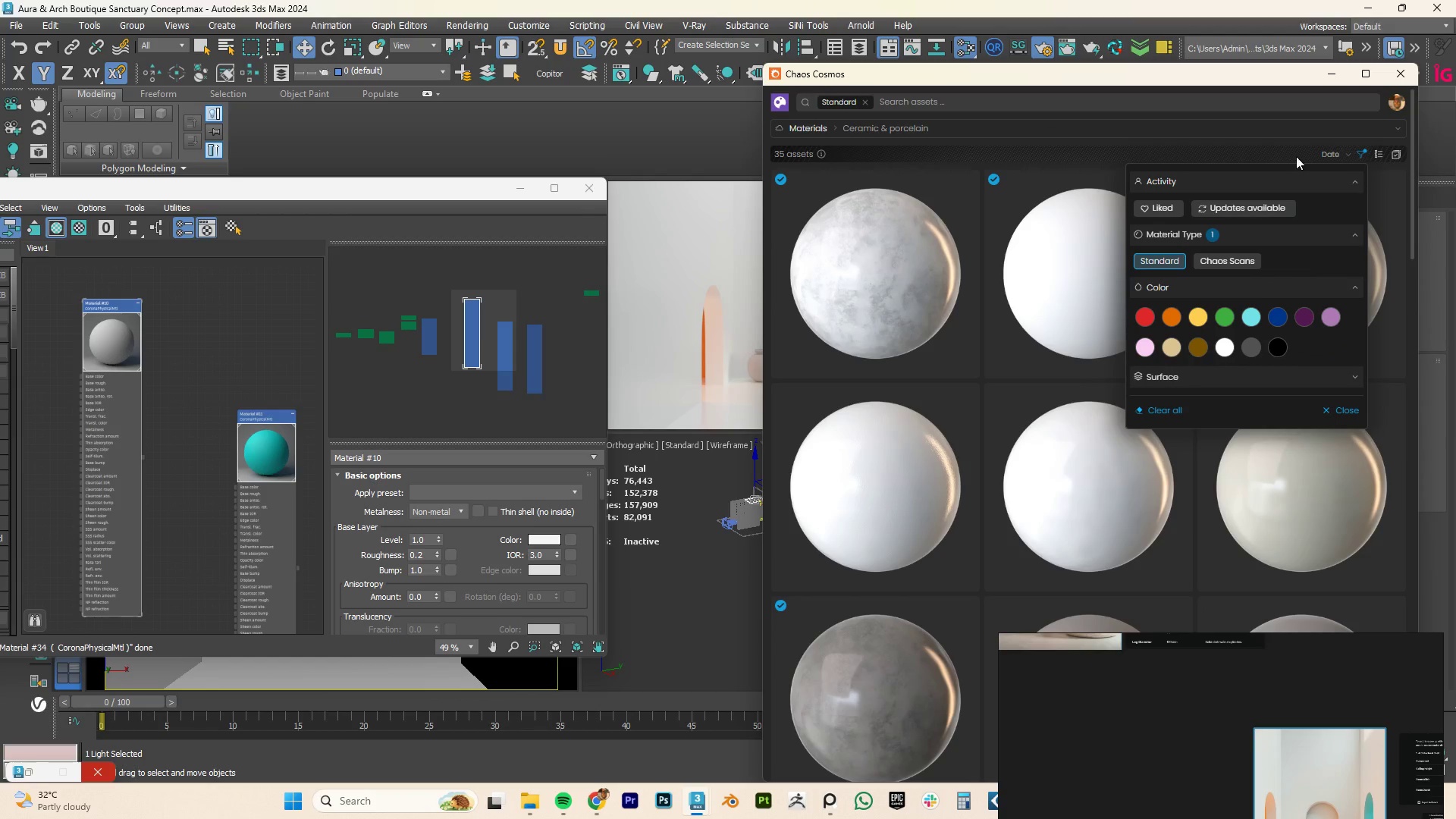 
left_click([1248, 72])
 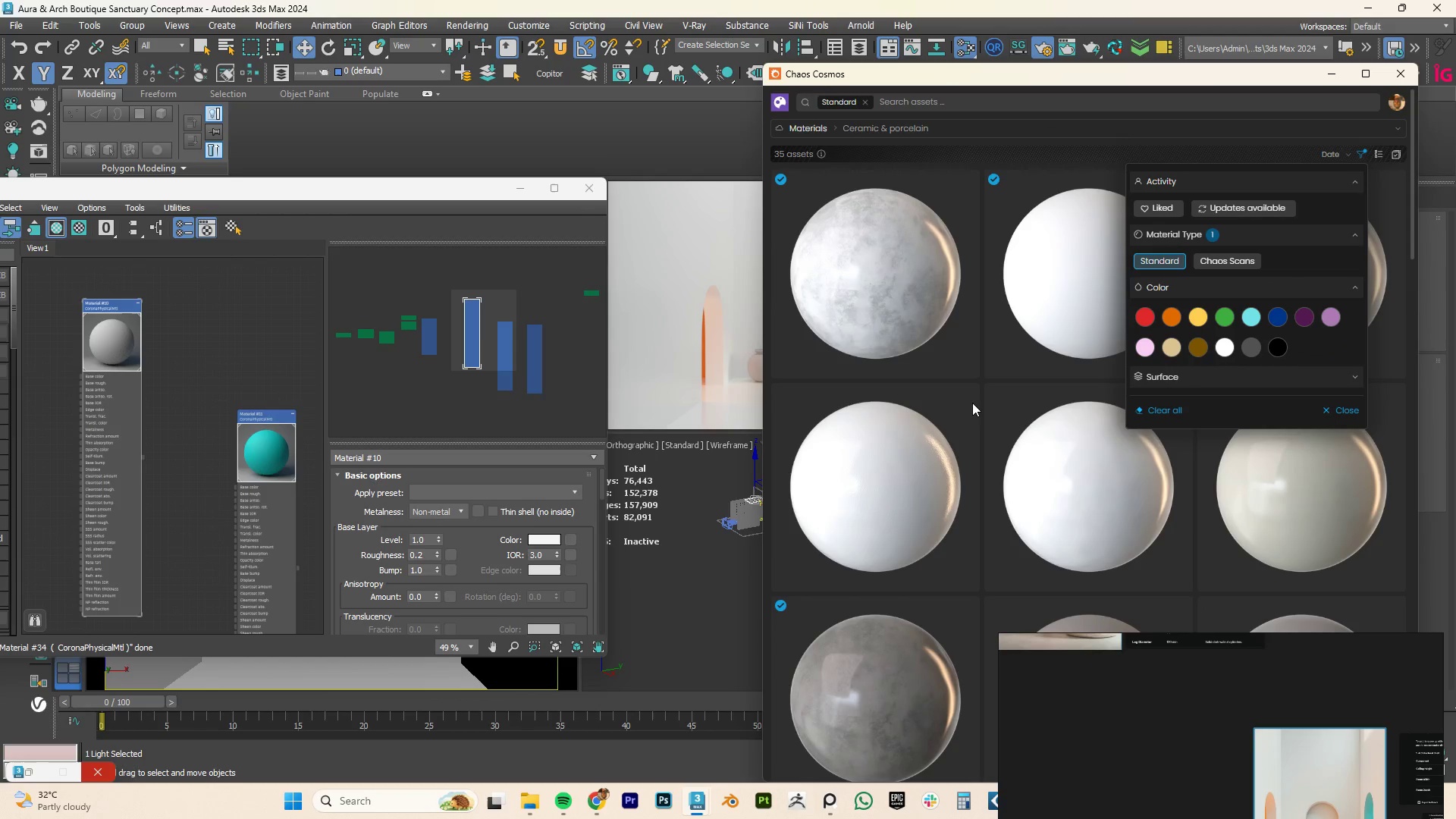 
left_click([980, 388])
 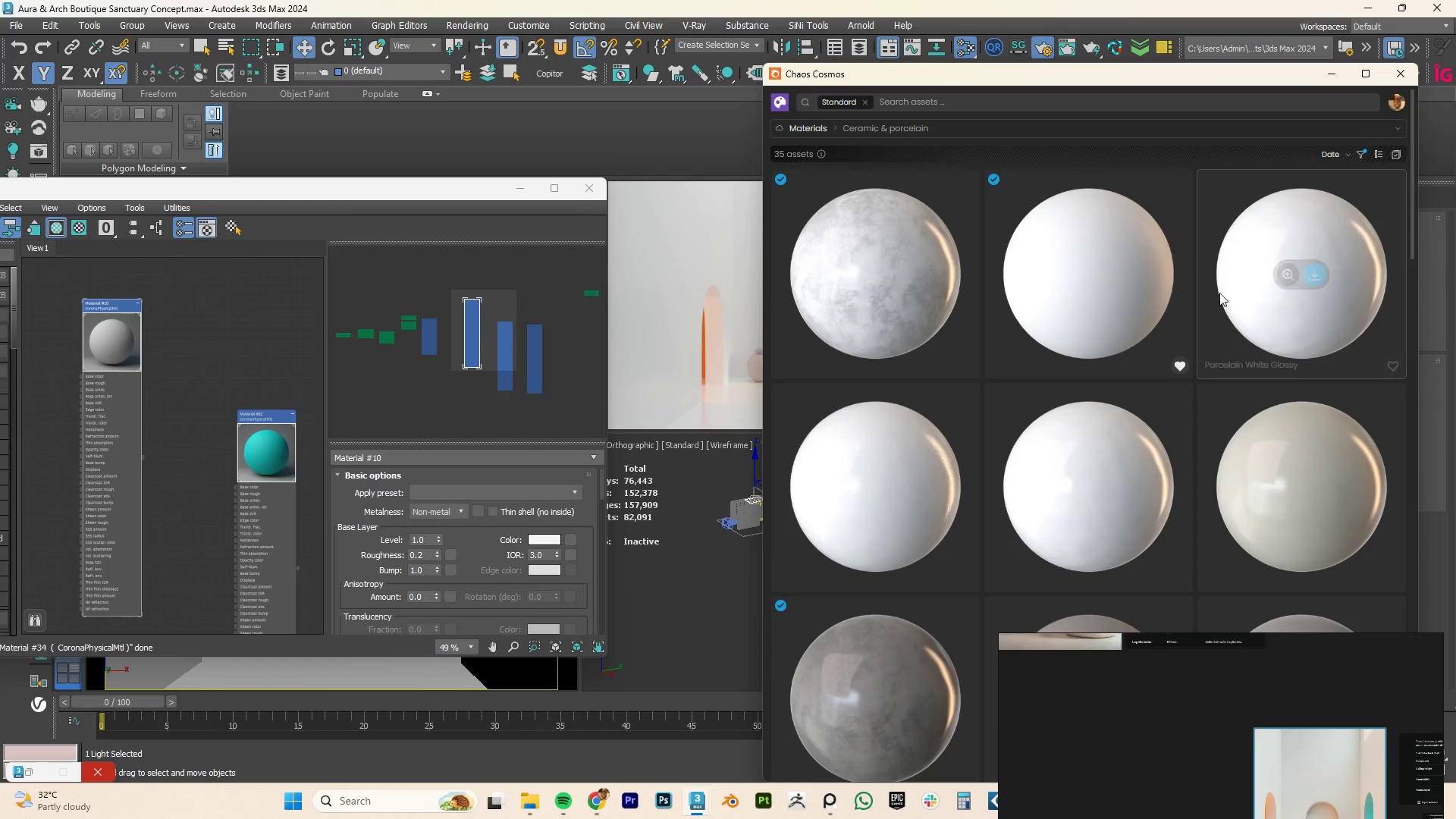 
scroll: coordinate [1126, 365], scroll_direction: down, amount: 9.0
 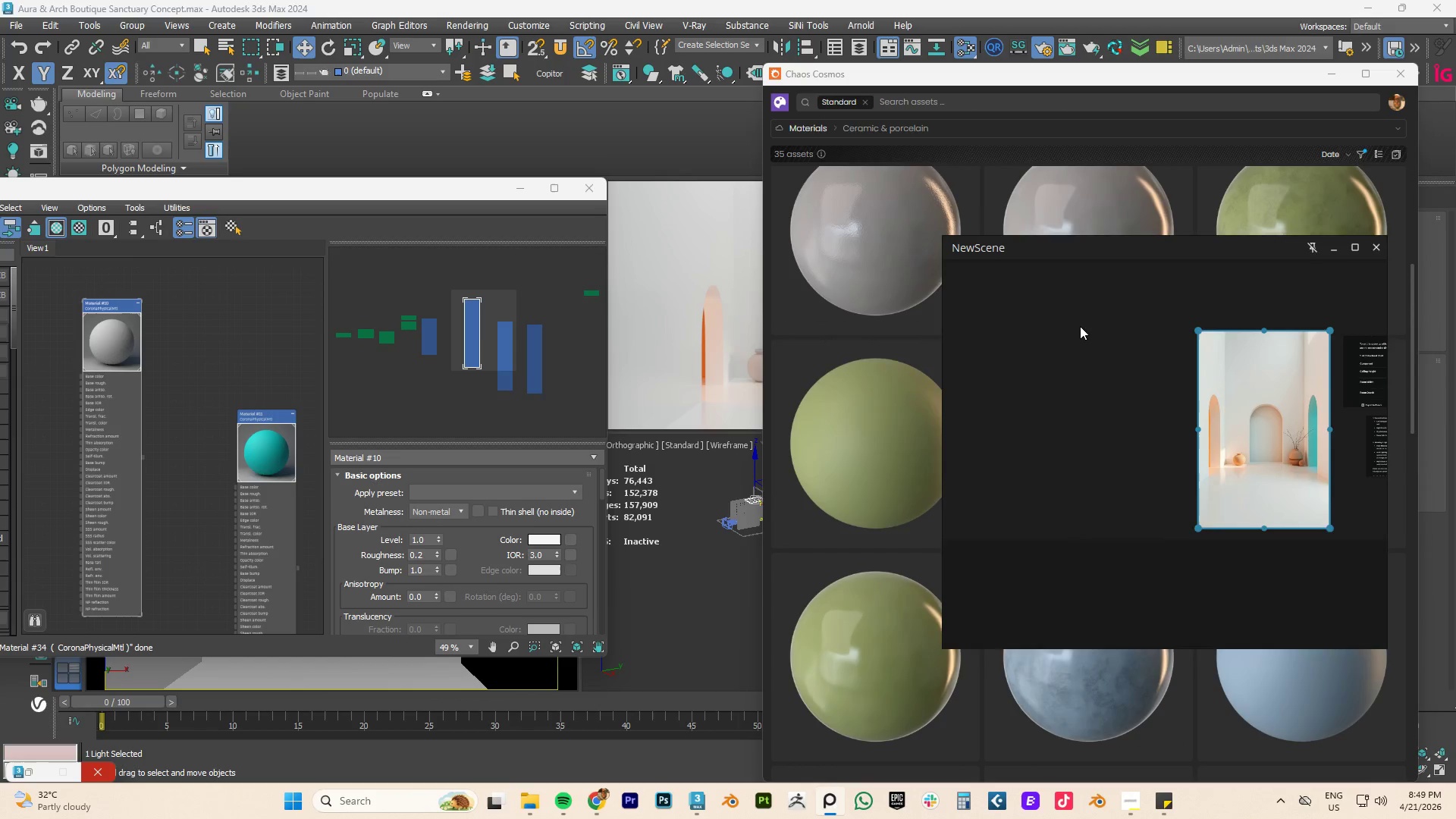 
wait(5.09)
 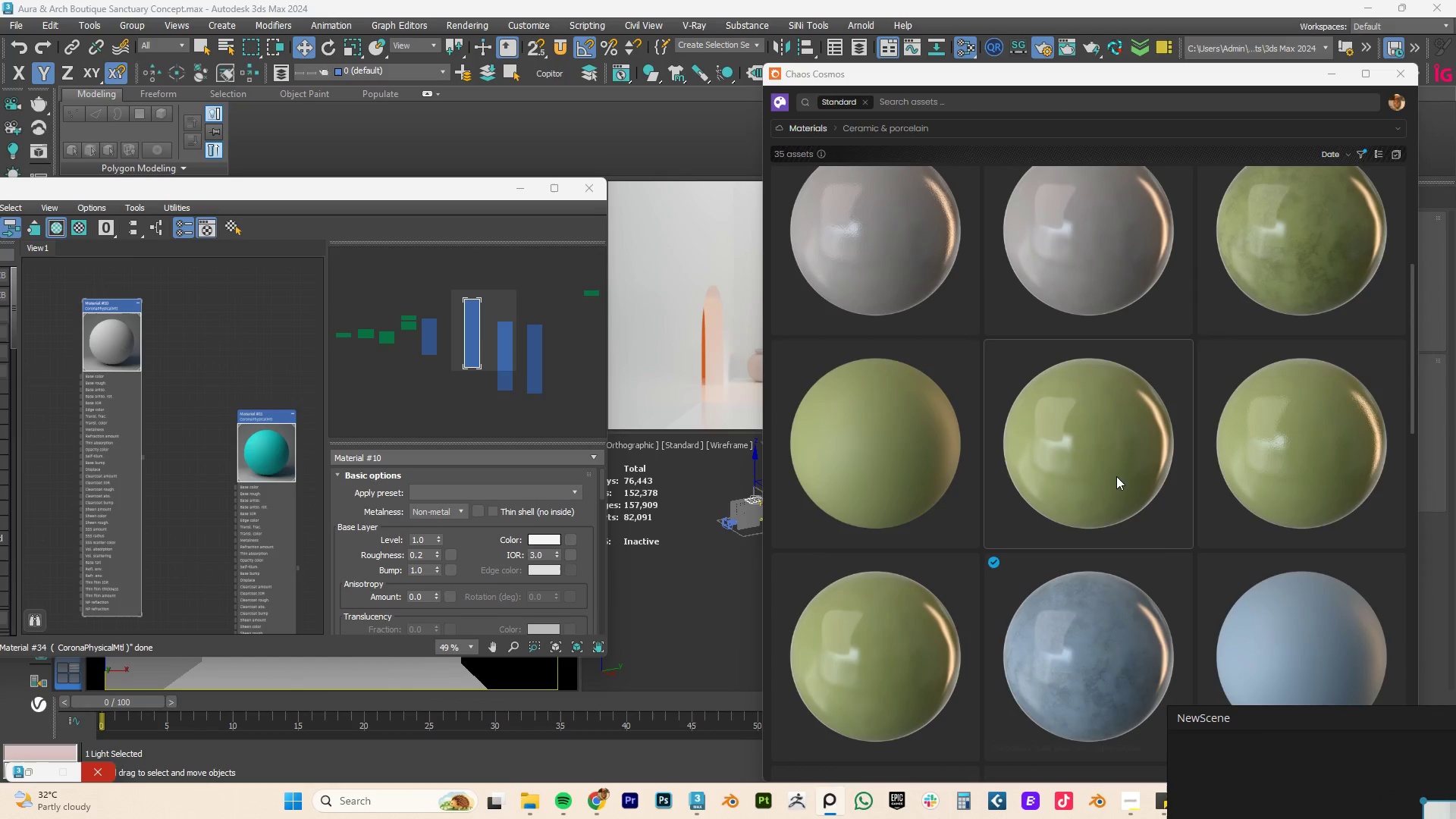 
scroll: coordinate [1046, 337], scroll_direction: down, amount: 24.0
 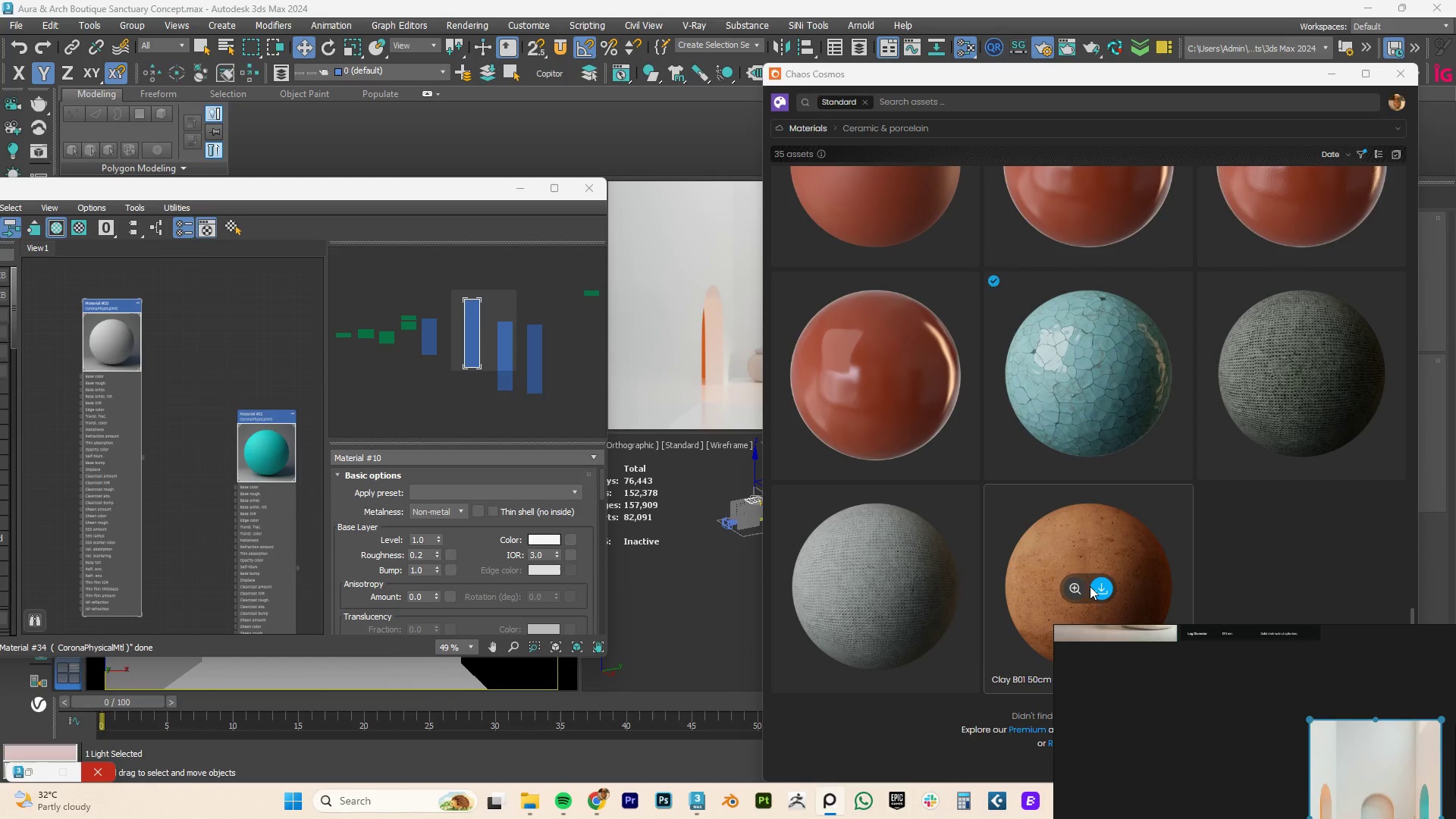 
left_click([1108, 588])
 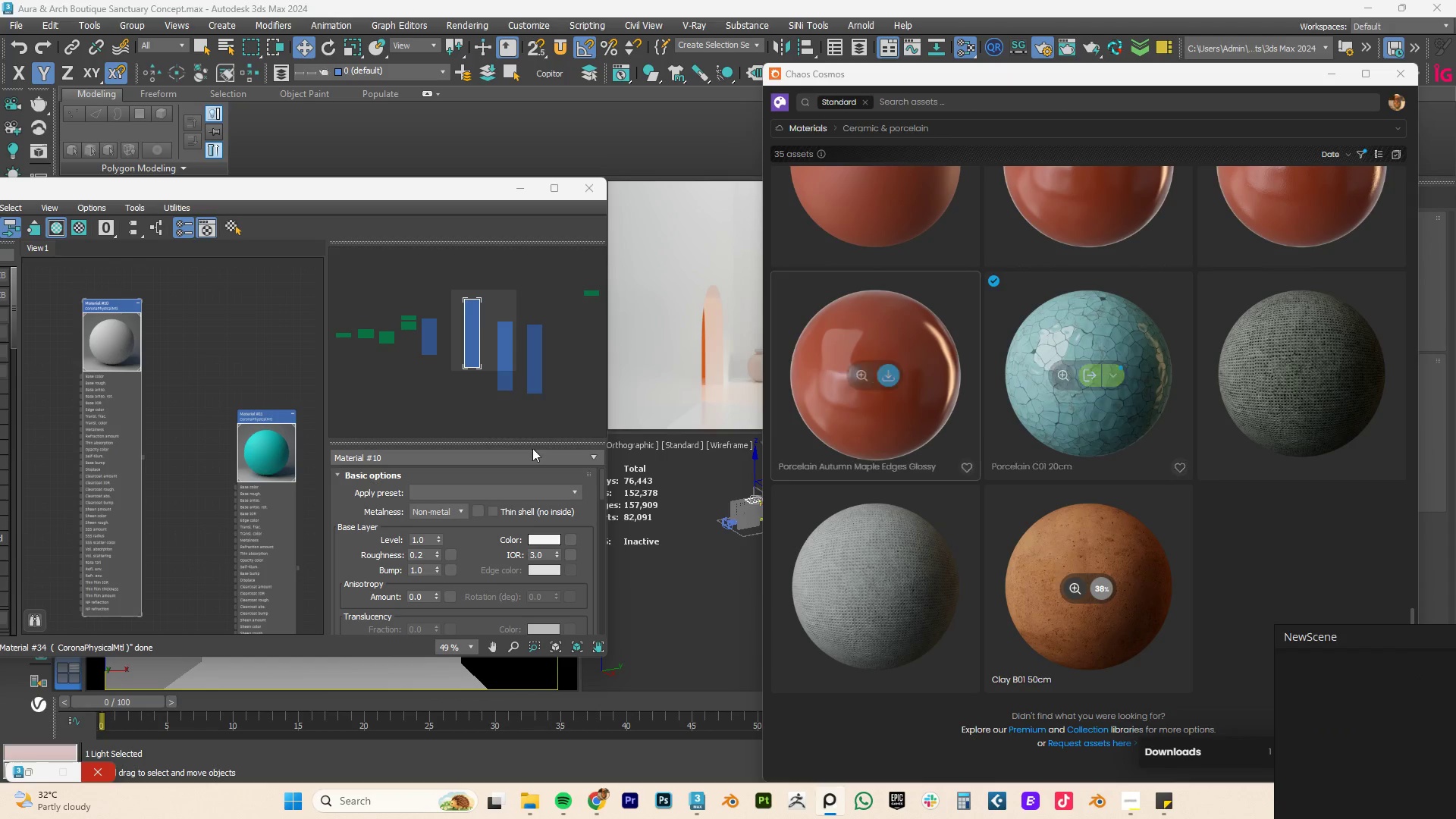 
left_click_drag(start_coordinate=[271, 443], to_coordinate=[180, 422])
 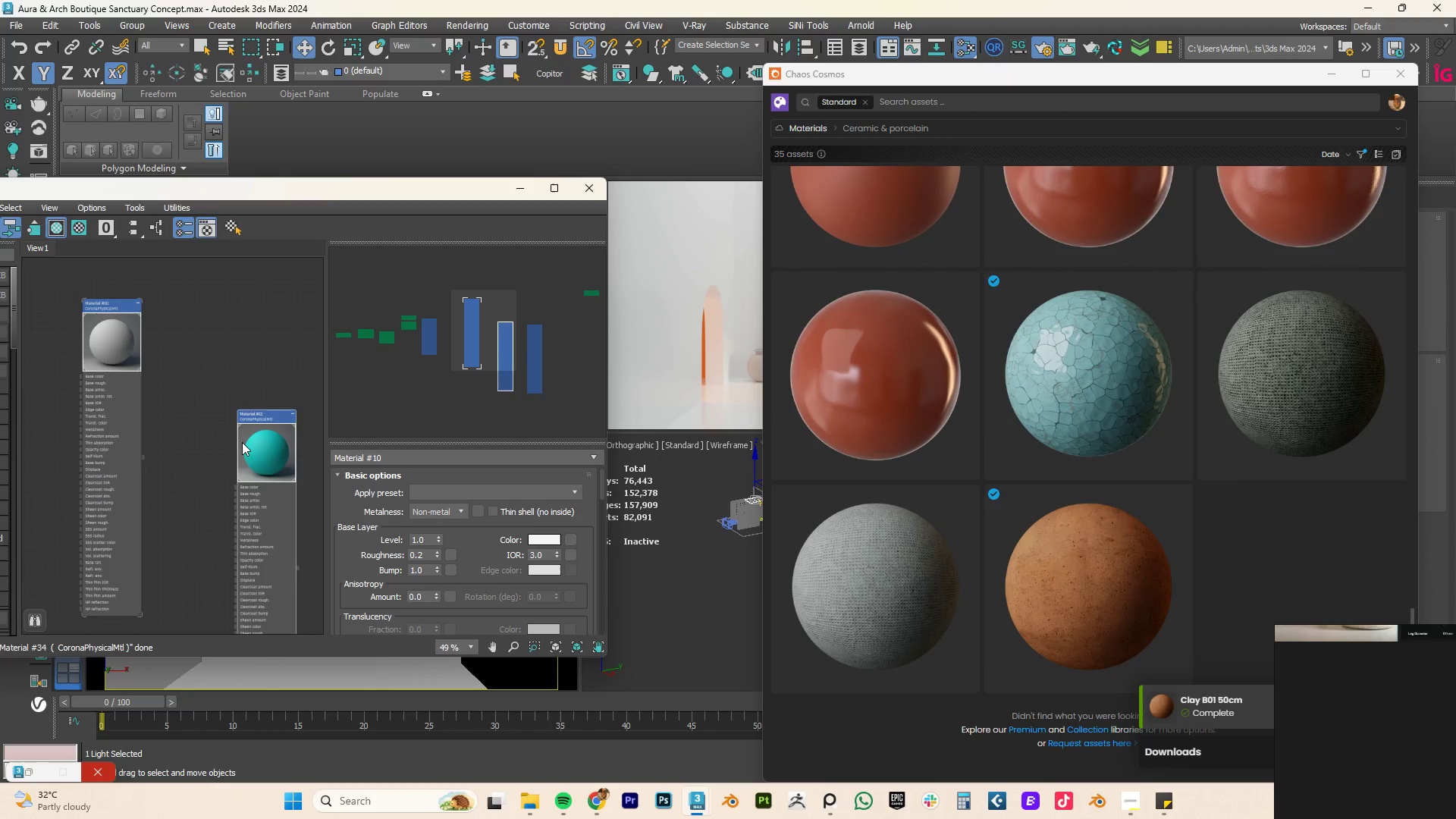 
left_click_drag(start_coordinate=[242, 442], to_coordinate=[145, 372])
 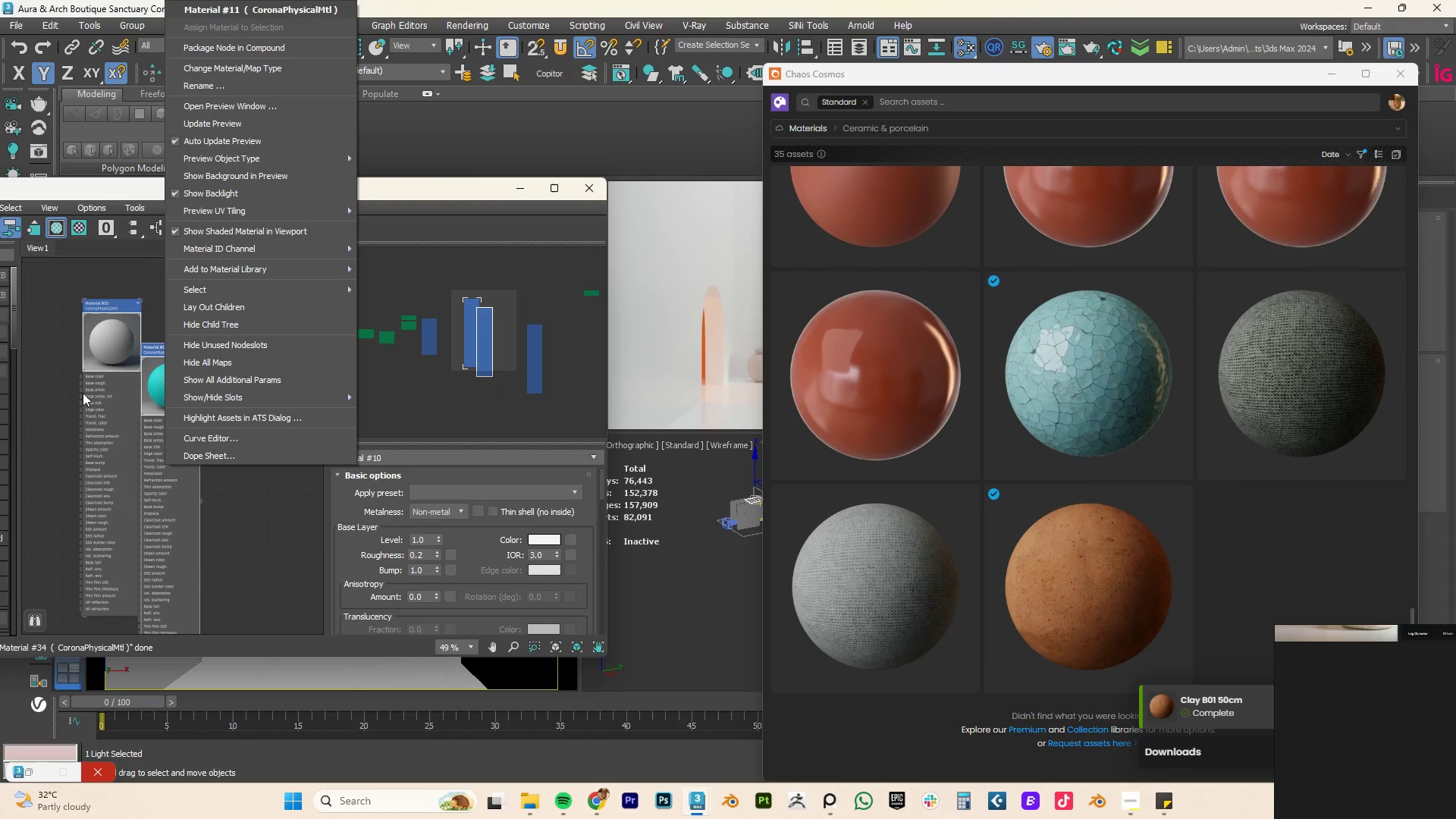 
left_click([177, 529])
 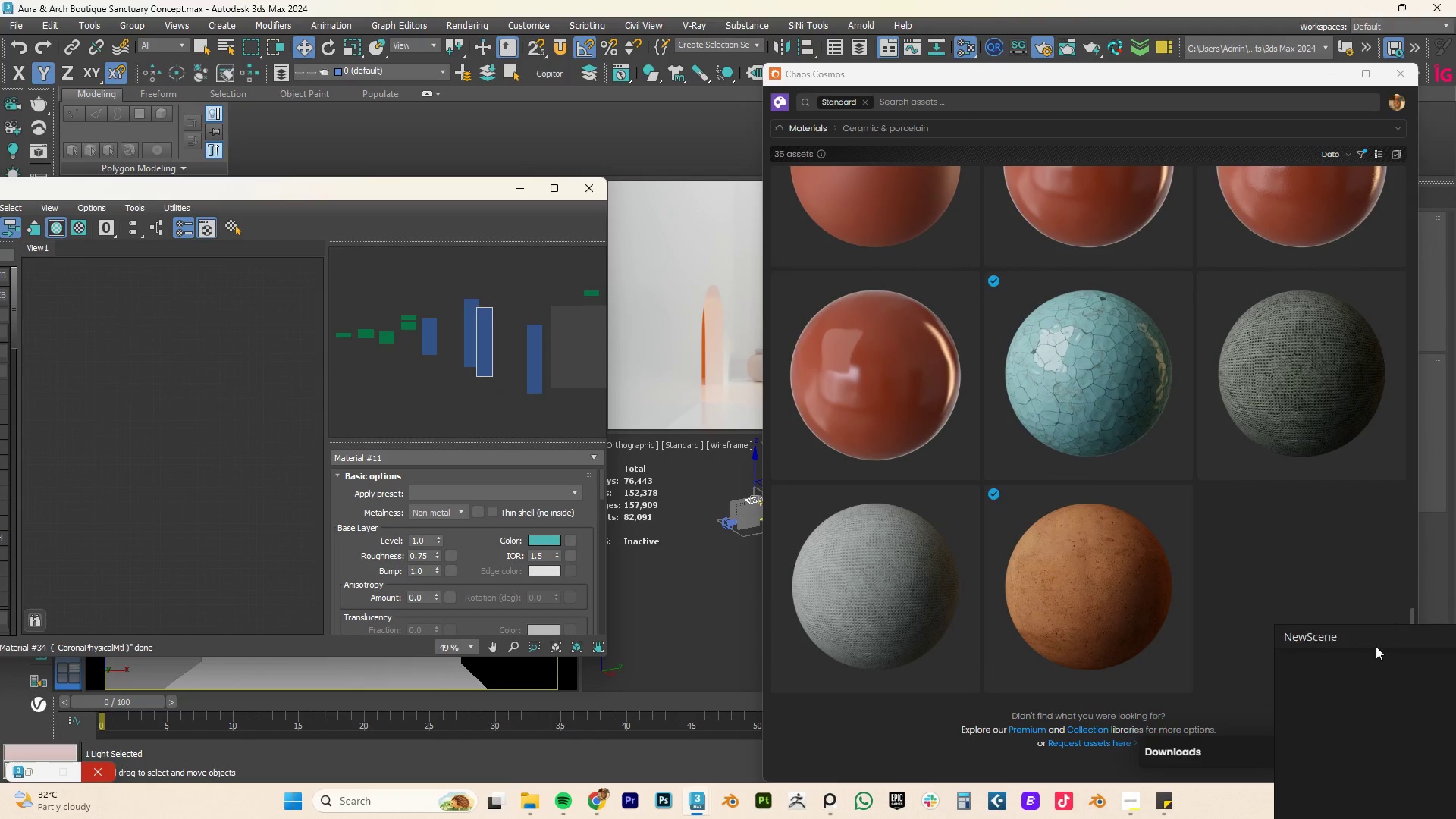 
left_click_drag(start_coordinate=[1091, 585], to_coordinate=[145, 401])
 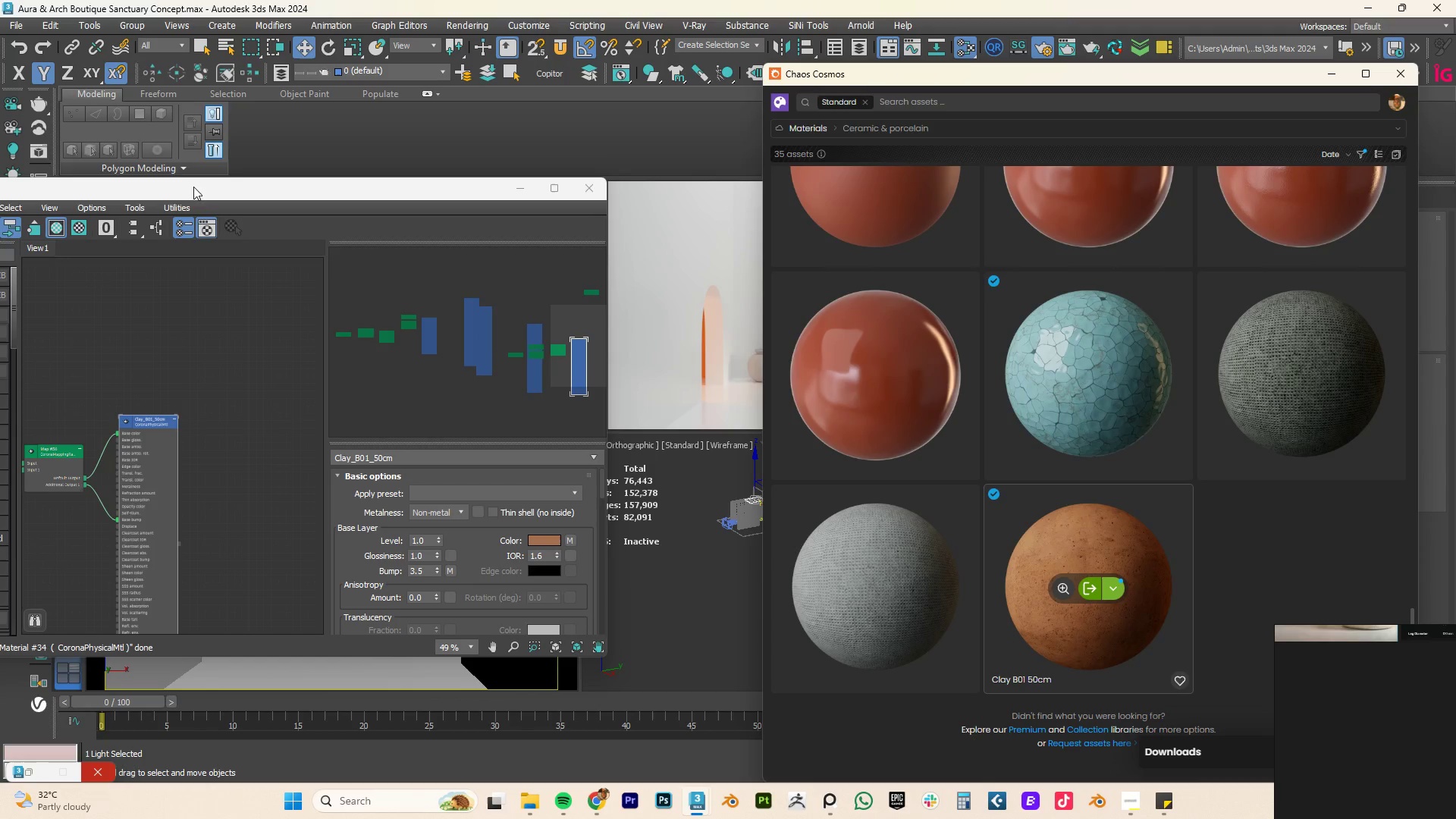 
left_click_drag(start_coordinate=[193, 193], to_coordinate=[867, 210])
 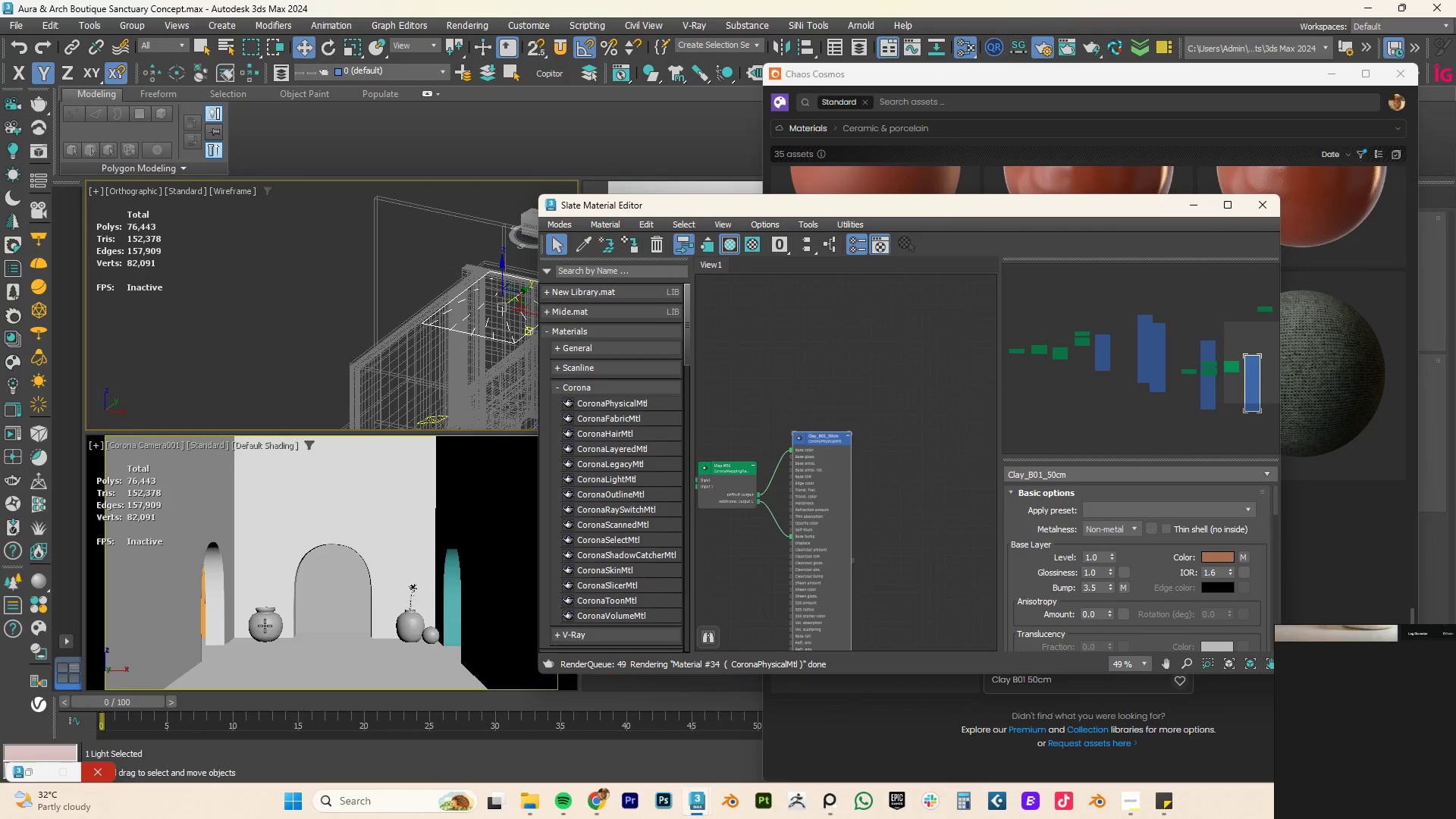 
left_click([263, 622])
 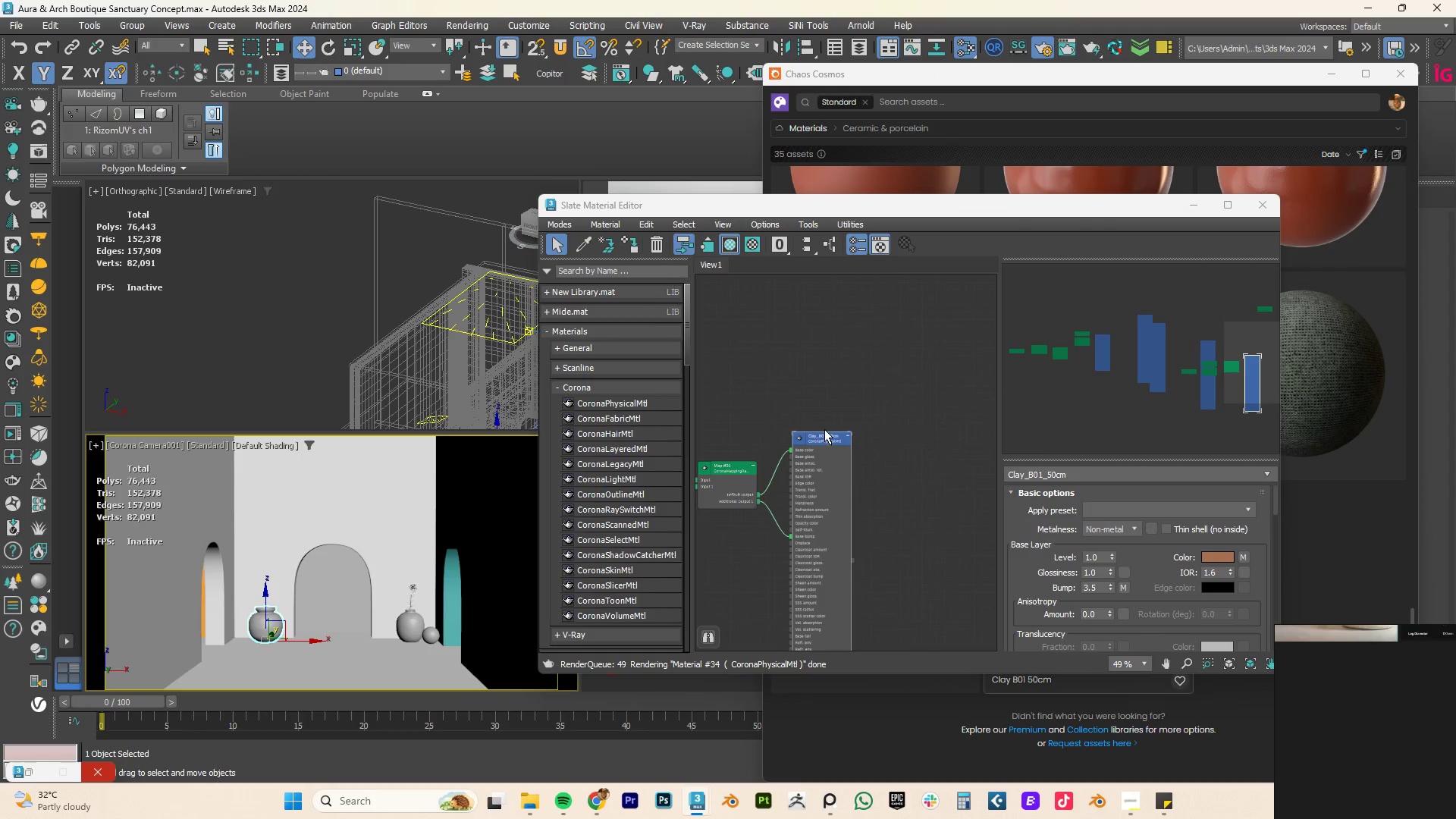 
right_click([819, 437])
 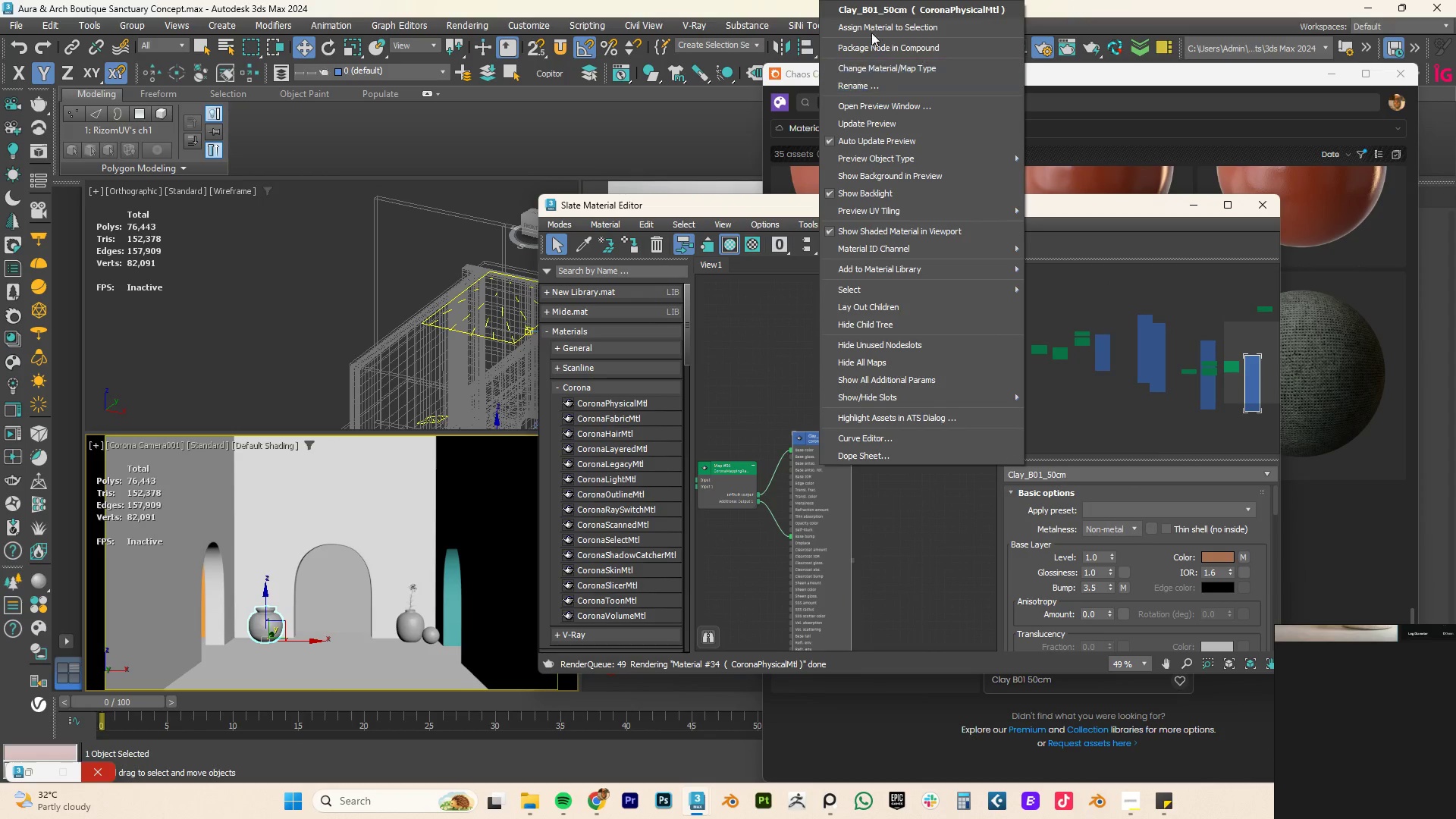 
left_click([871, 27])
 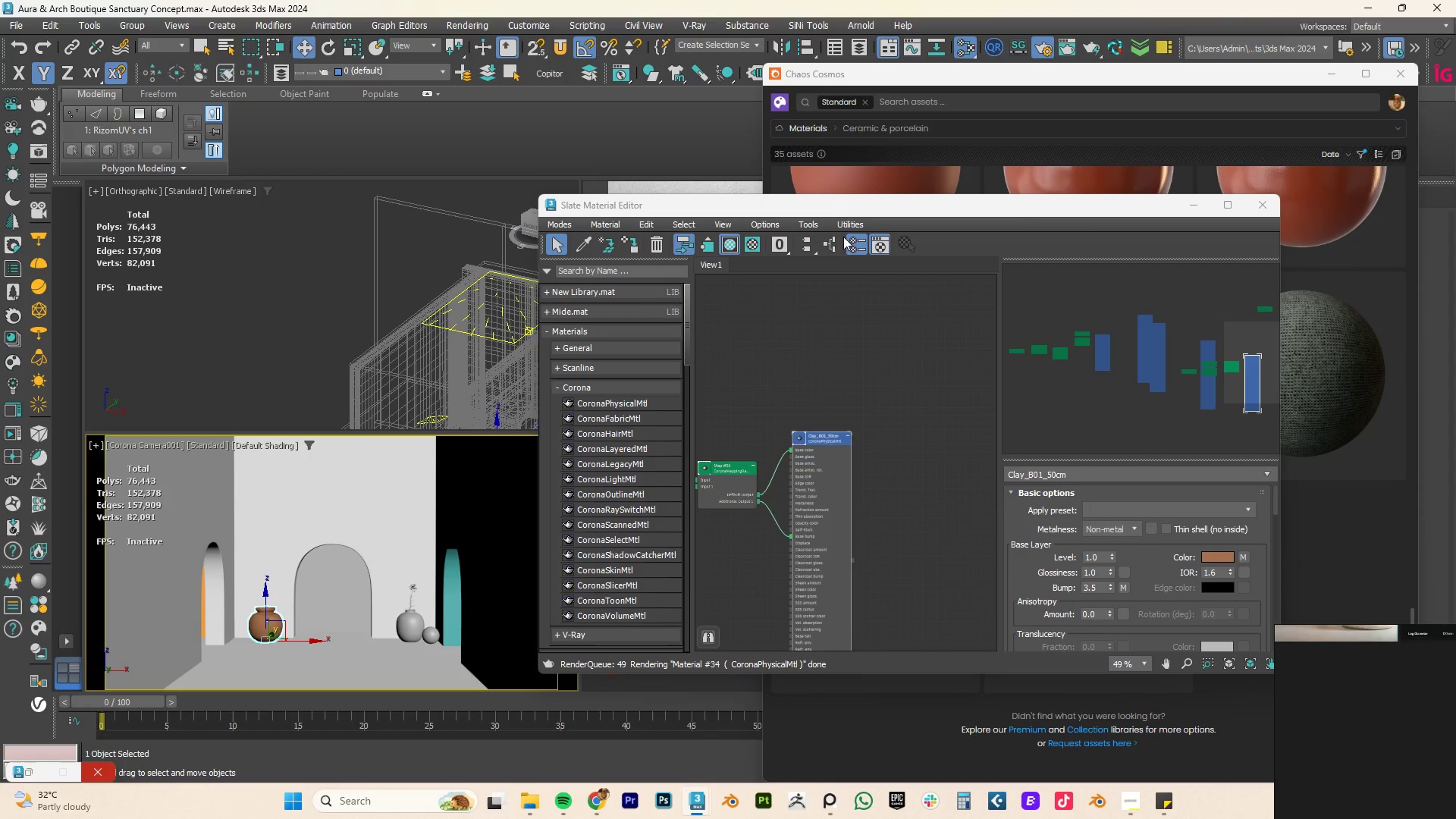 
left_click_drag(start_coordinate=[847, 211], to_coordinate=[428, 451])
 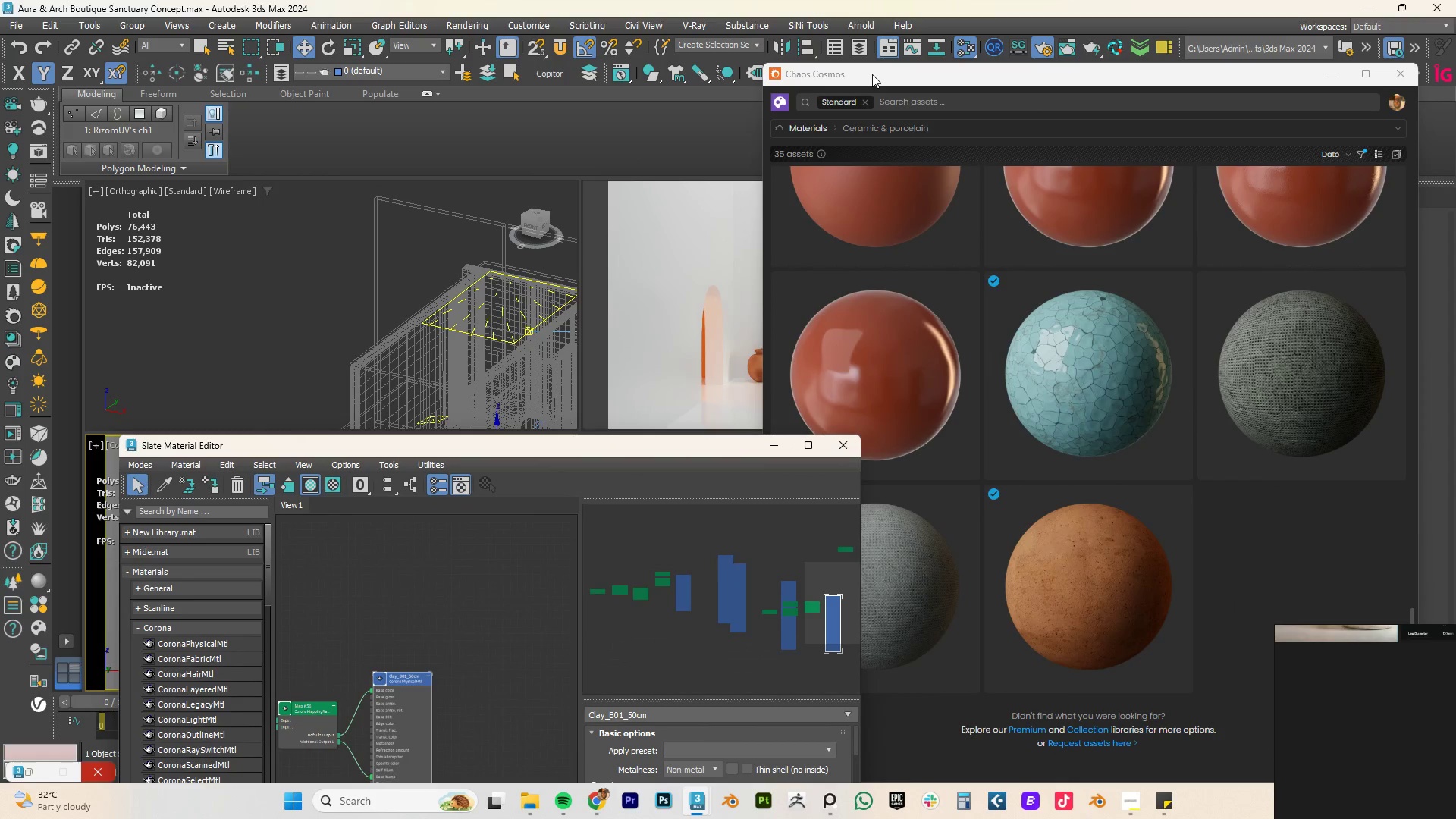 
left_click_drag(start_coordinate=[872, 74], to_coordinate=[809, 128])
 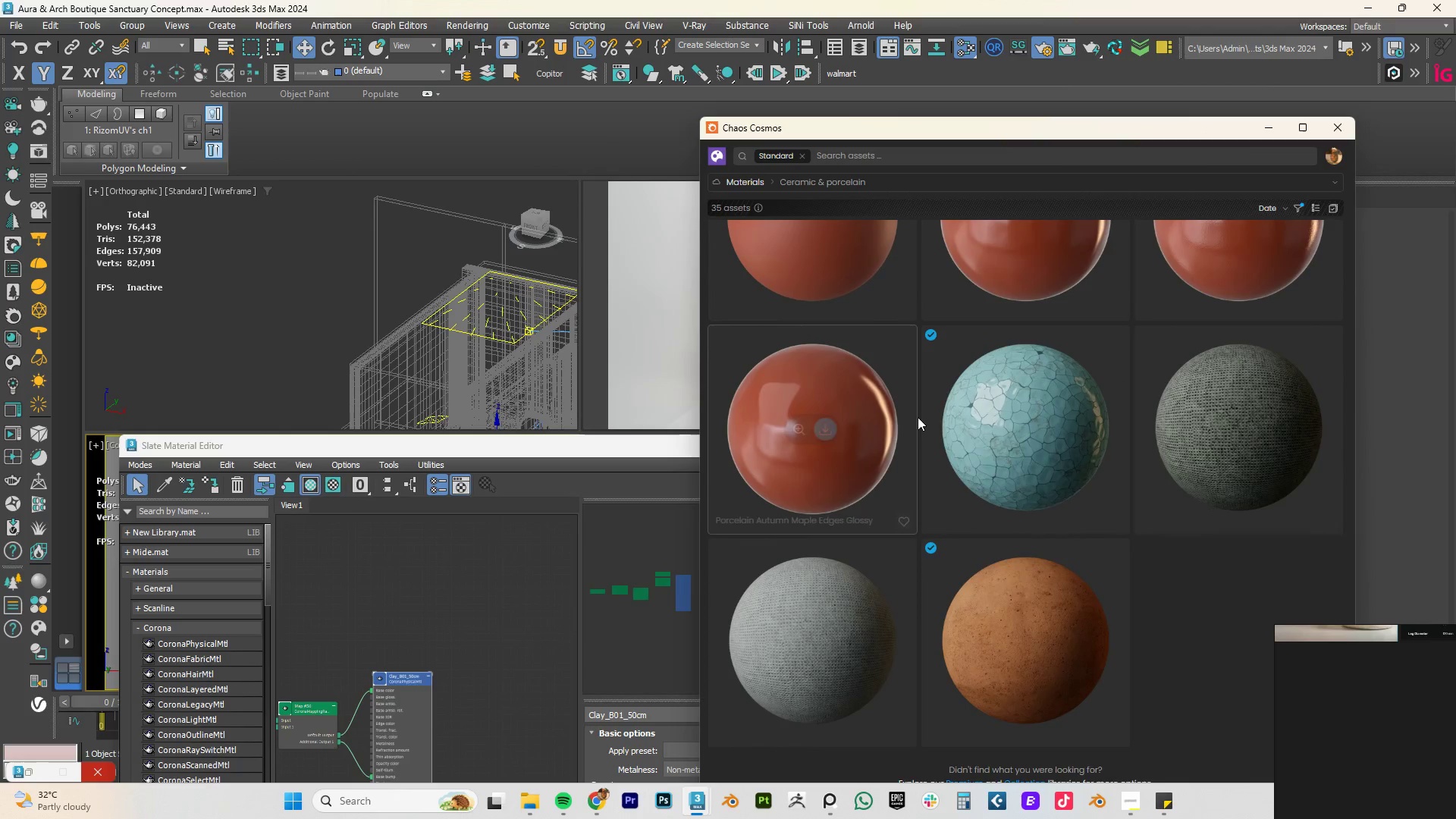 
scroll: coordinate [1071, 441], scroll_direction: up, amount: 3.0
 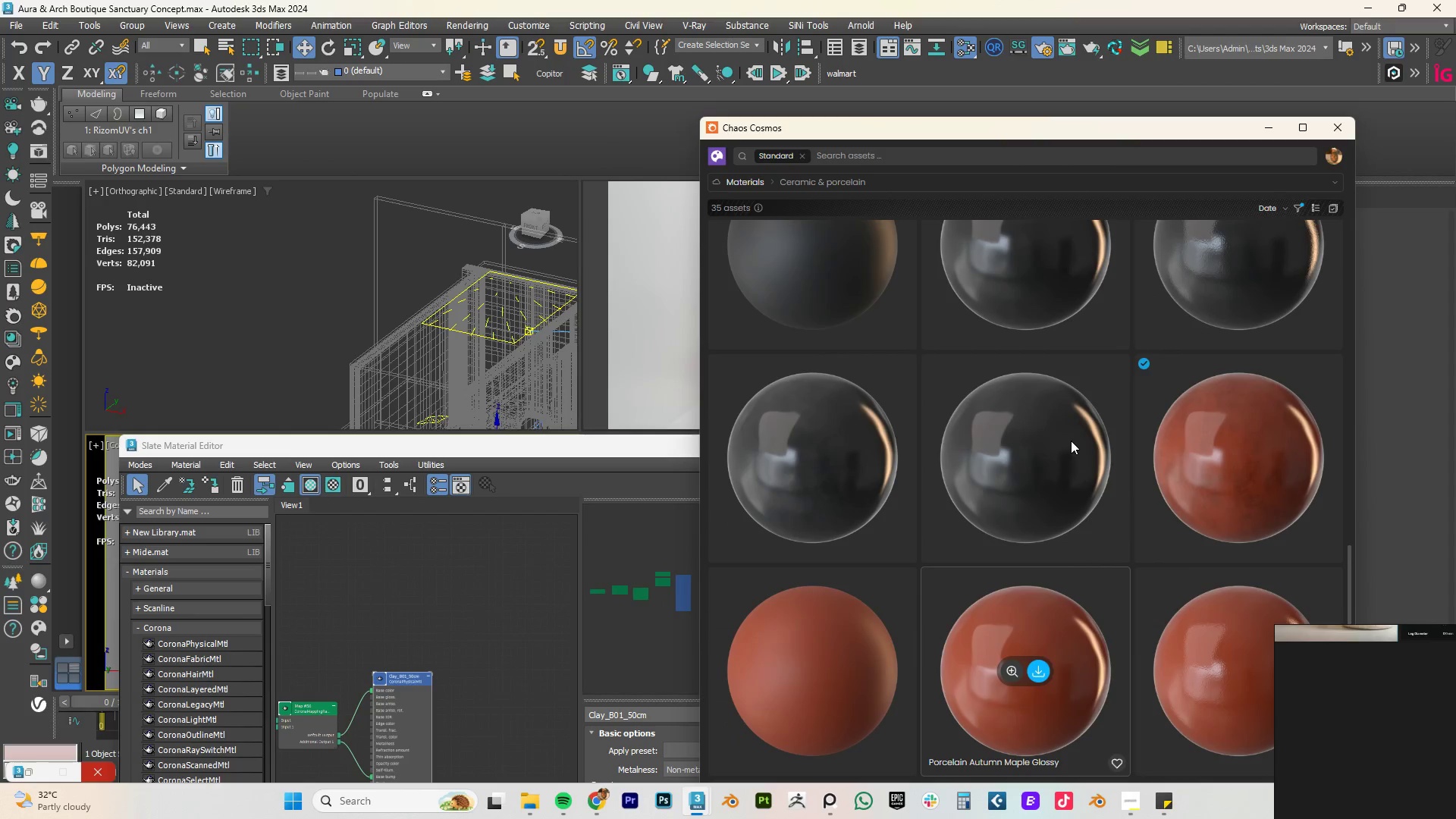 
scroll: coordinate [1071, 441], scroll_direction: down, amount: 5.0
 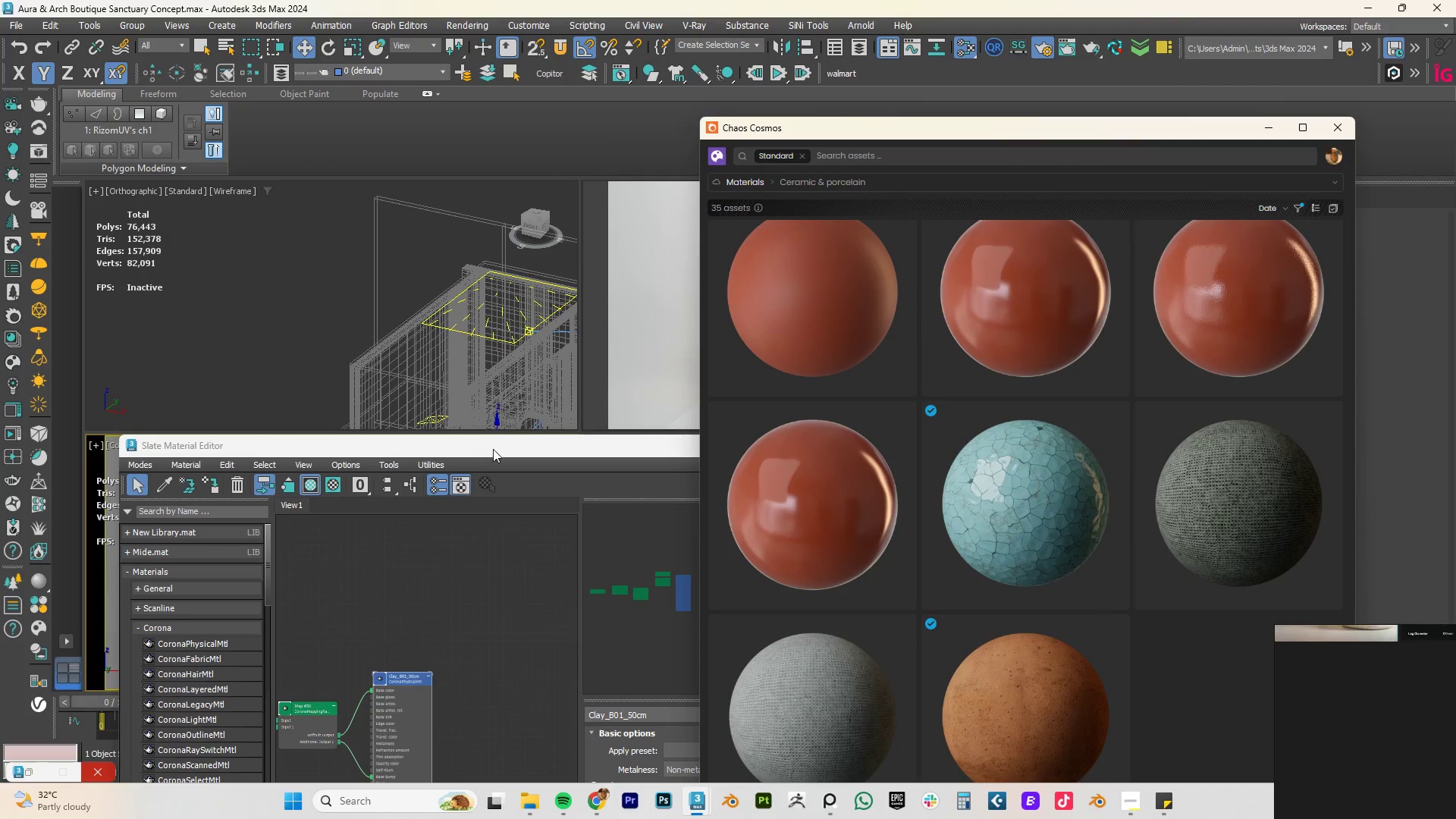 
left_click_drag(start_coordinate=[500, 453], to_coordinate=[927, 343])
 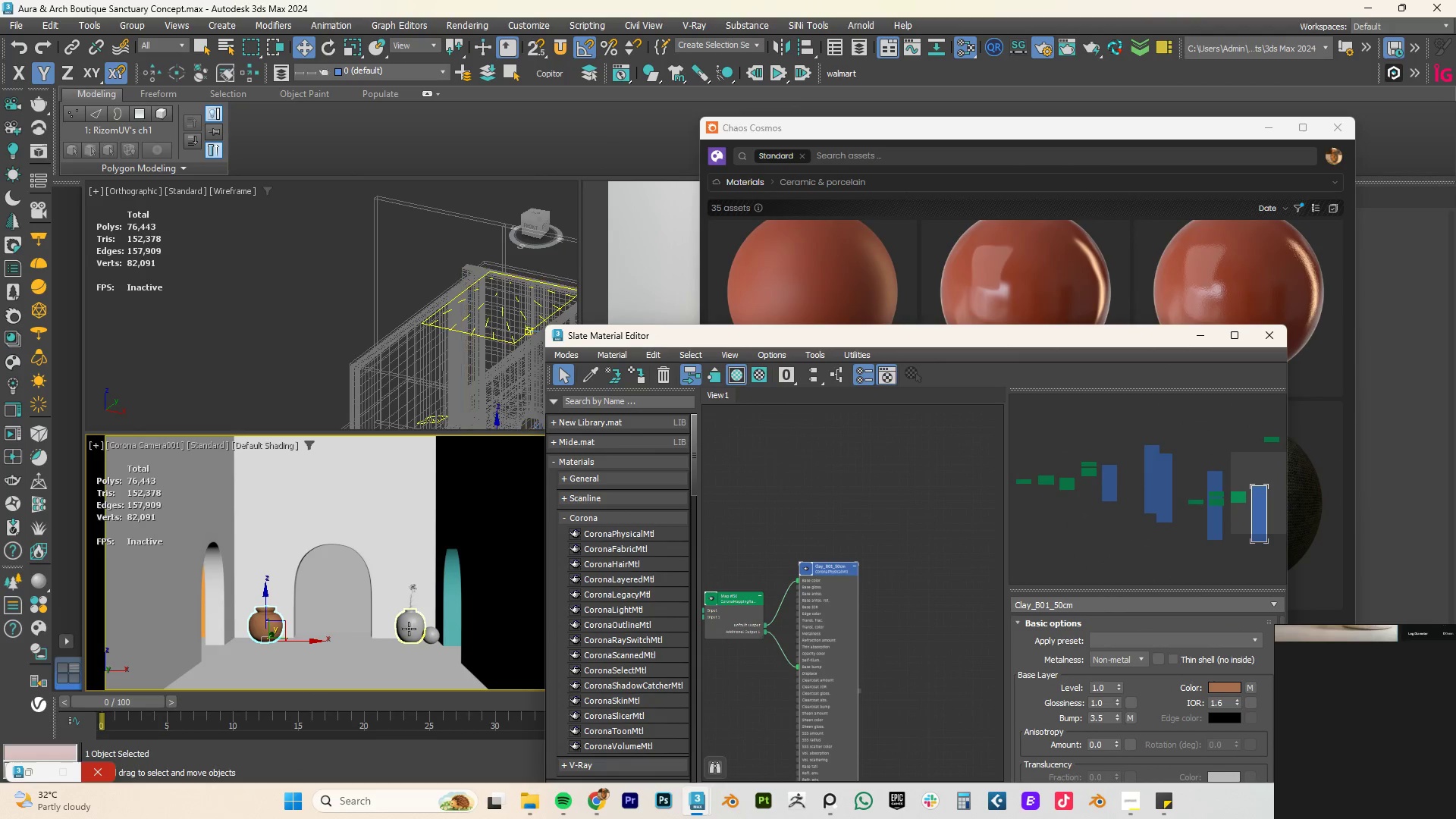 
left_click([413, 624])
 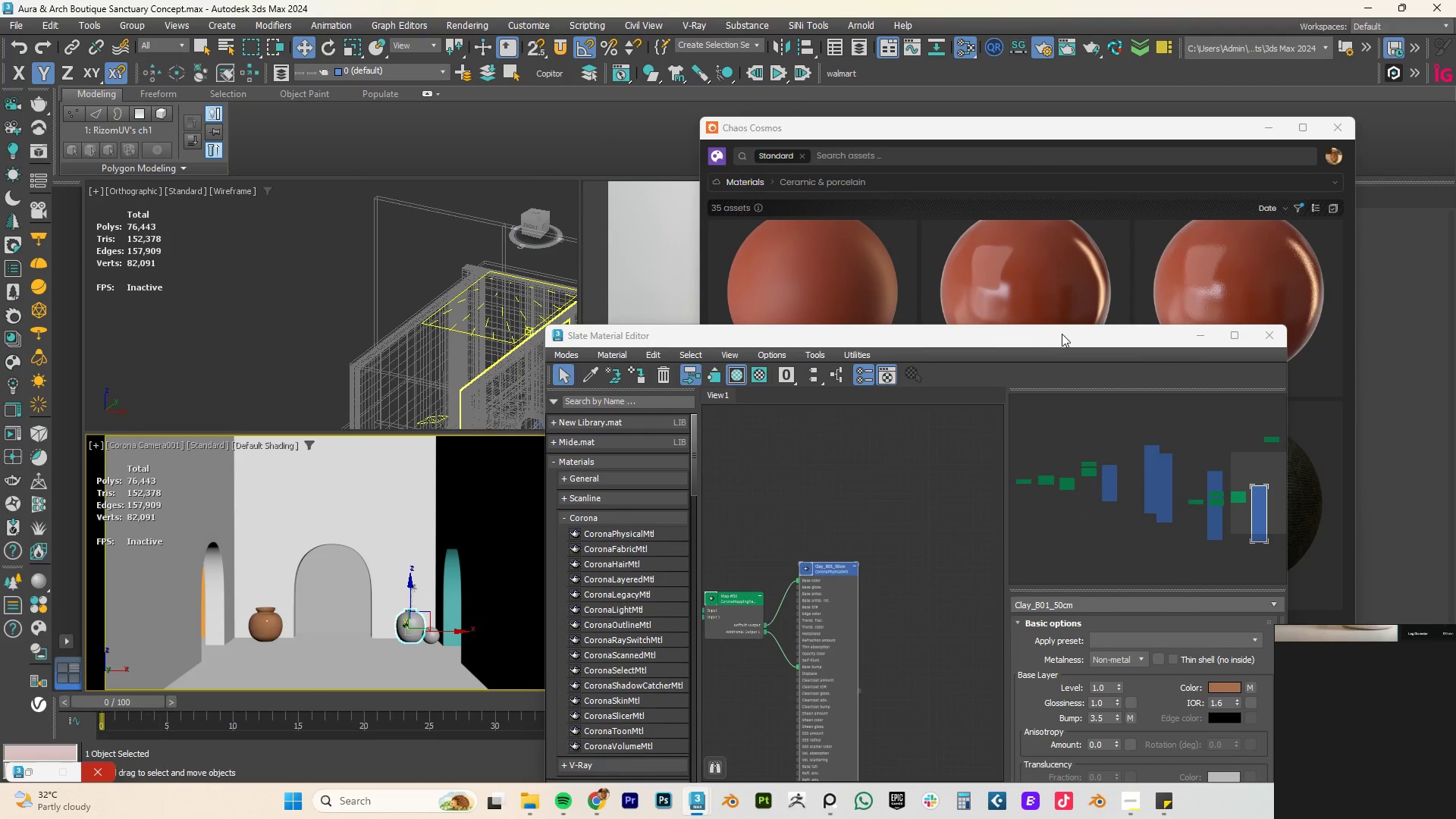 
left_click_drag(start_coordinate=[1049, 341], to_coordinate=[510, 444])
 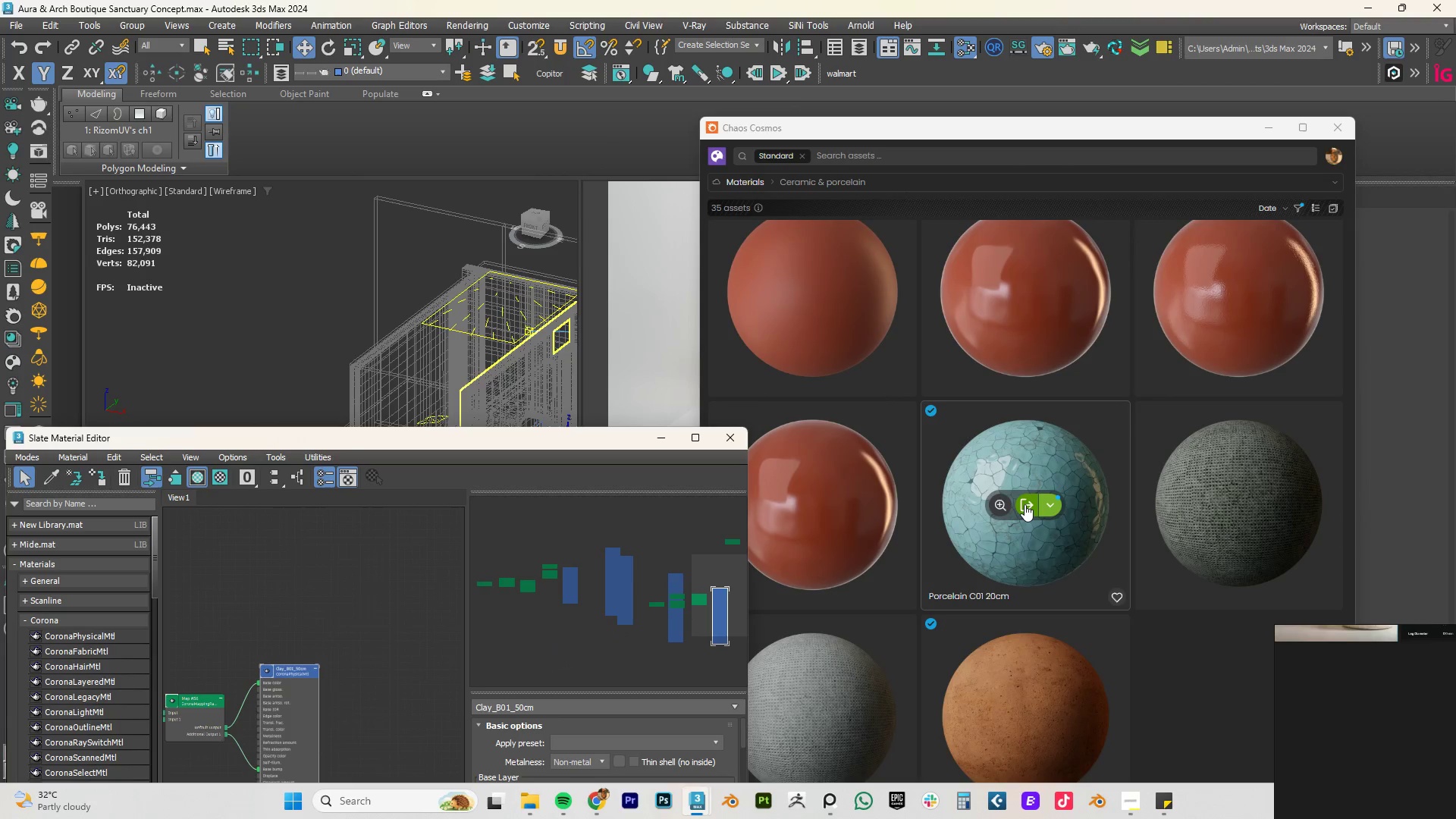 
left_click_drag(start_coordinate=[1025, 504], to_coordinate=[378, 588])
 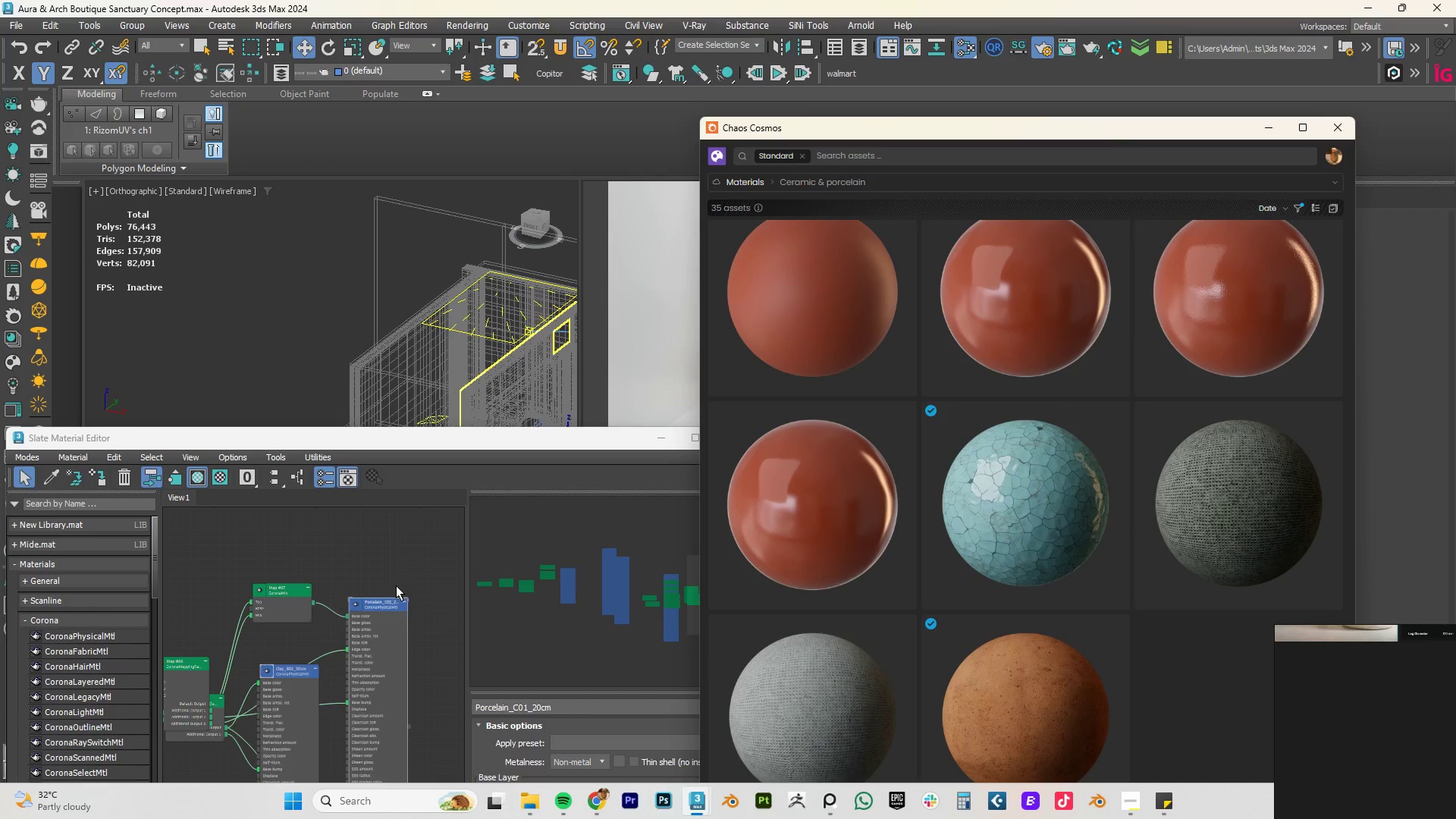 
right_click([383, 597])
 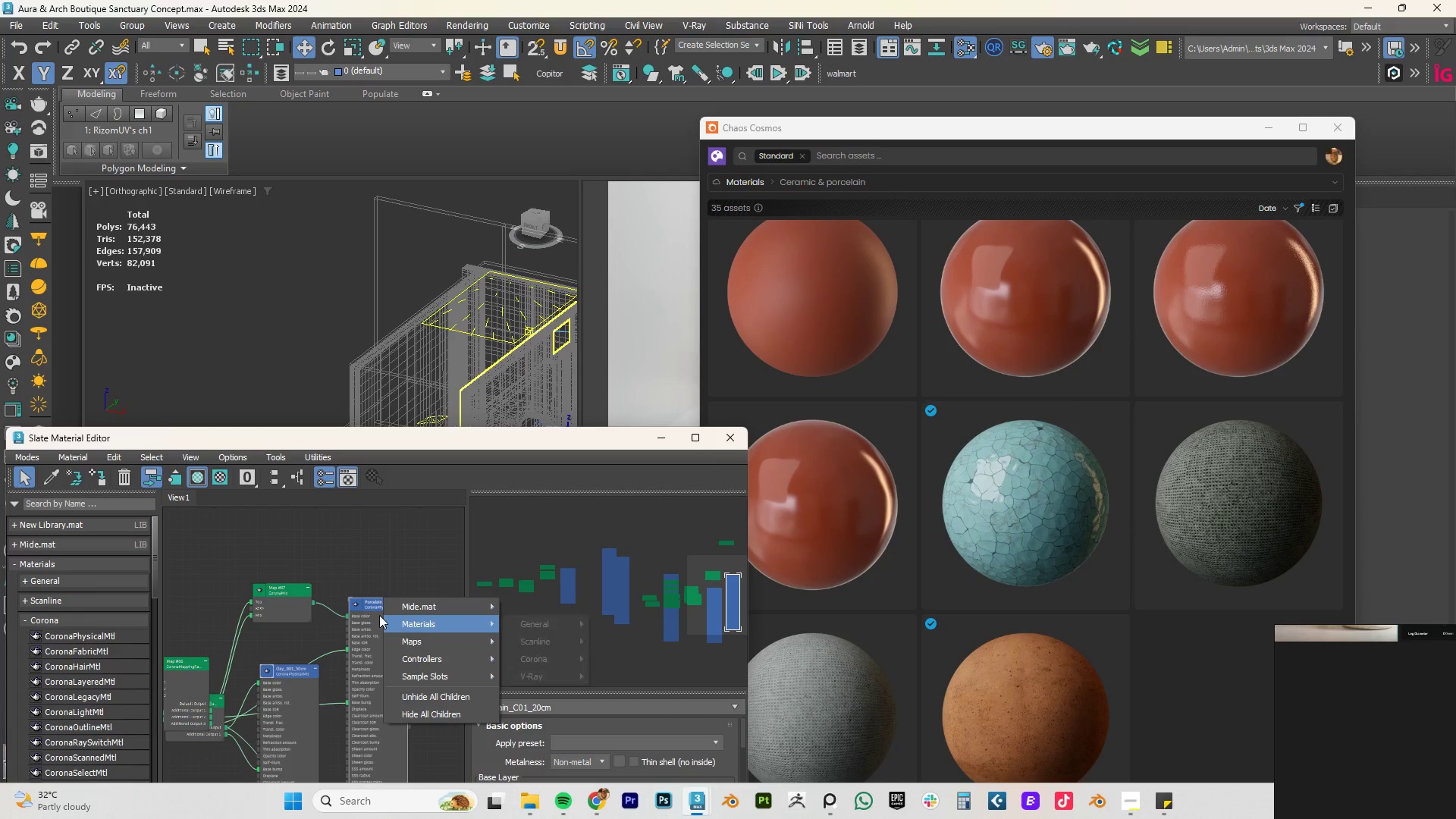 
right_click([370, 605])
 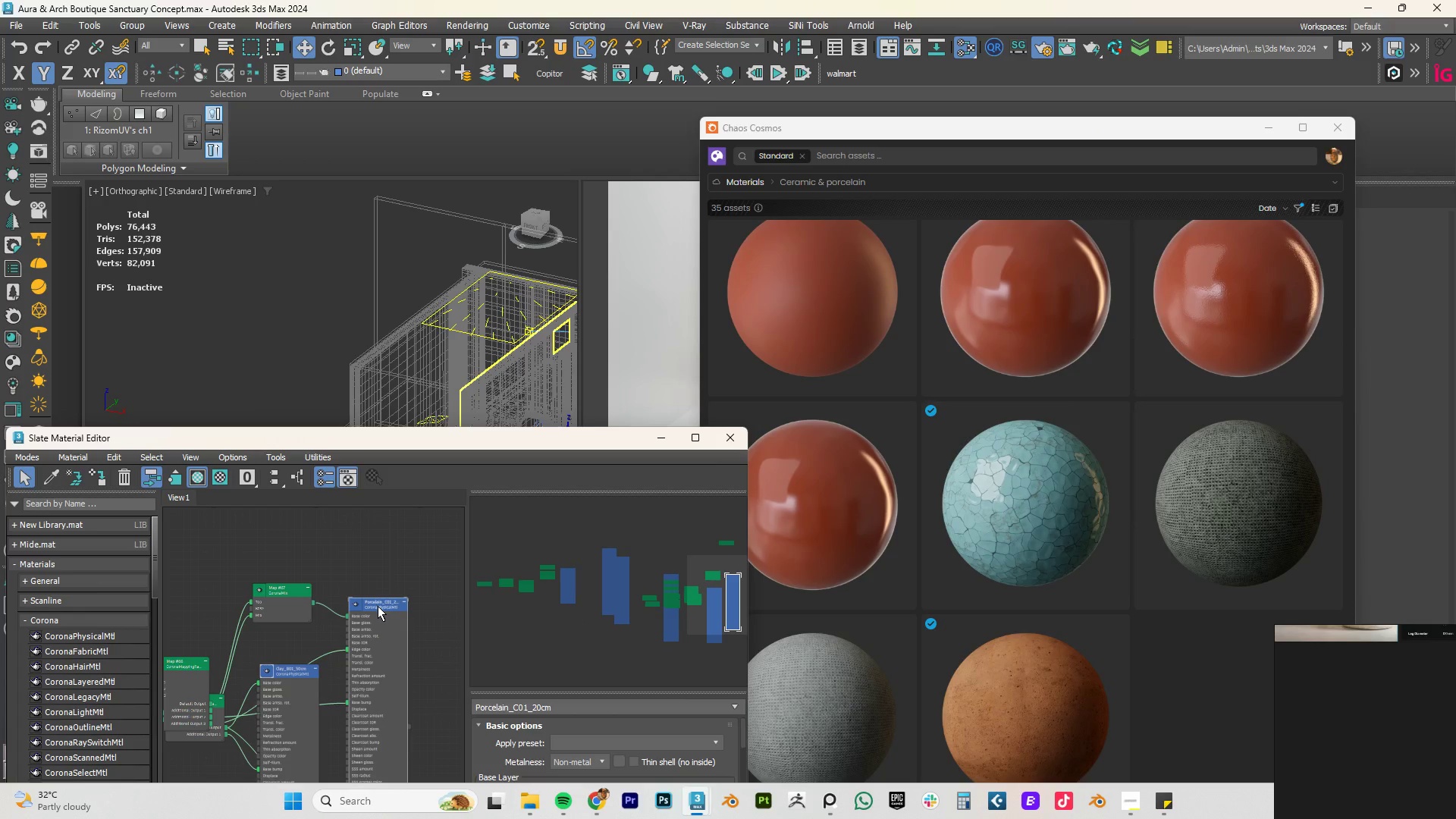 
right_click([378, 606])
 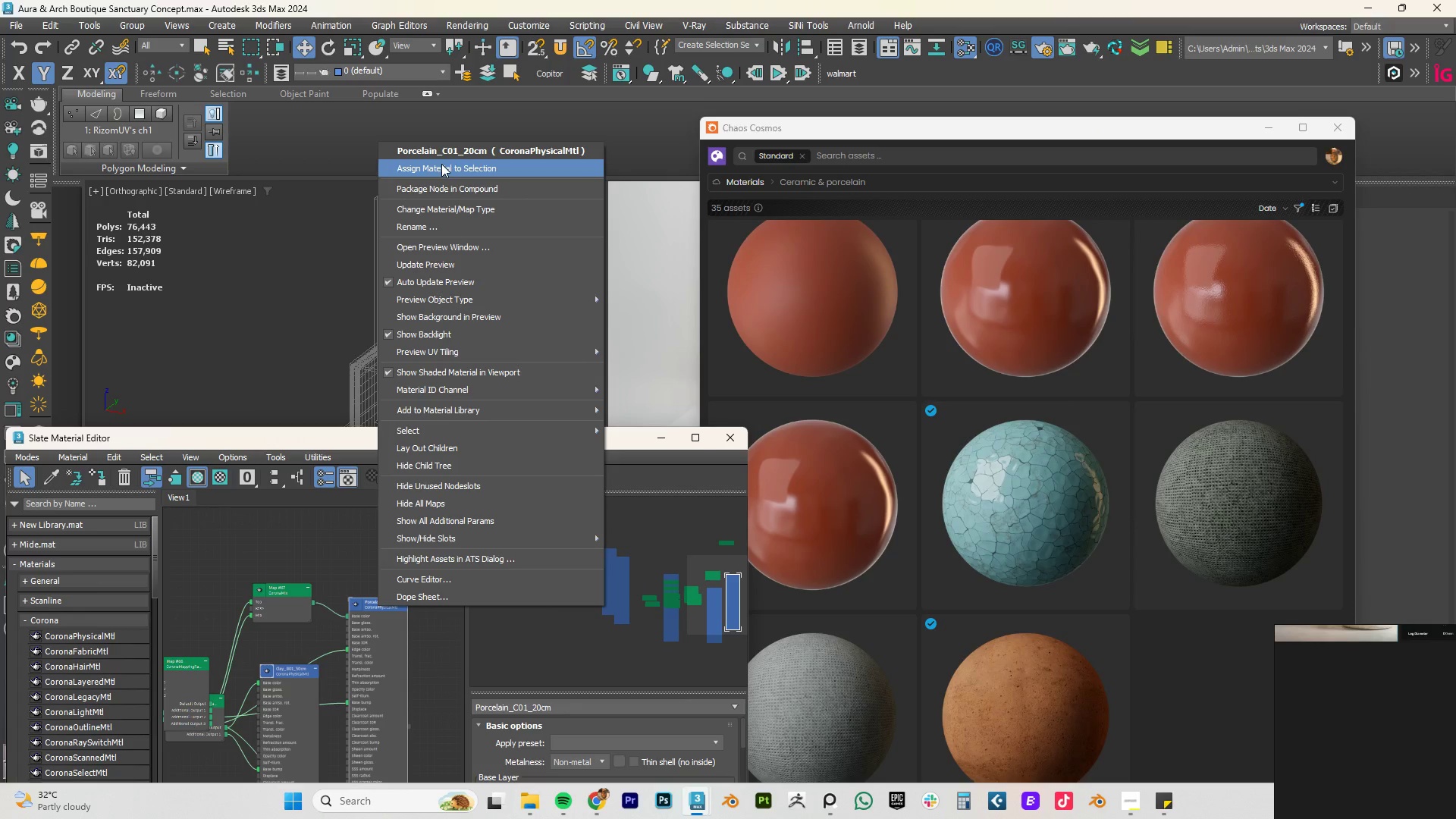 
left_click([441, 166])
 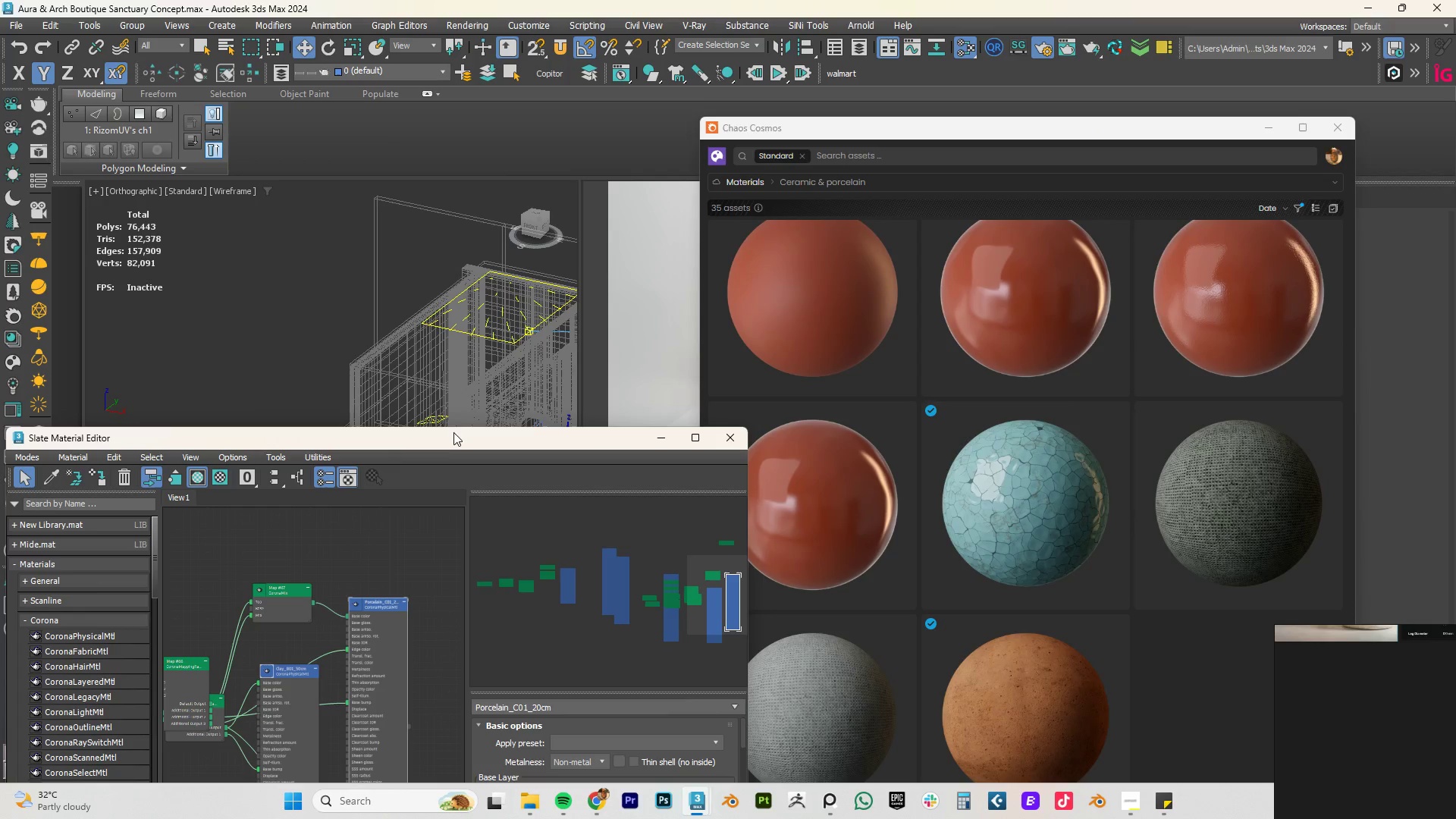 
left_click_drag(start_coordinate=[451, 437], to_coordinate=[625, 262])
 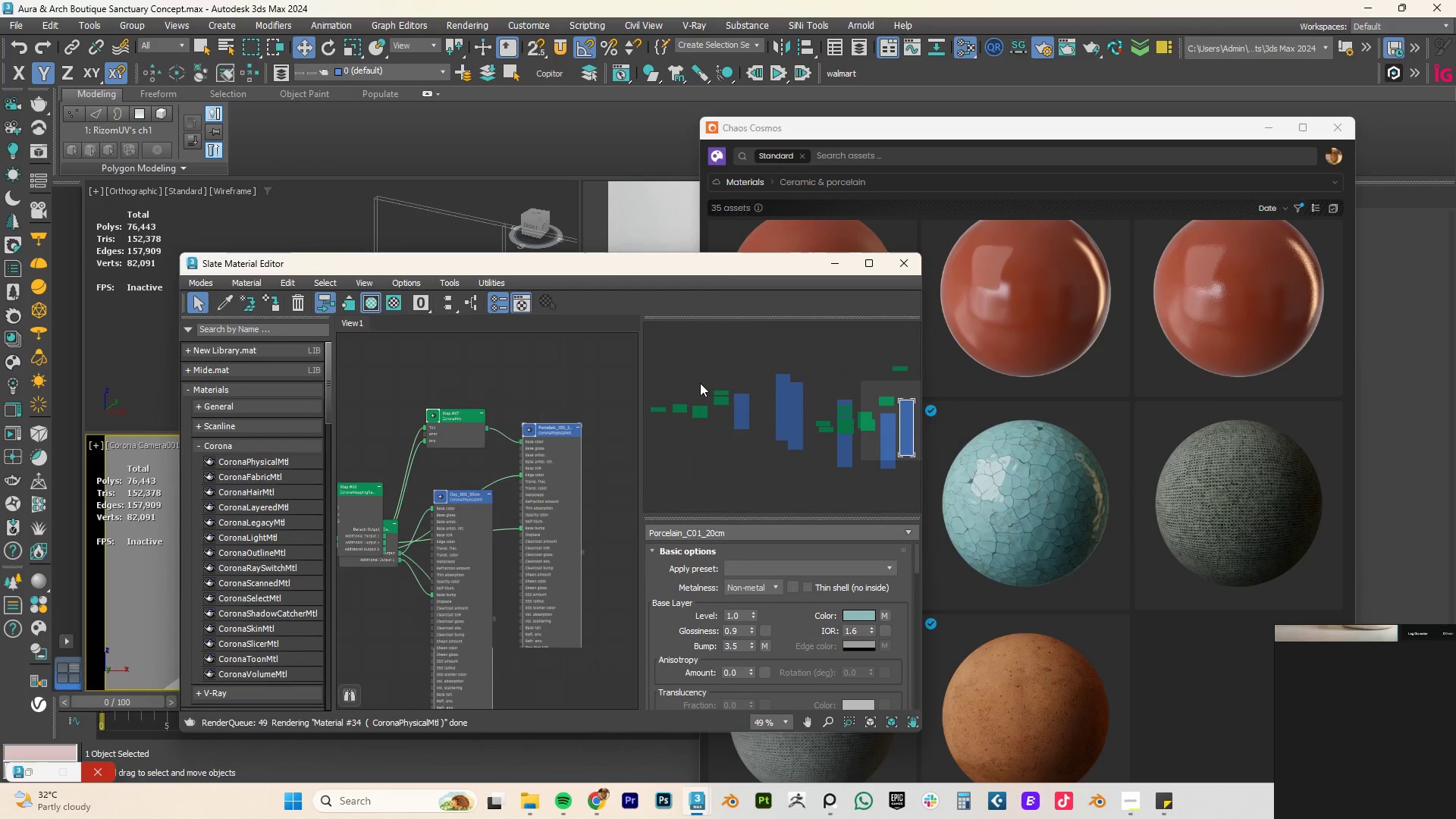 
key(Control+Z)
 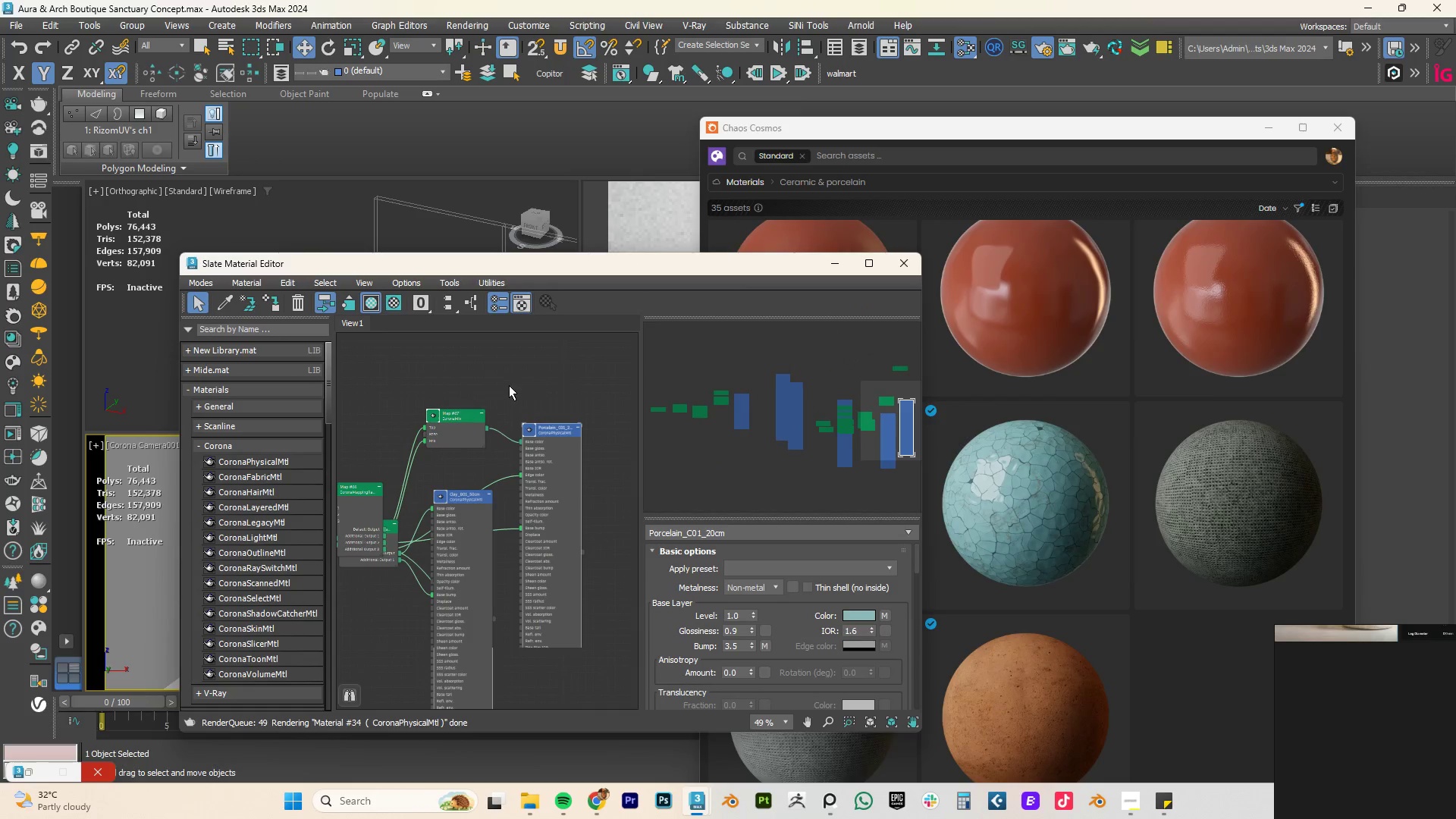 
key(Control+Z)
 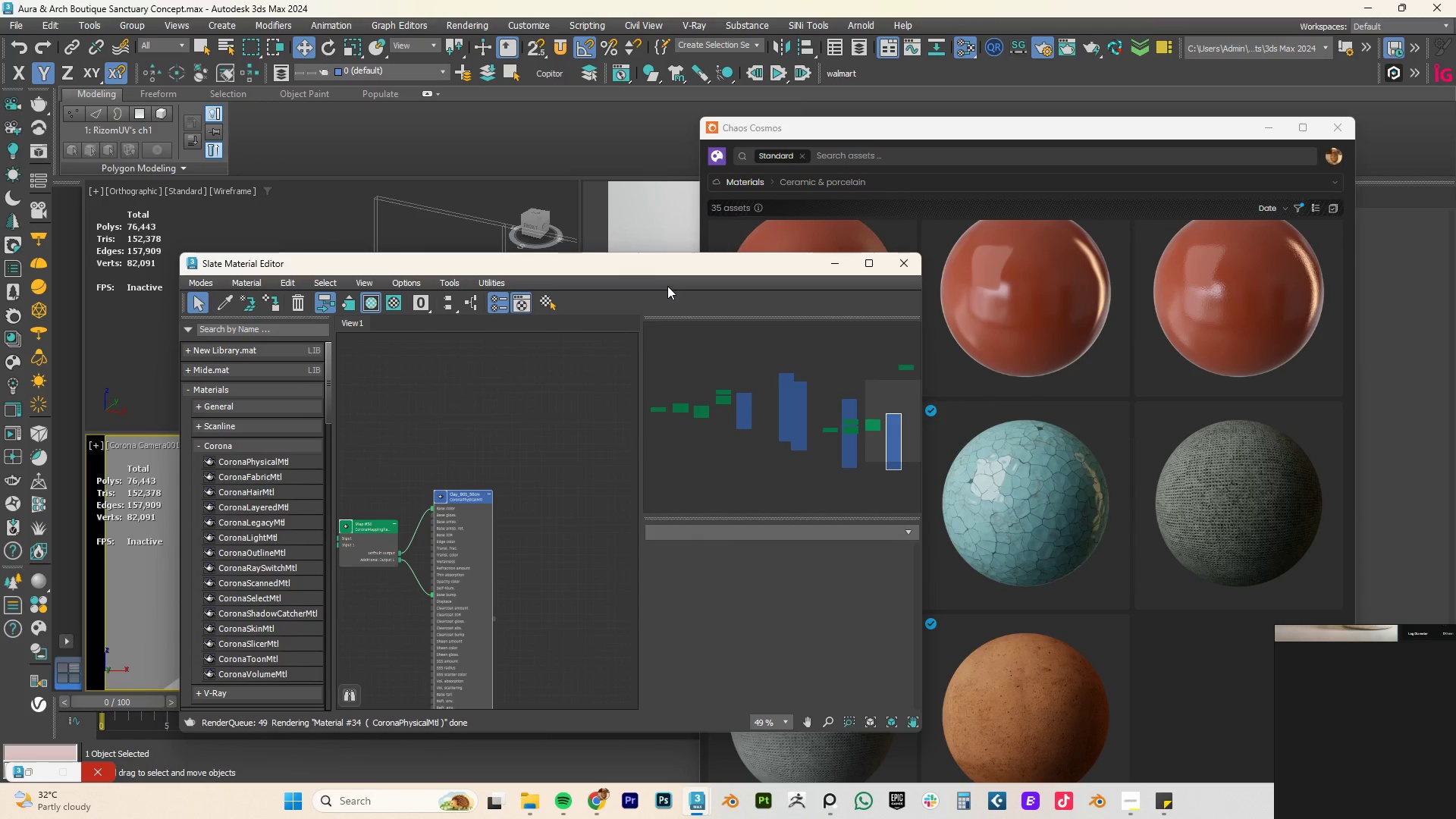 
left_click_drag(start_coordinate=[649, 259], to_coordinate=[415, 287])
 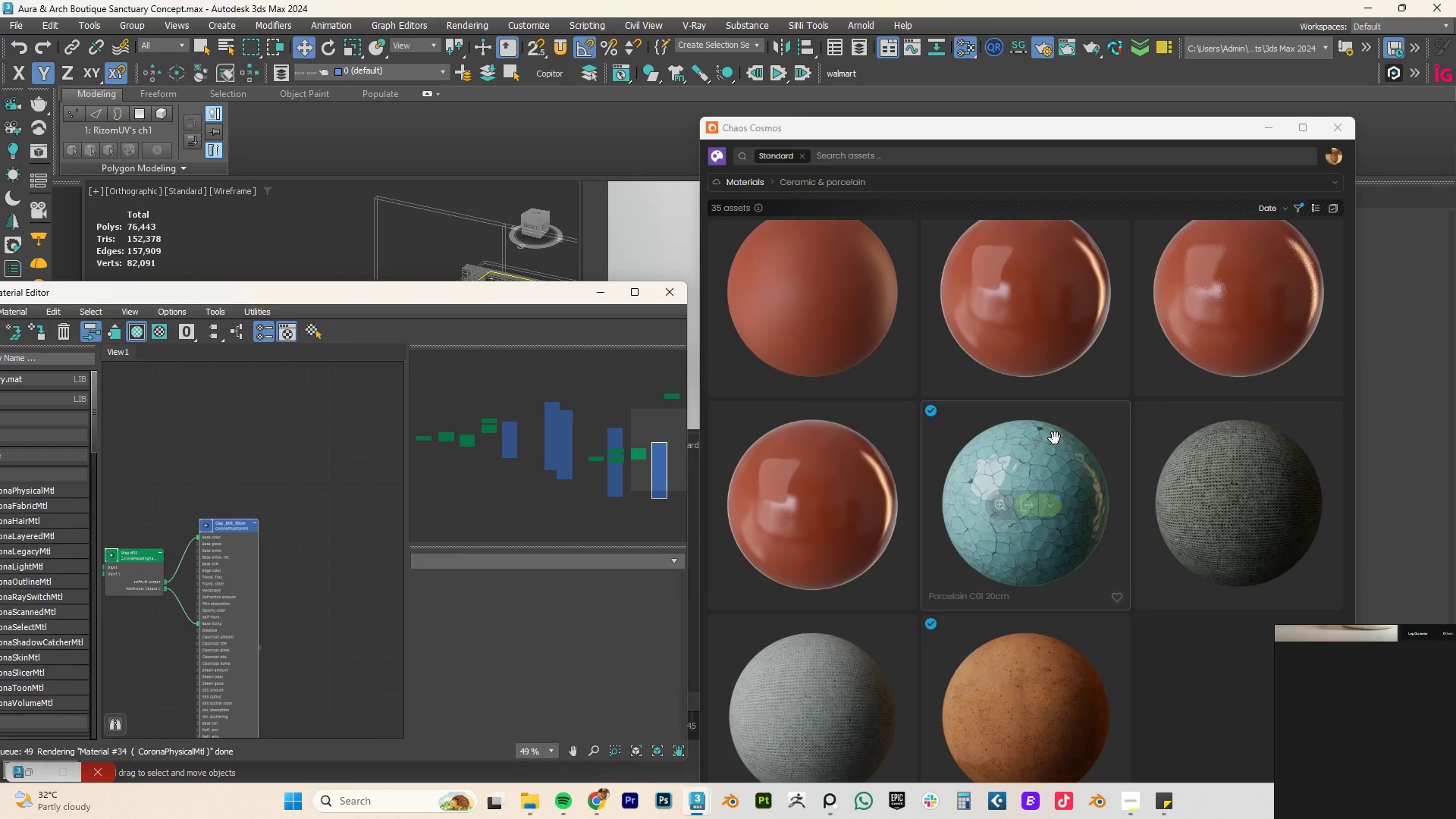 
scroll: coordinate [1055, 438], scroll_direction: up, amount: 9.0
 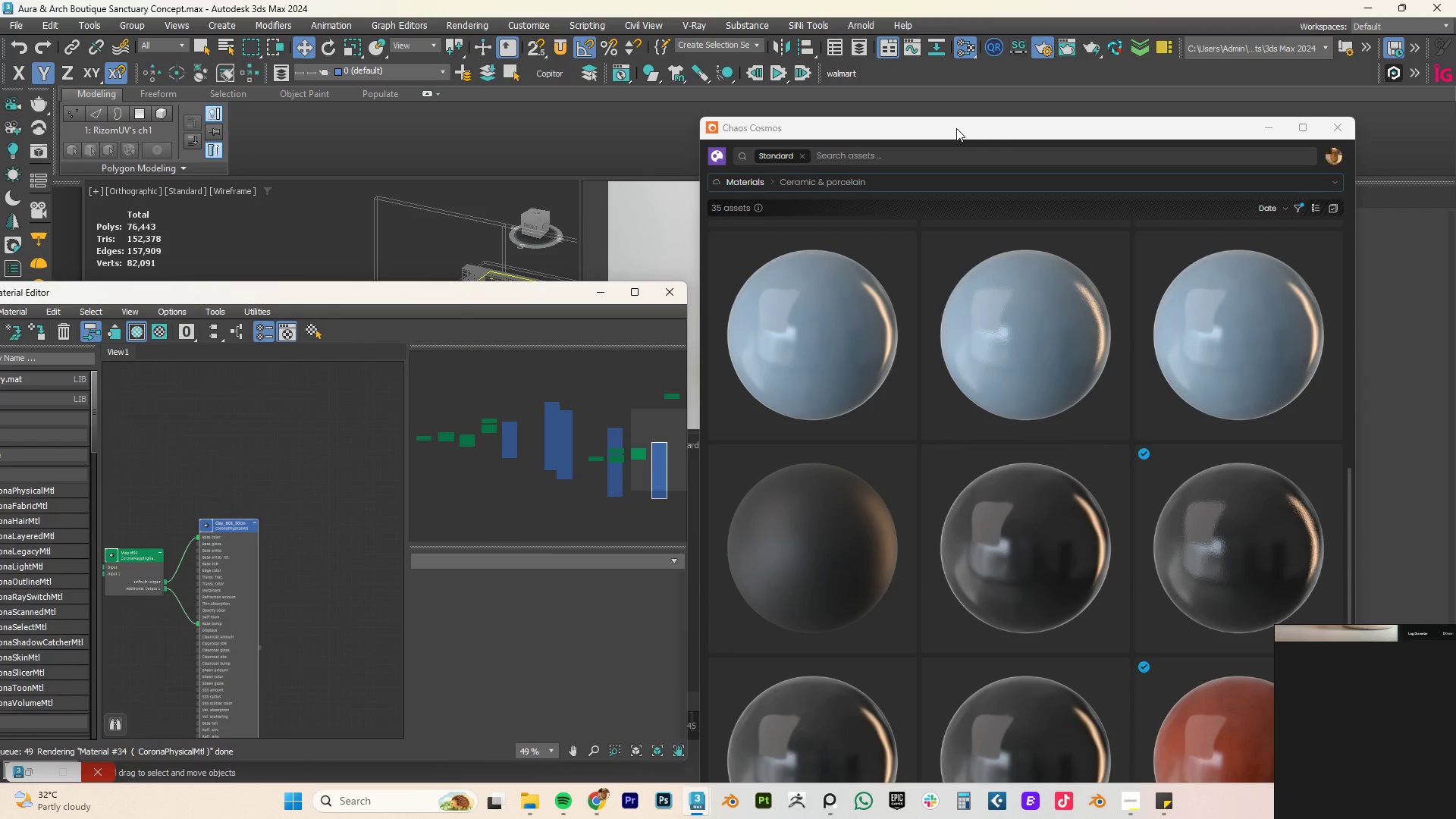 
left_click_drag(start_coordinate=[956, 128], to_coordinate=[814, 140])
 